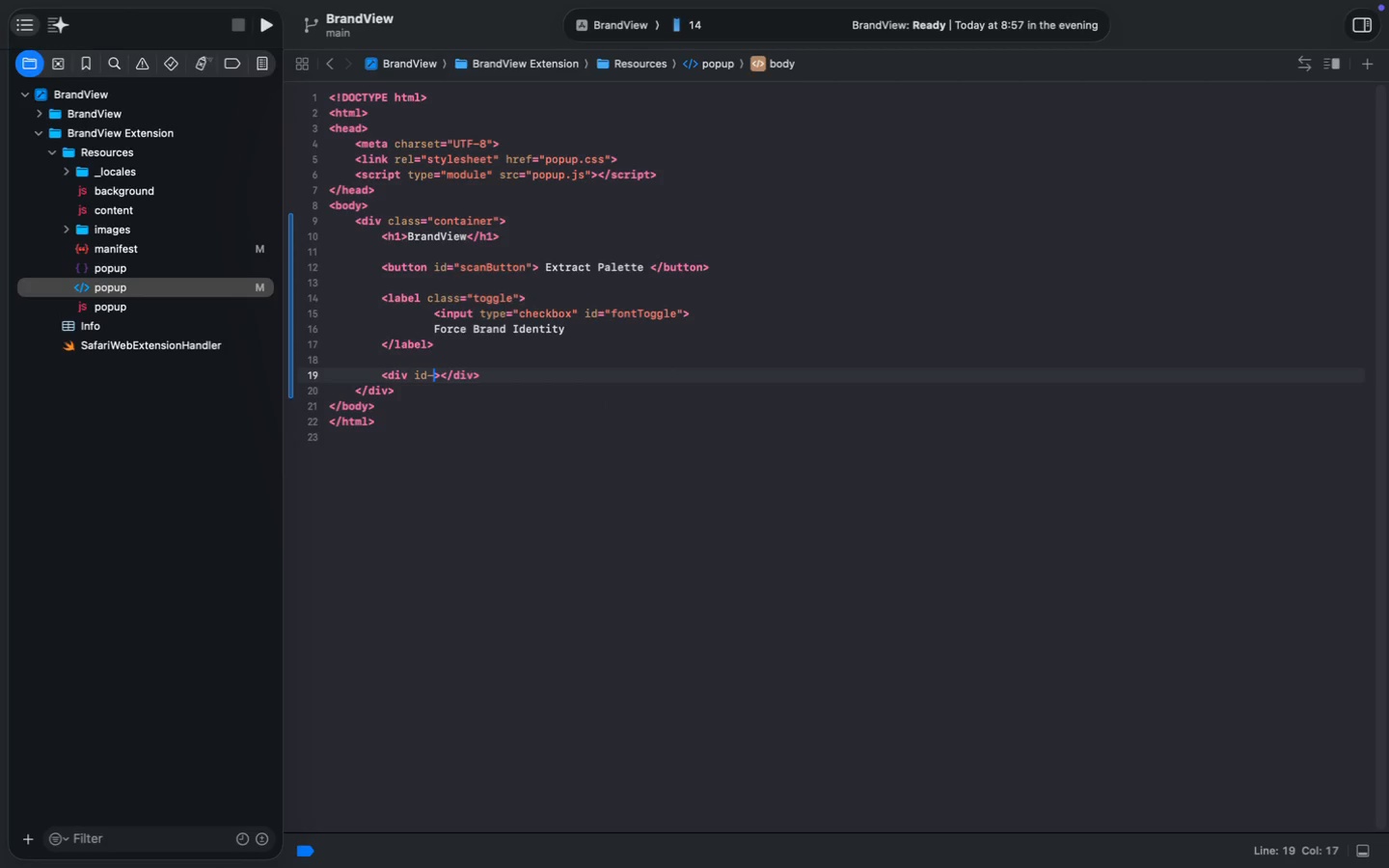 
key(ArrowLeft)
 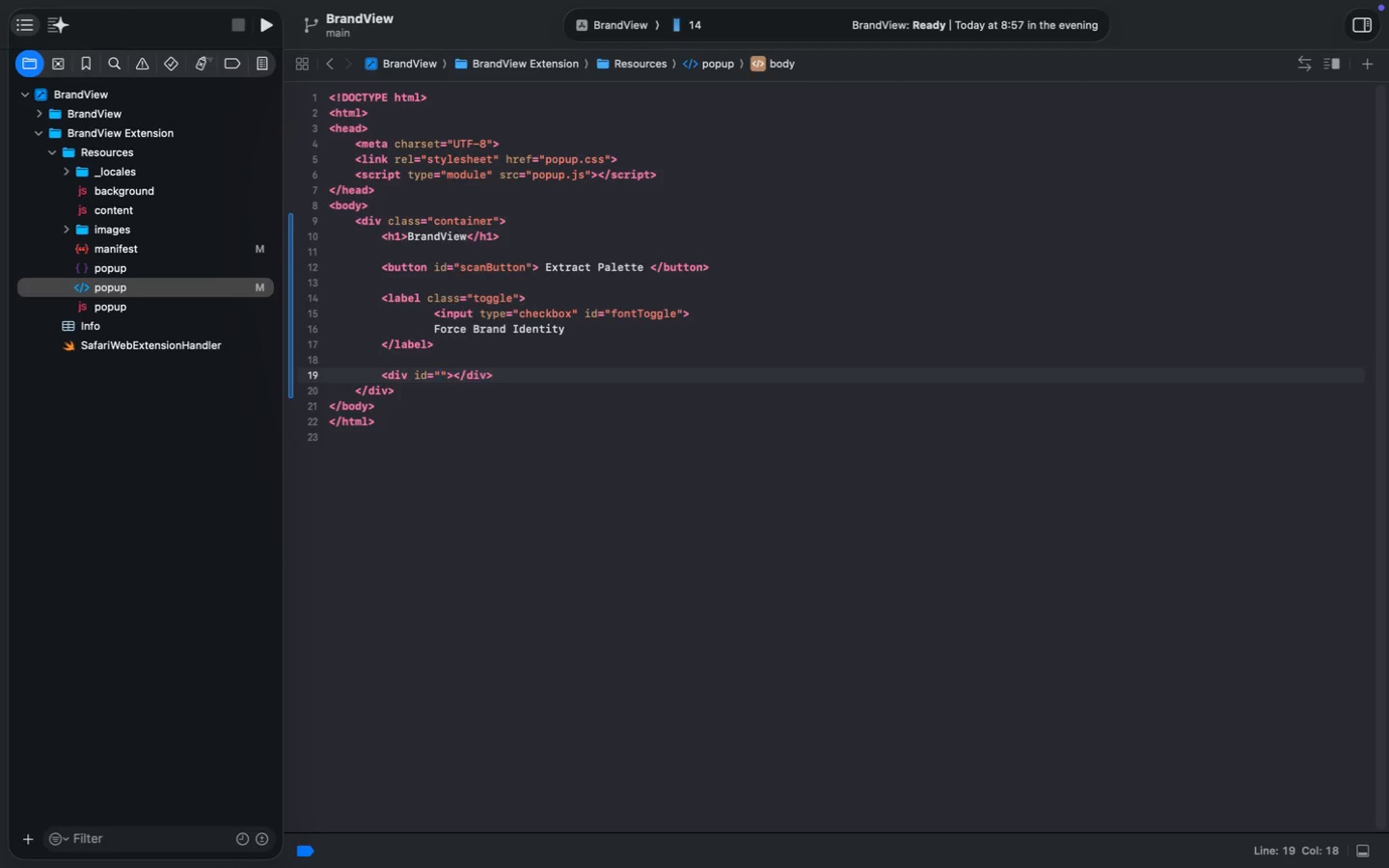 
type(palette)
 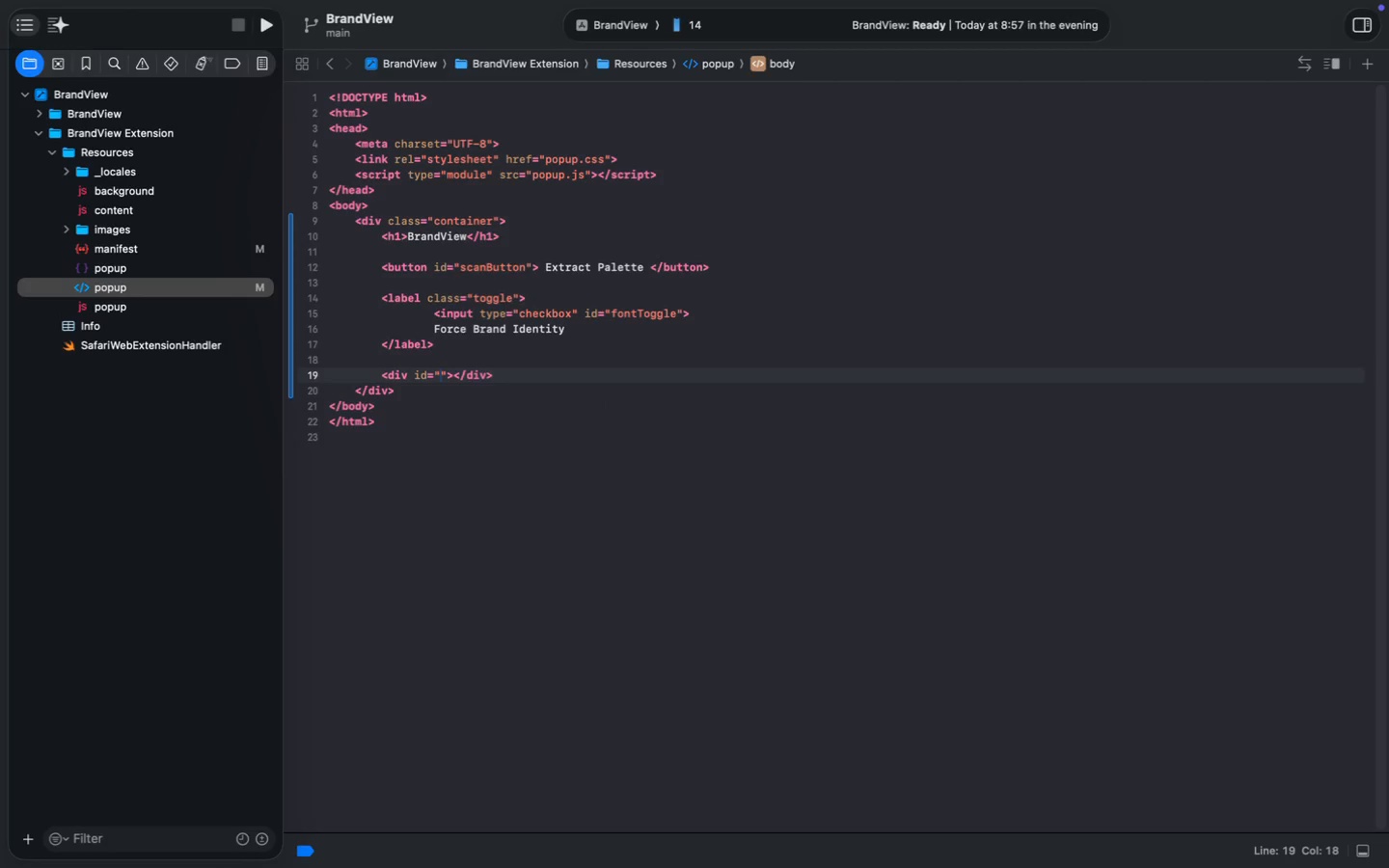 
key(Meta+ArrowLeft)
 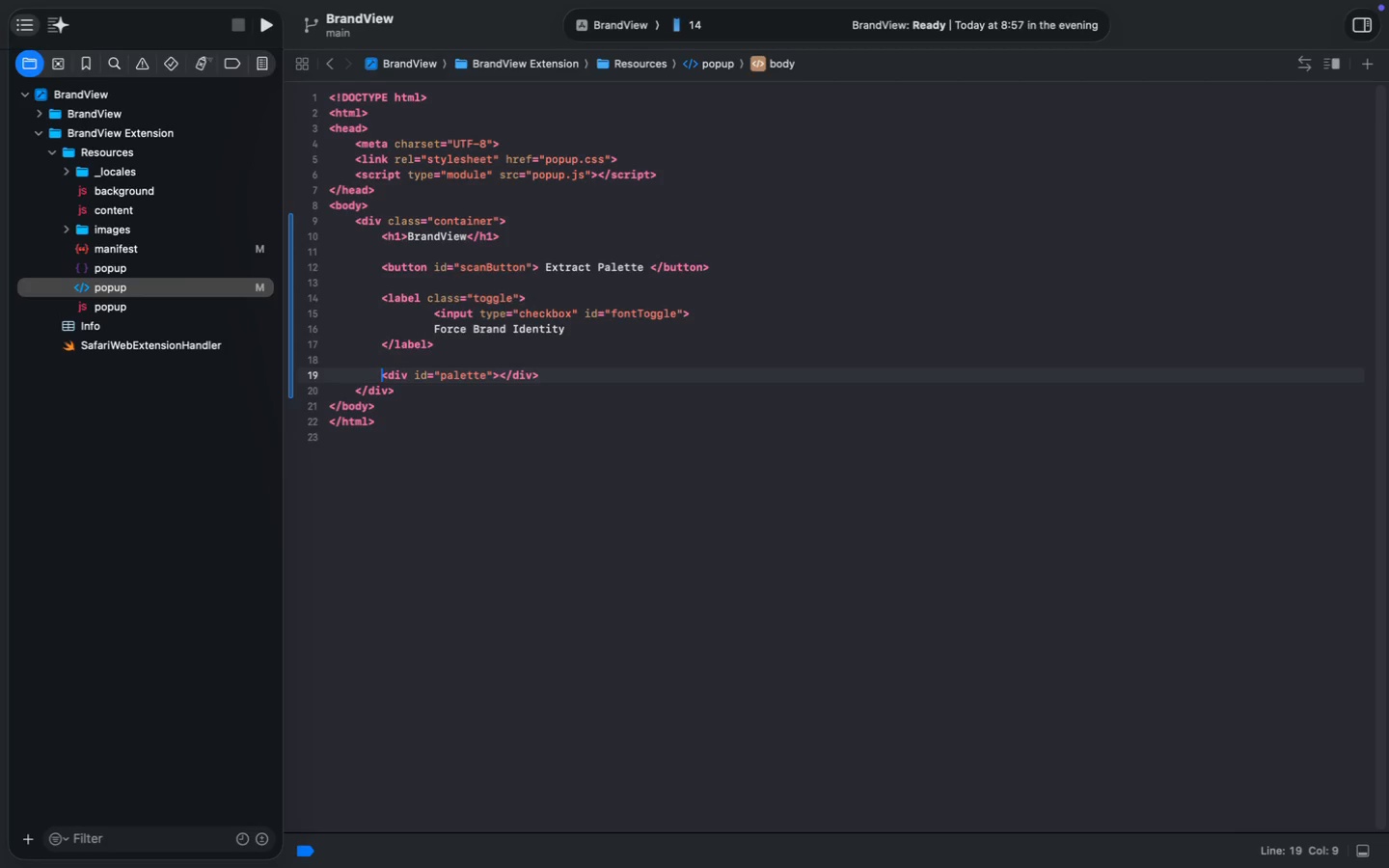 
key(Meta+Shift+ArrowRight)
 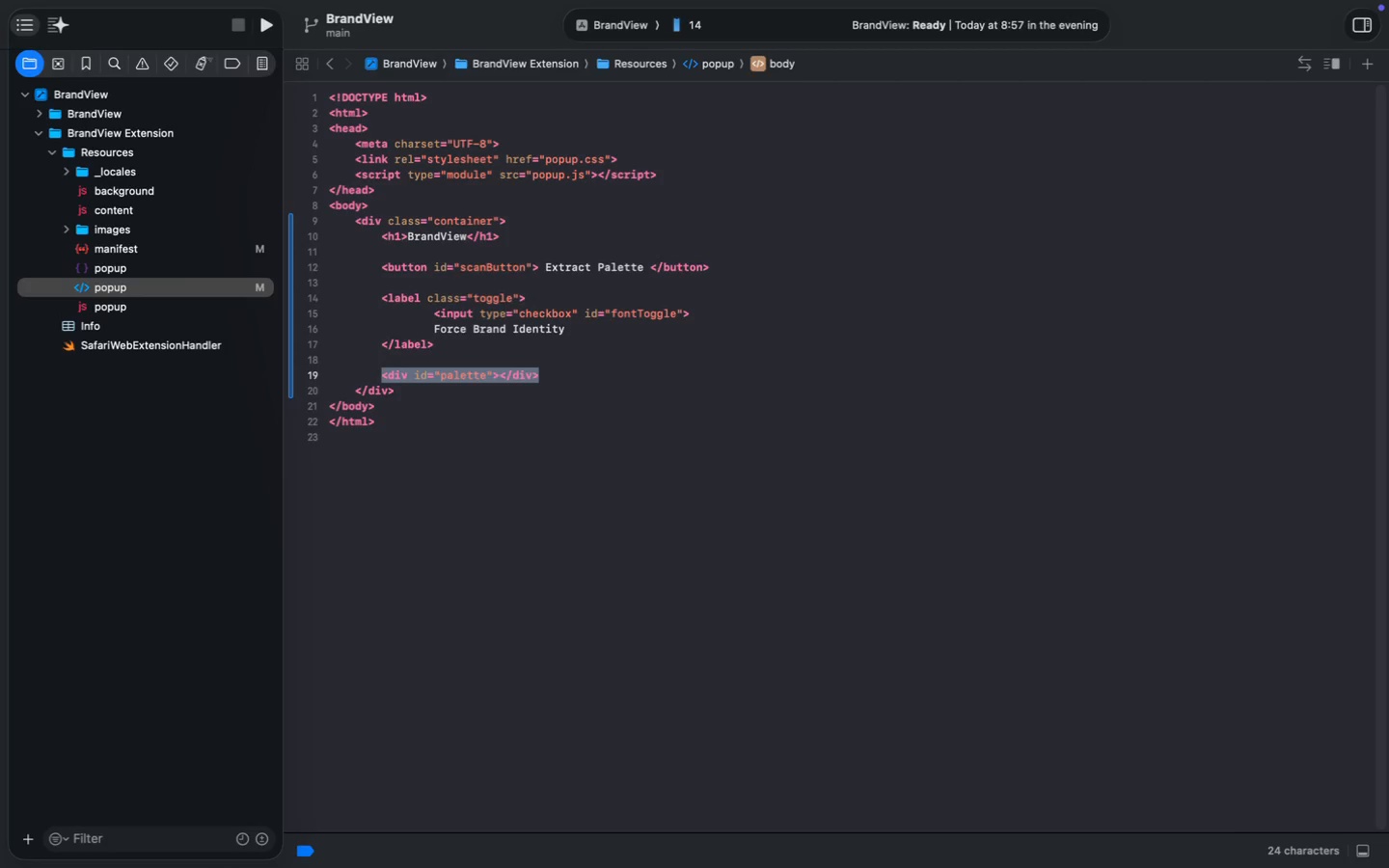 
key(Meta+C)
 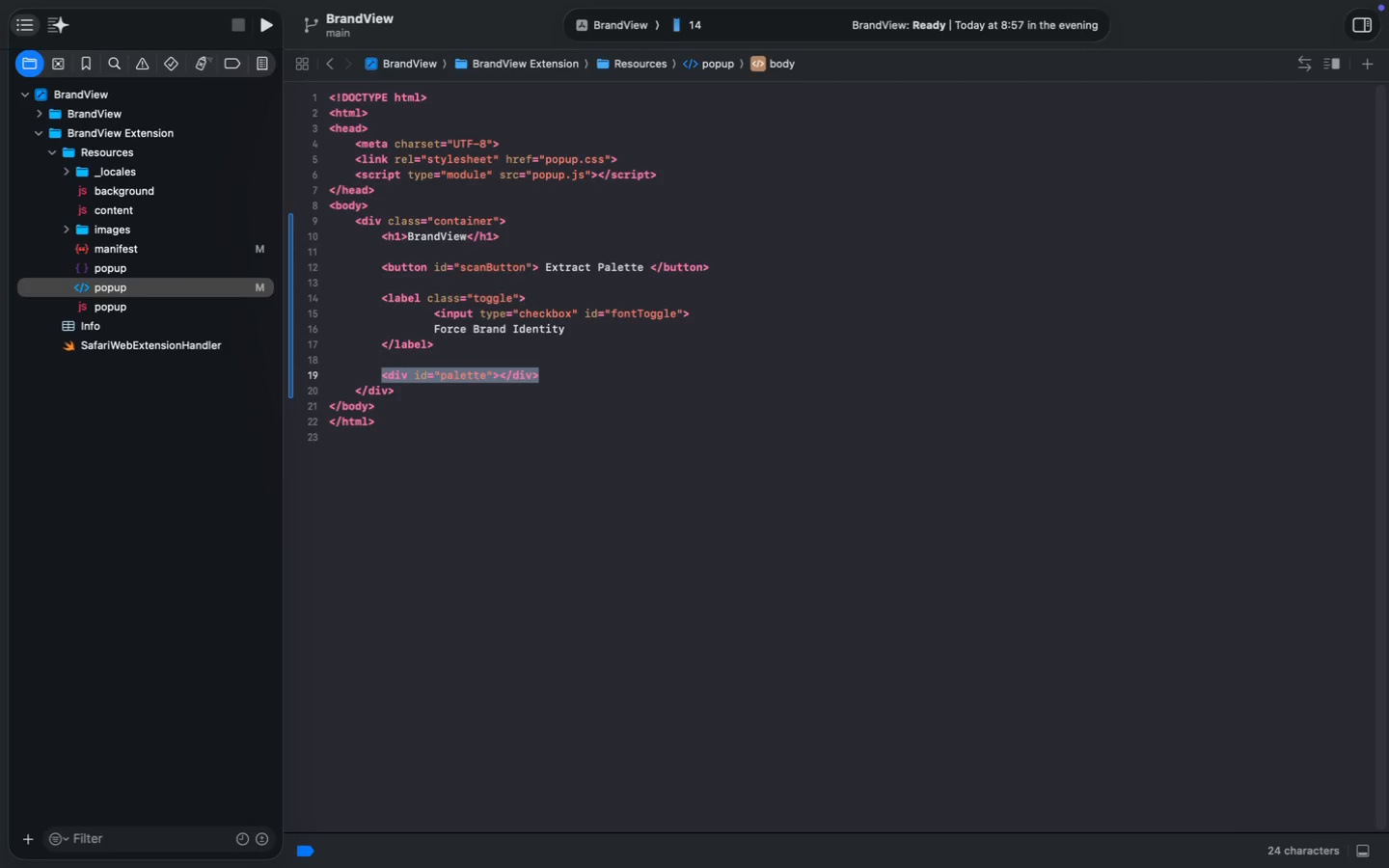 
key(Meta+C)
 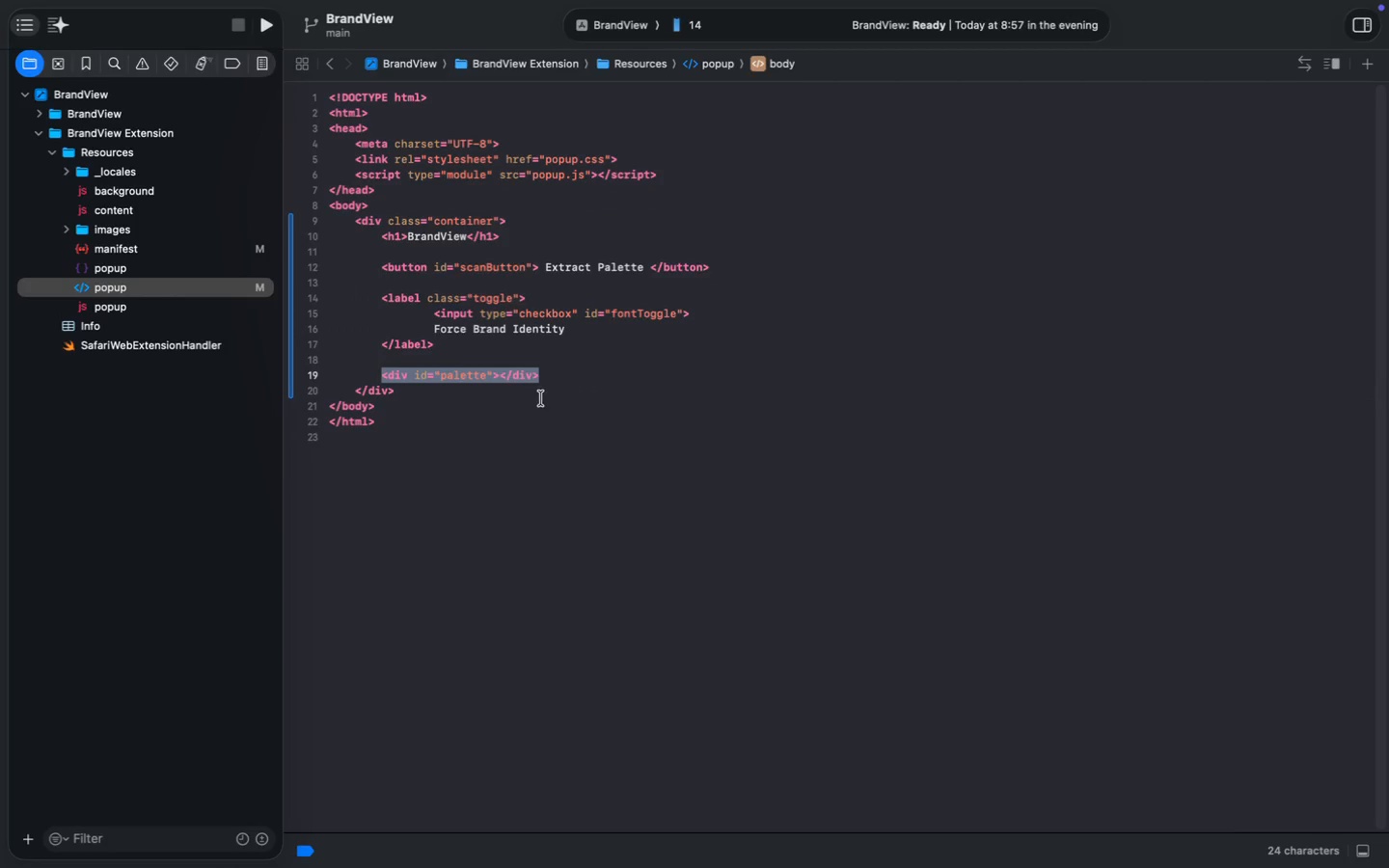 
left_click([558, 380])
 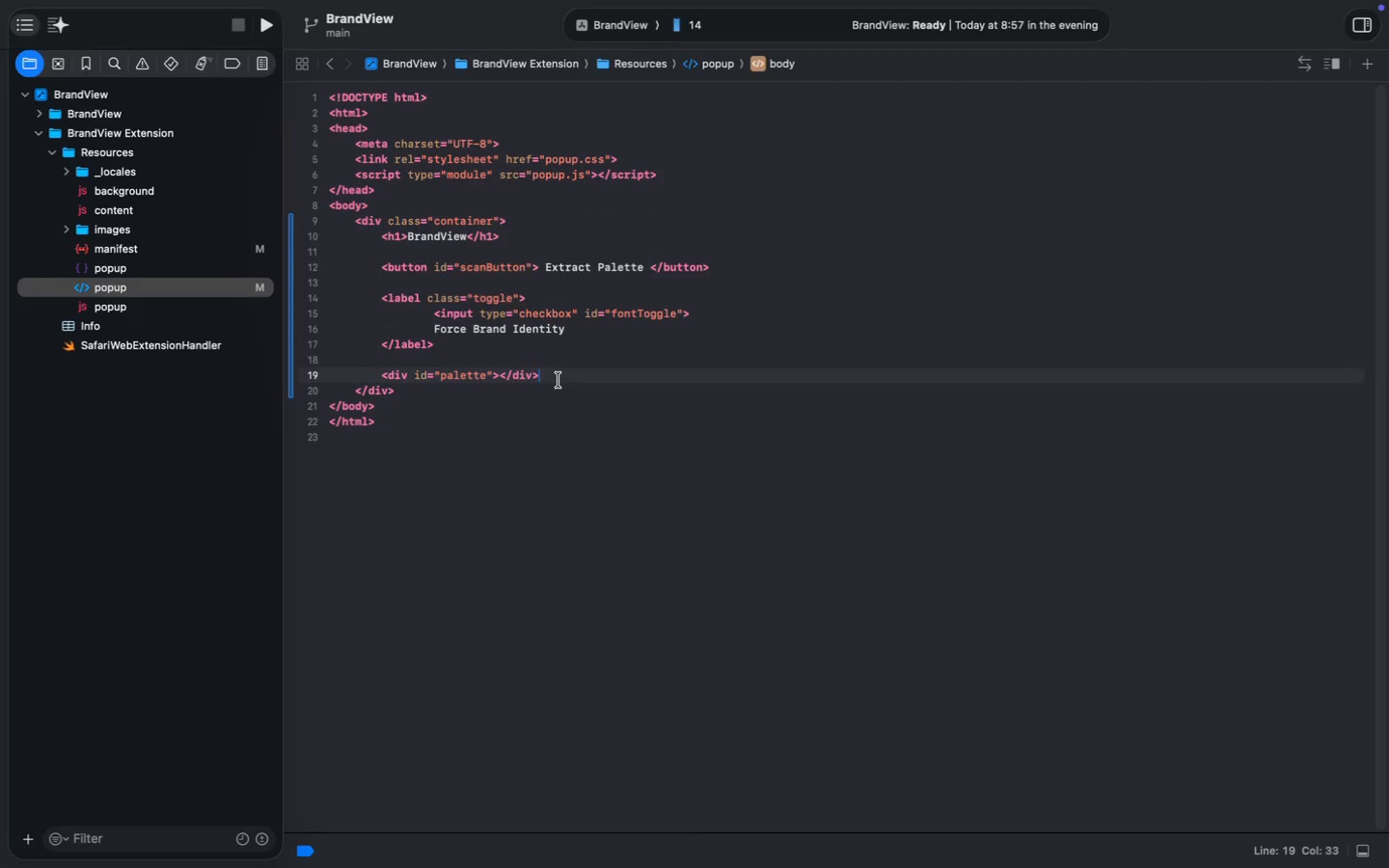 
wait(6.35)
 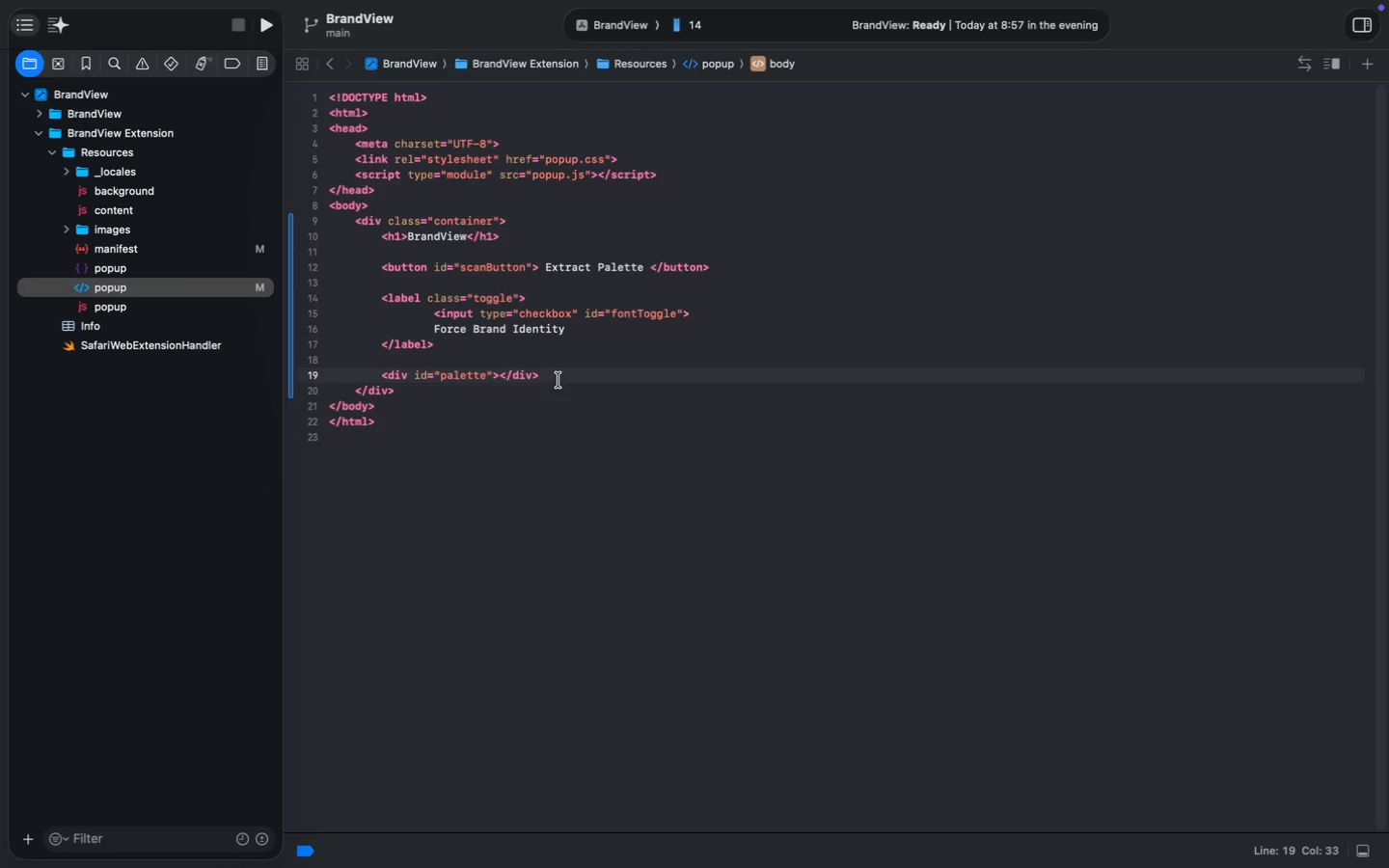 
key(Meta+Shift+ArrowLeft)
 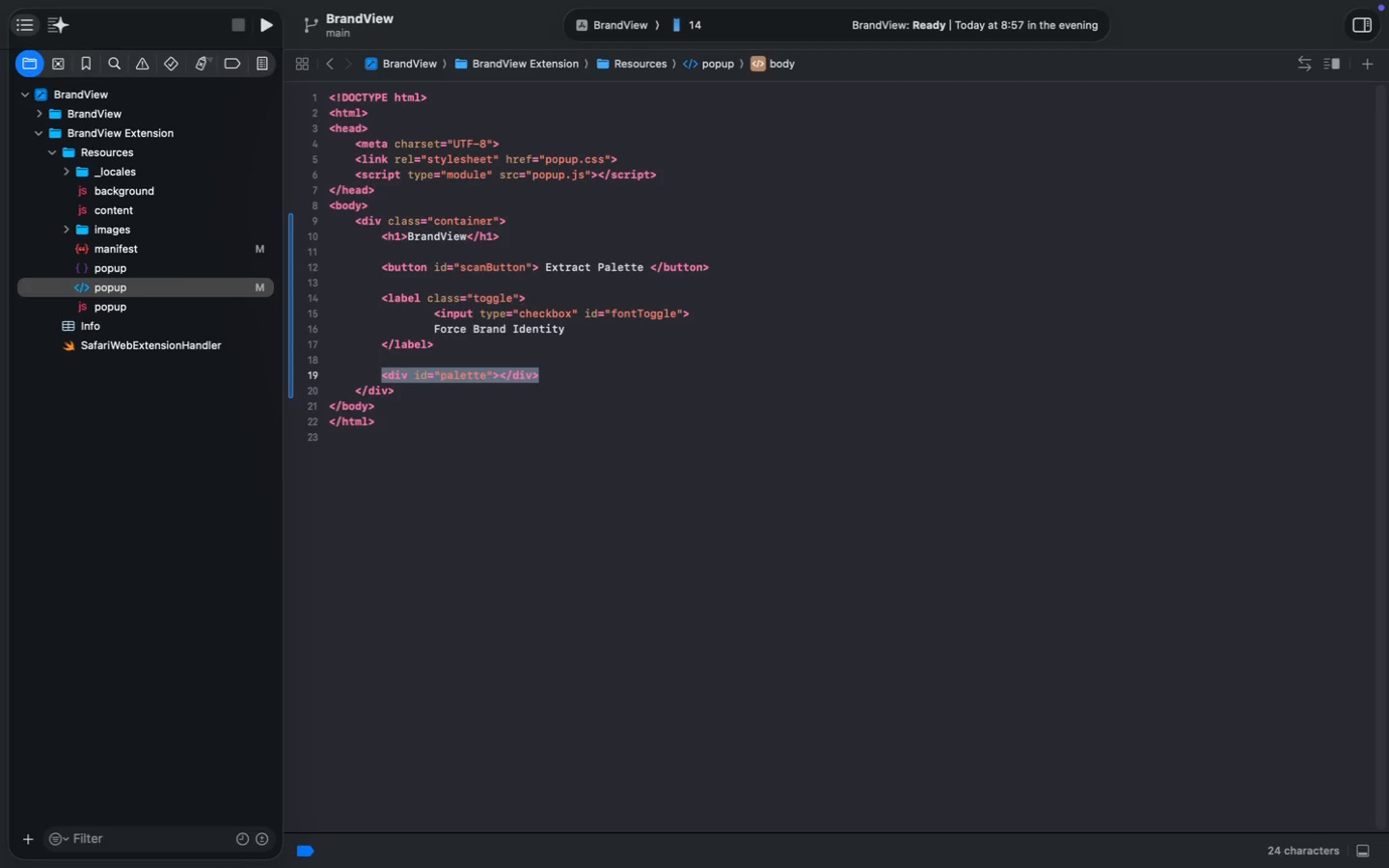 
key(Meta+C)
 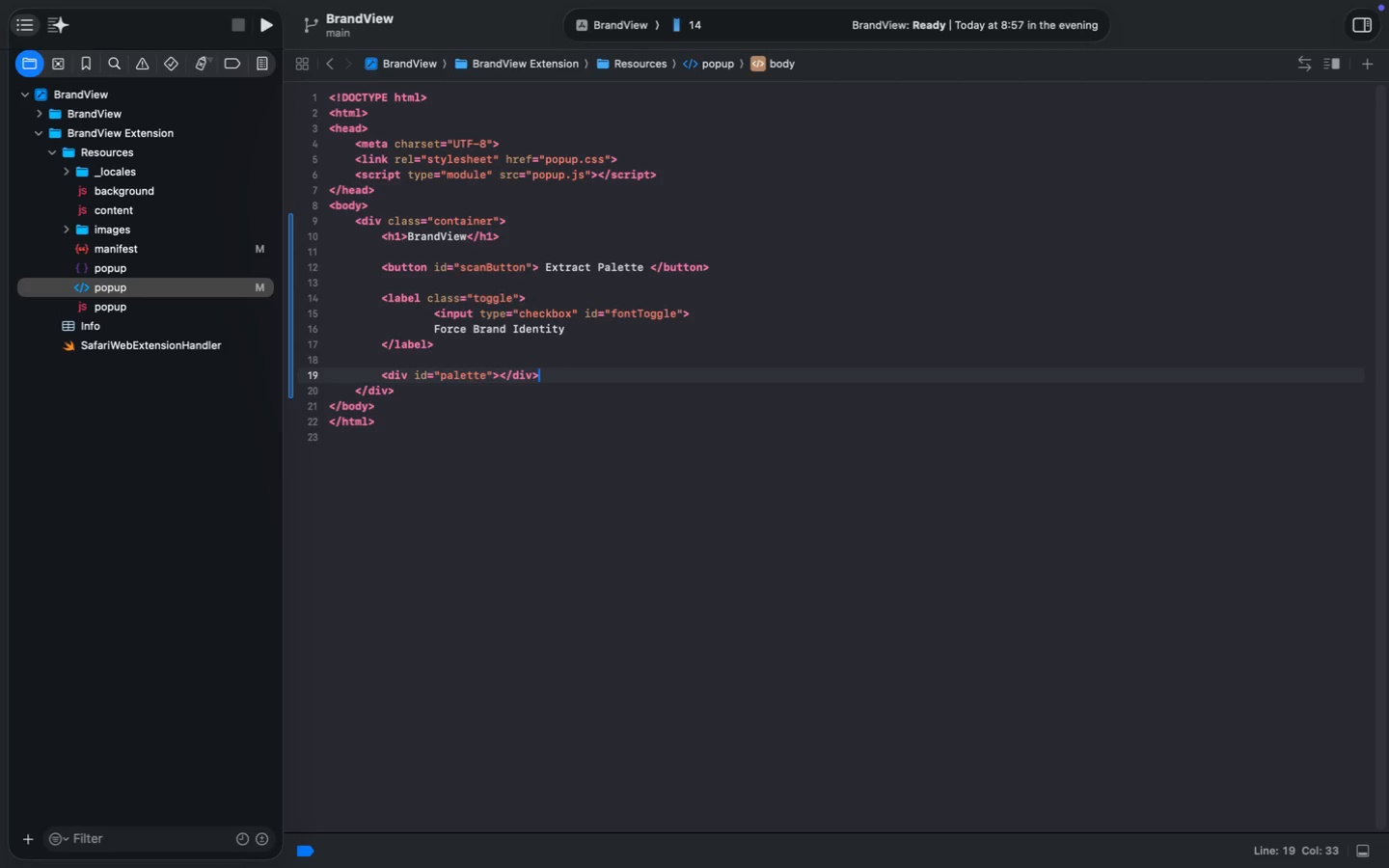 
key(ArrowRight)
 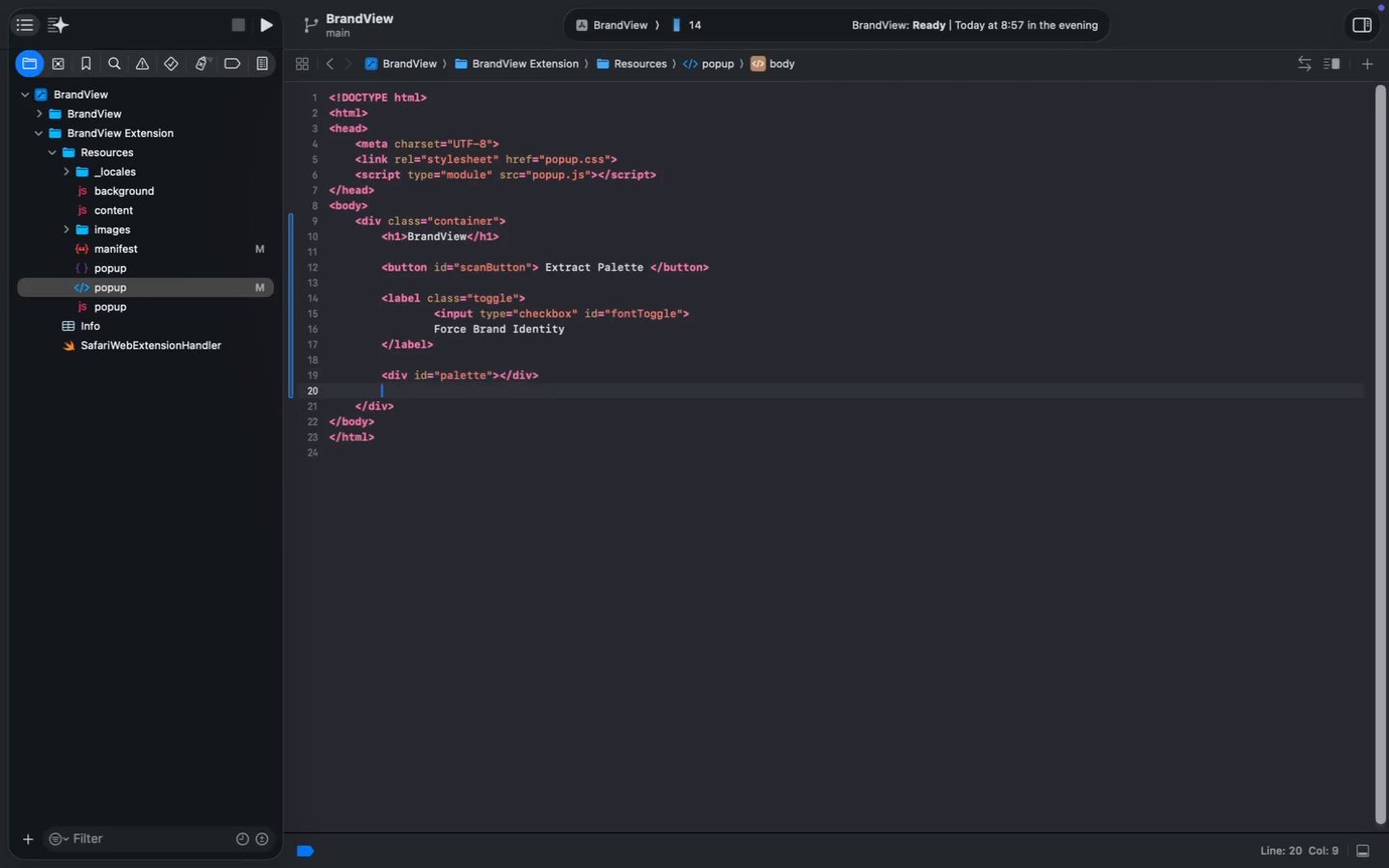 
key(Enter)
 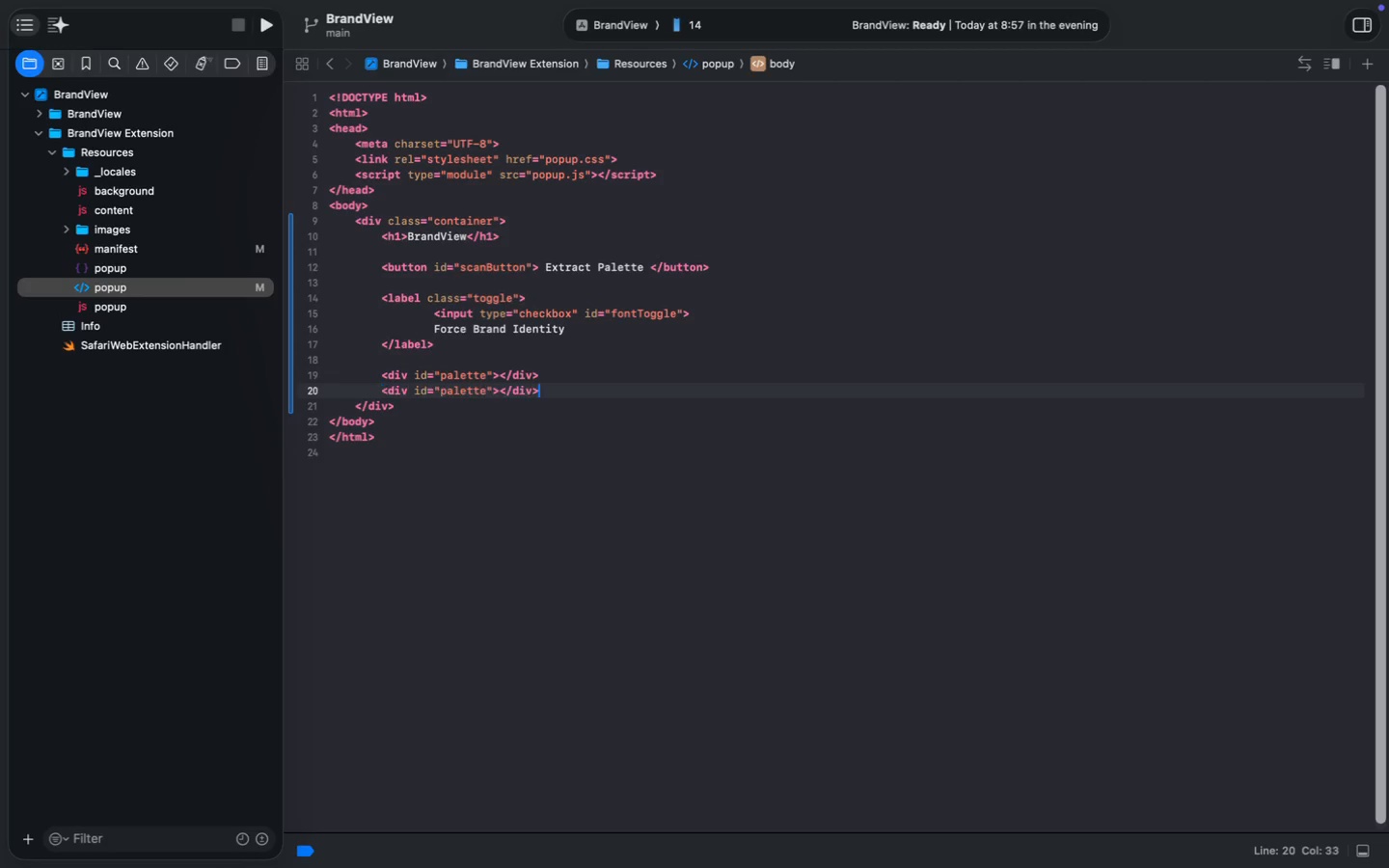 
key(Meta+V)
 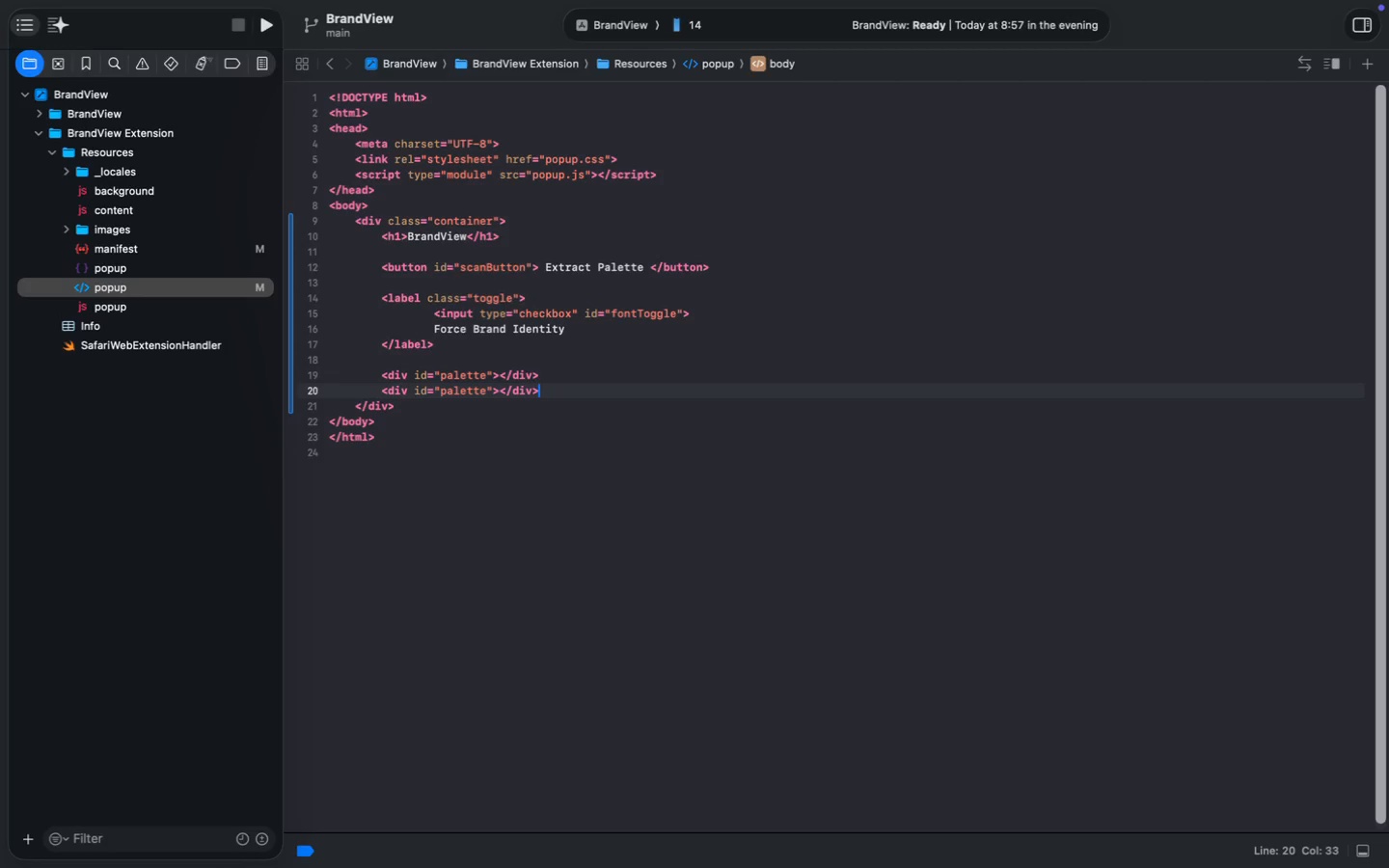 
key(Meta+S)
 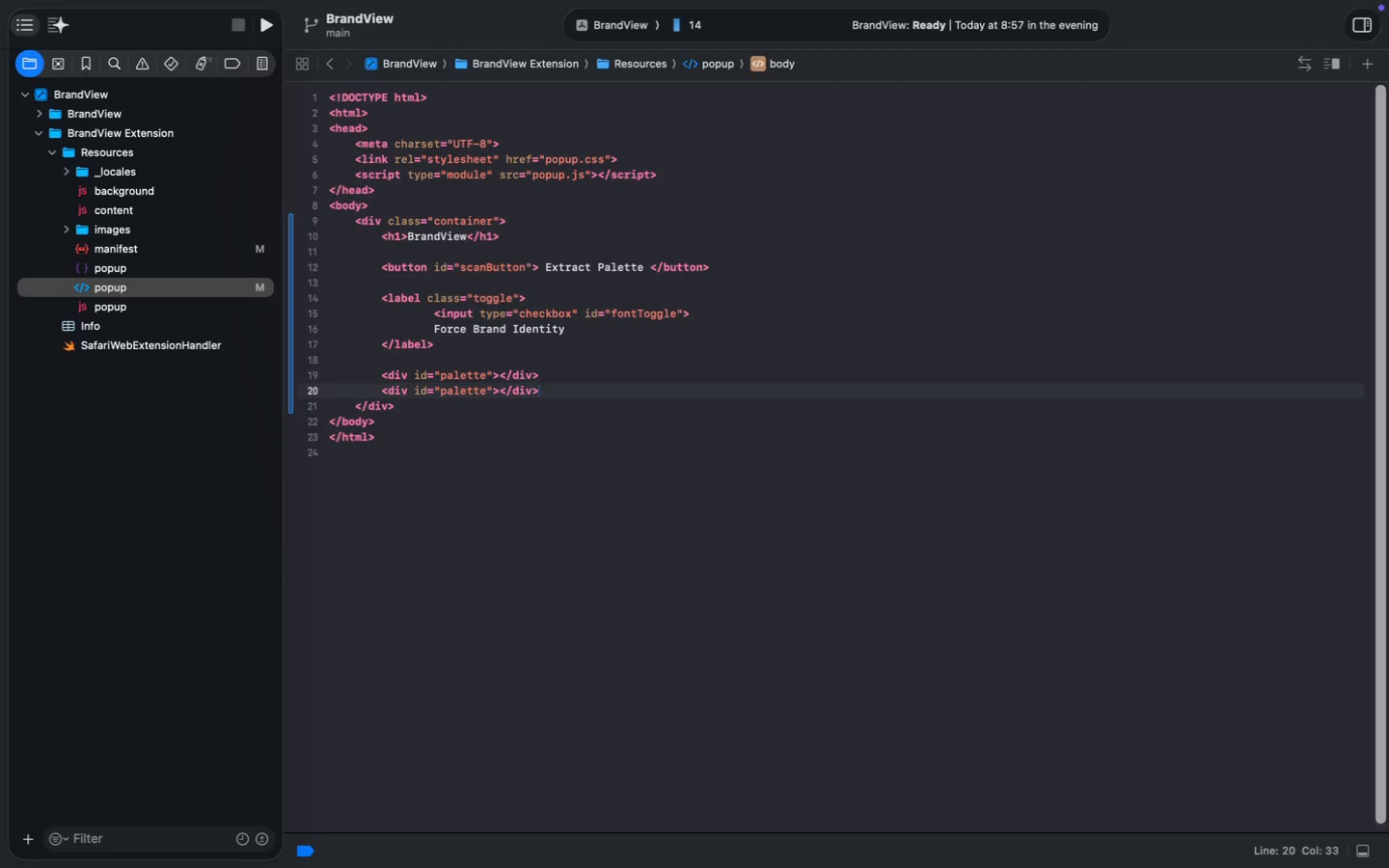 
key(Meta+S)
 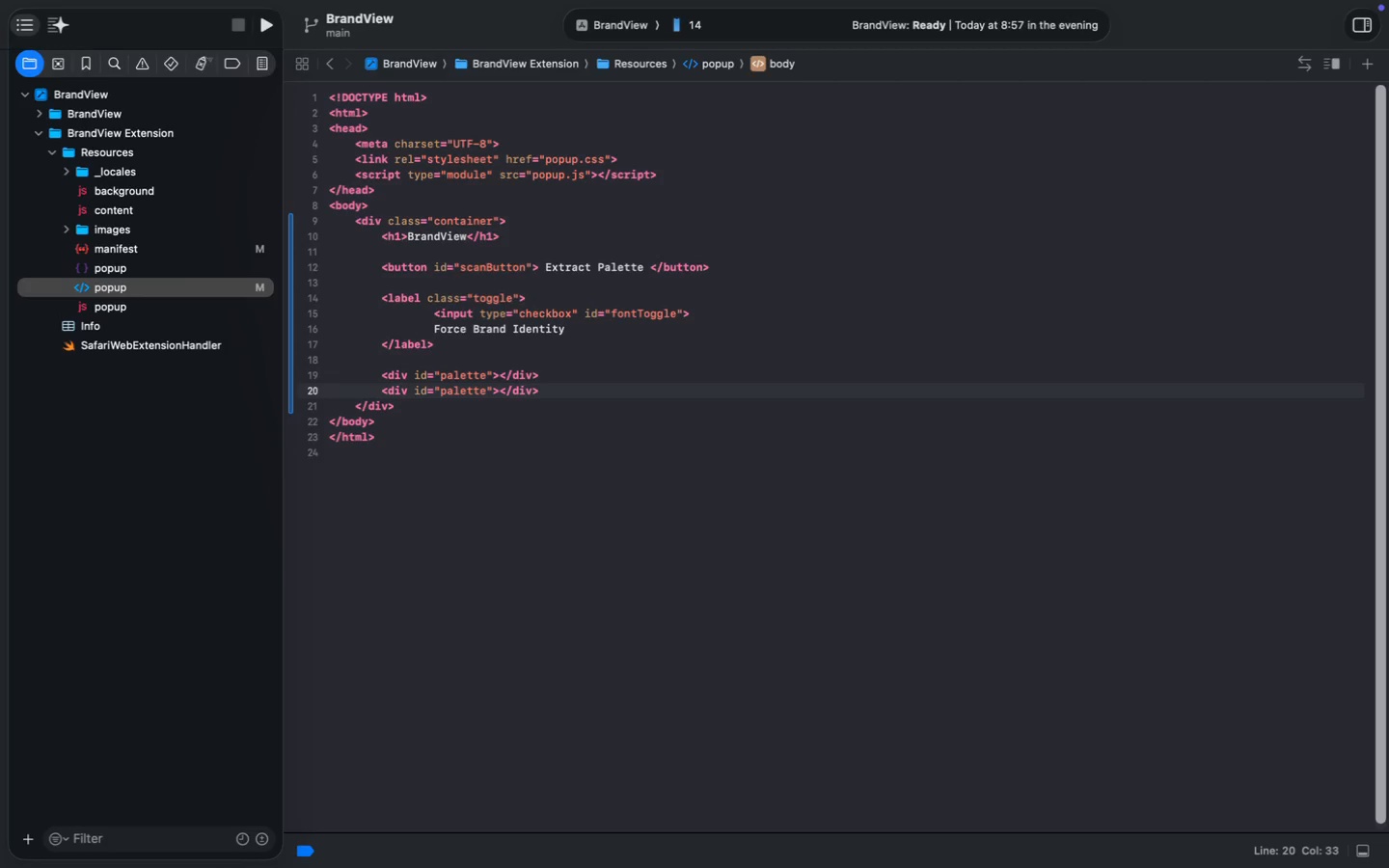 
key(Meta+S)
 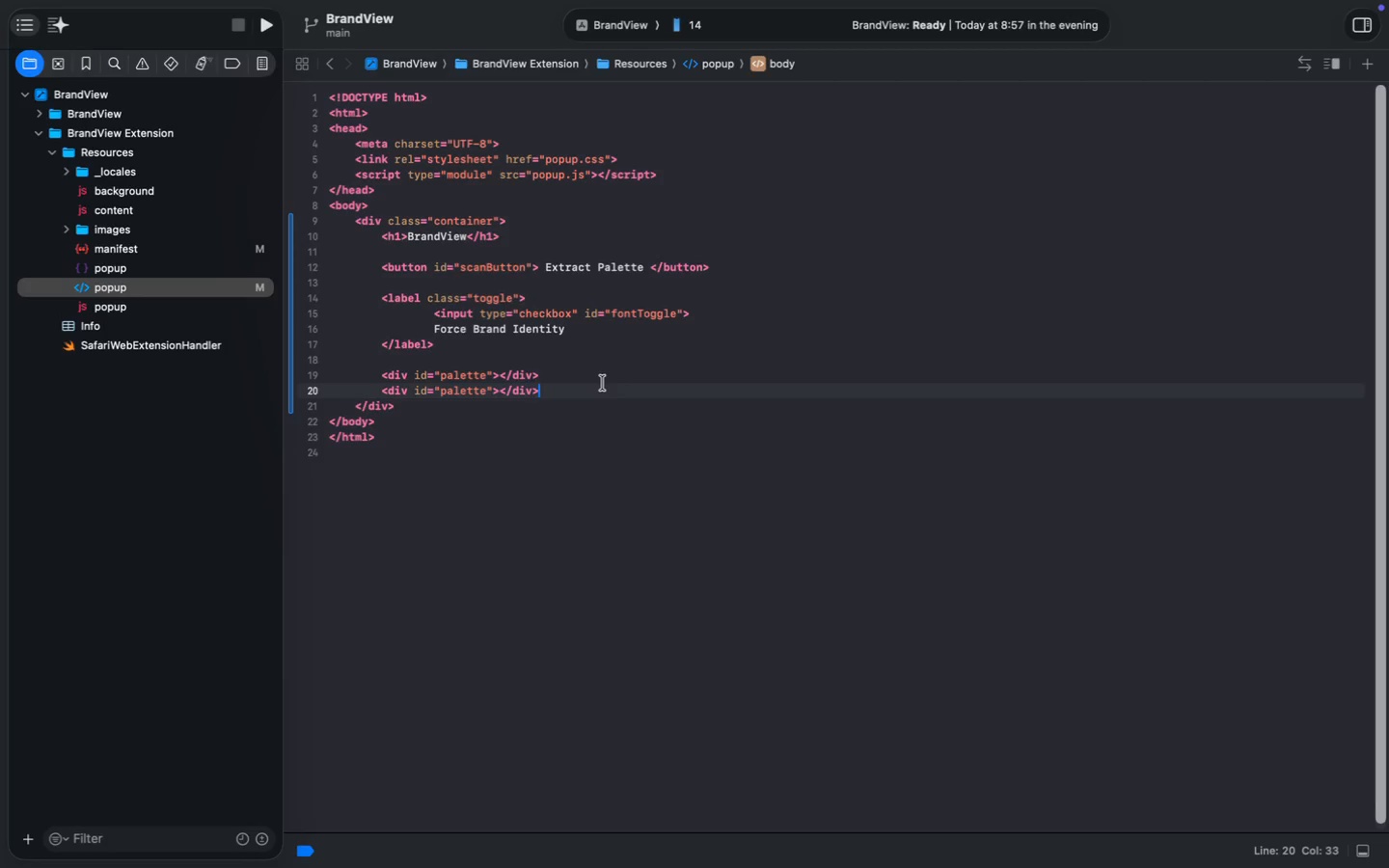 
wait(16.5)
 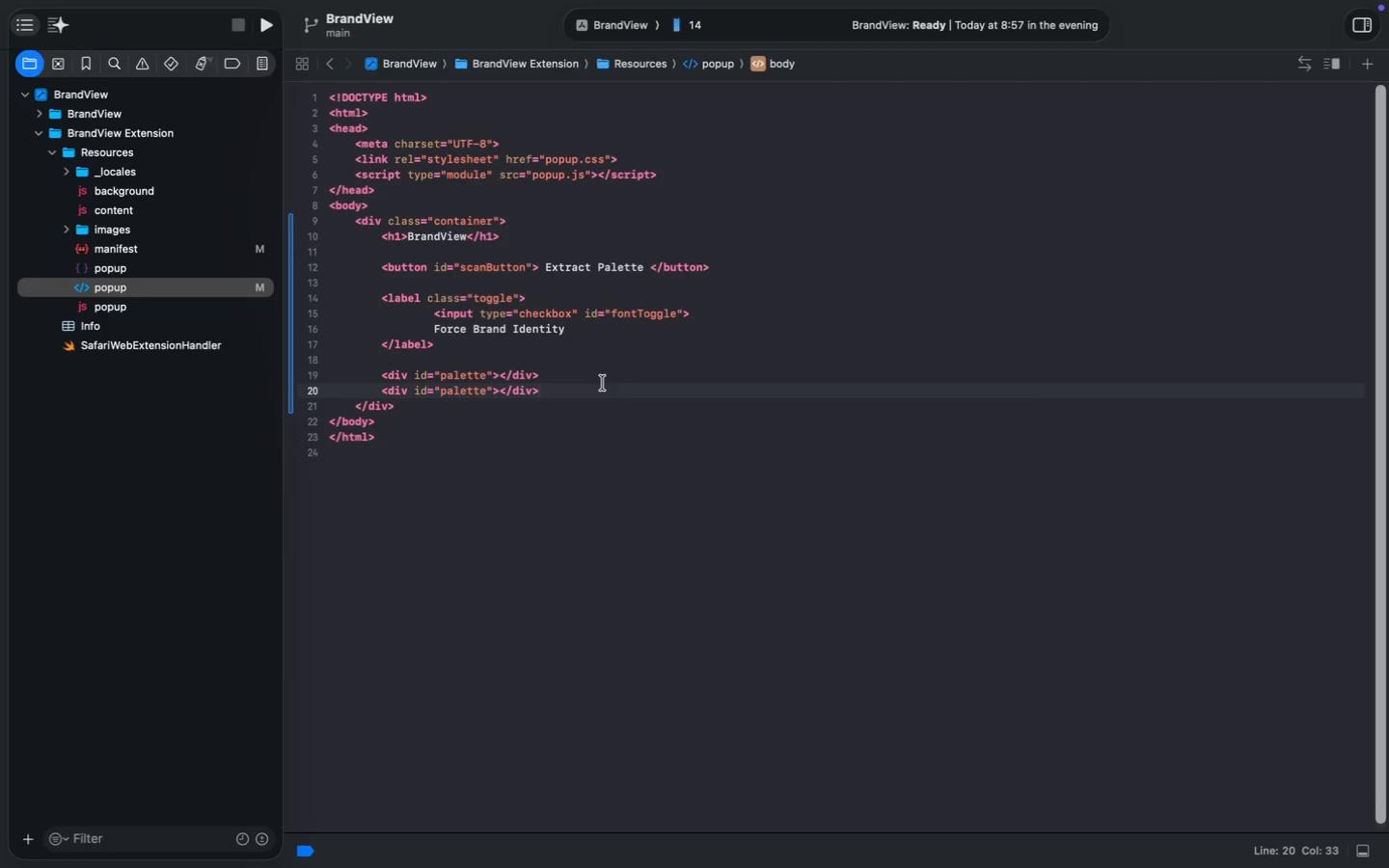 
double_click([456, 394])
 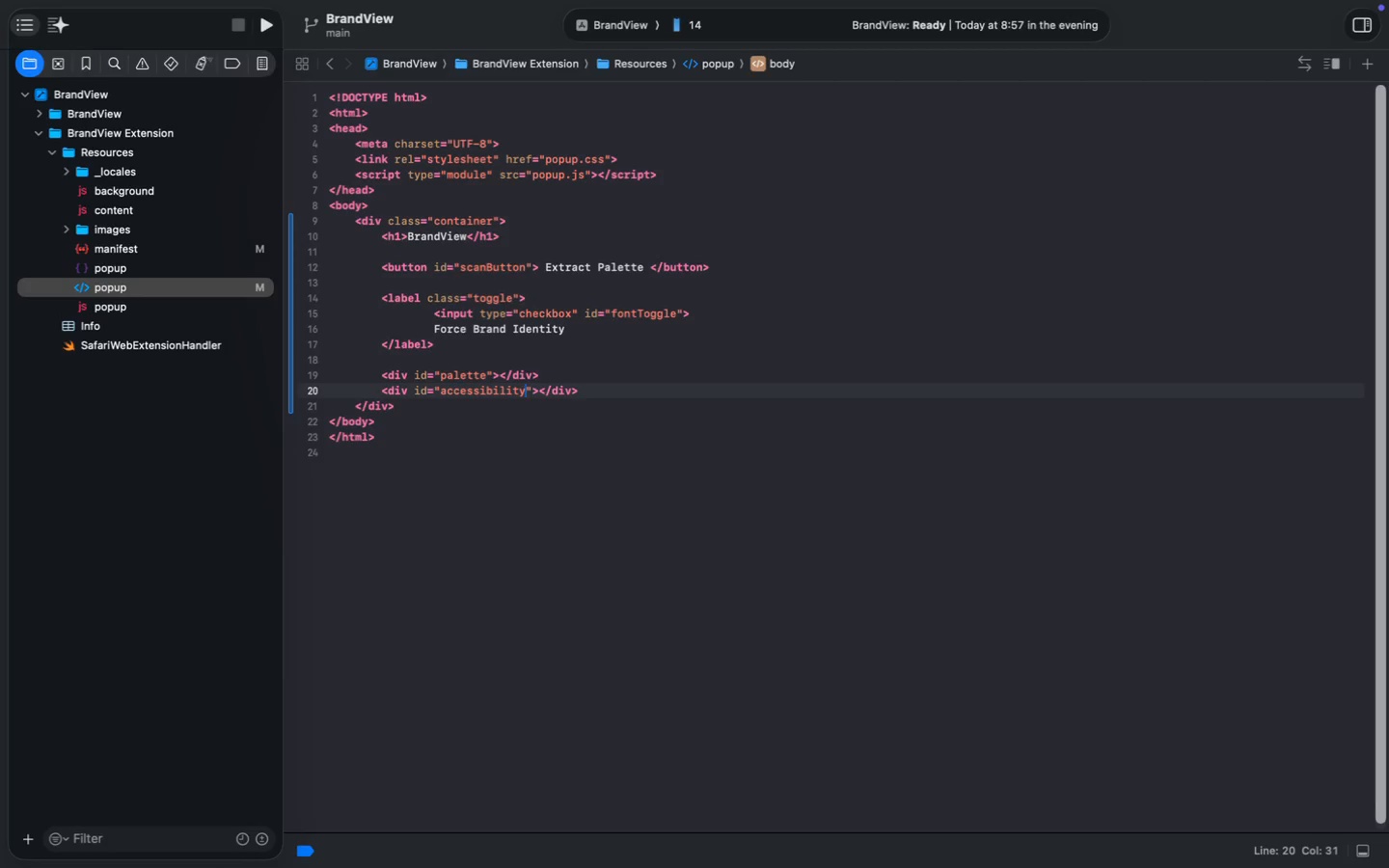 
type(accessibility)
 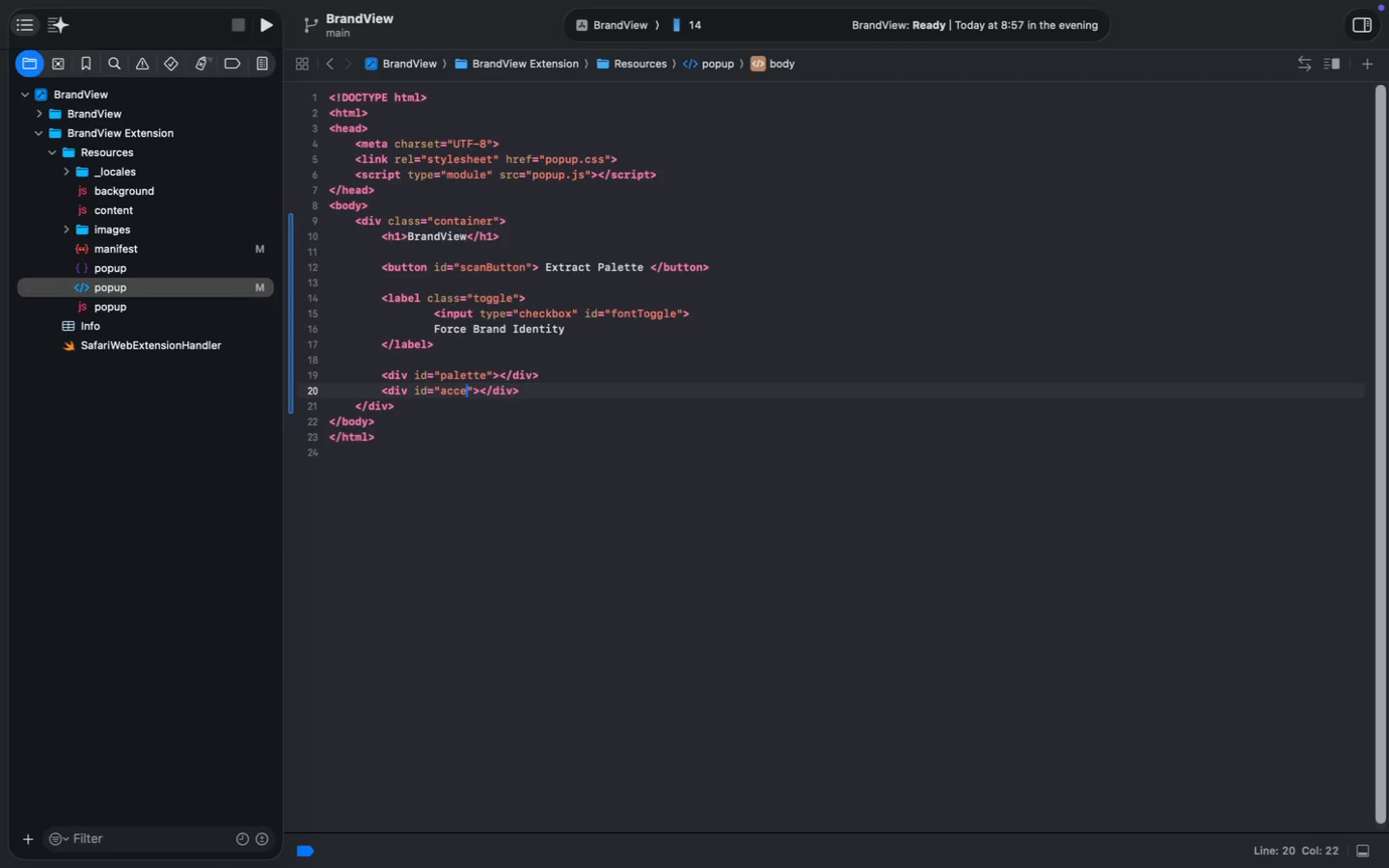 
wait(5.3)
 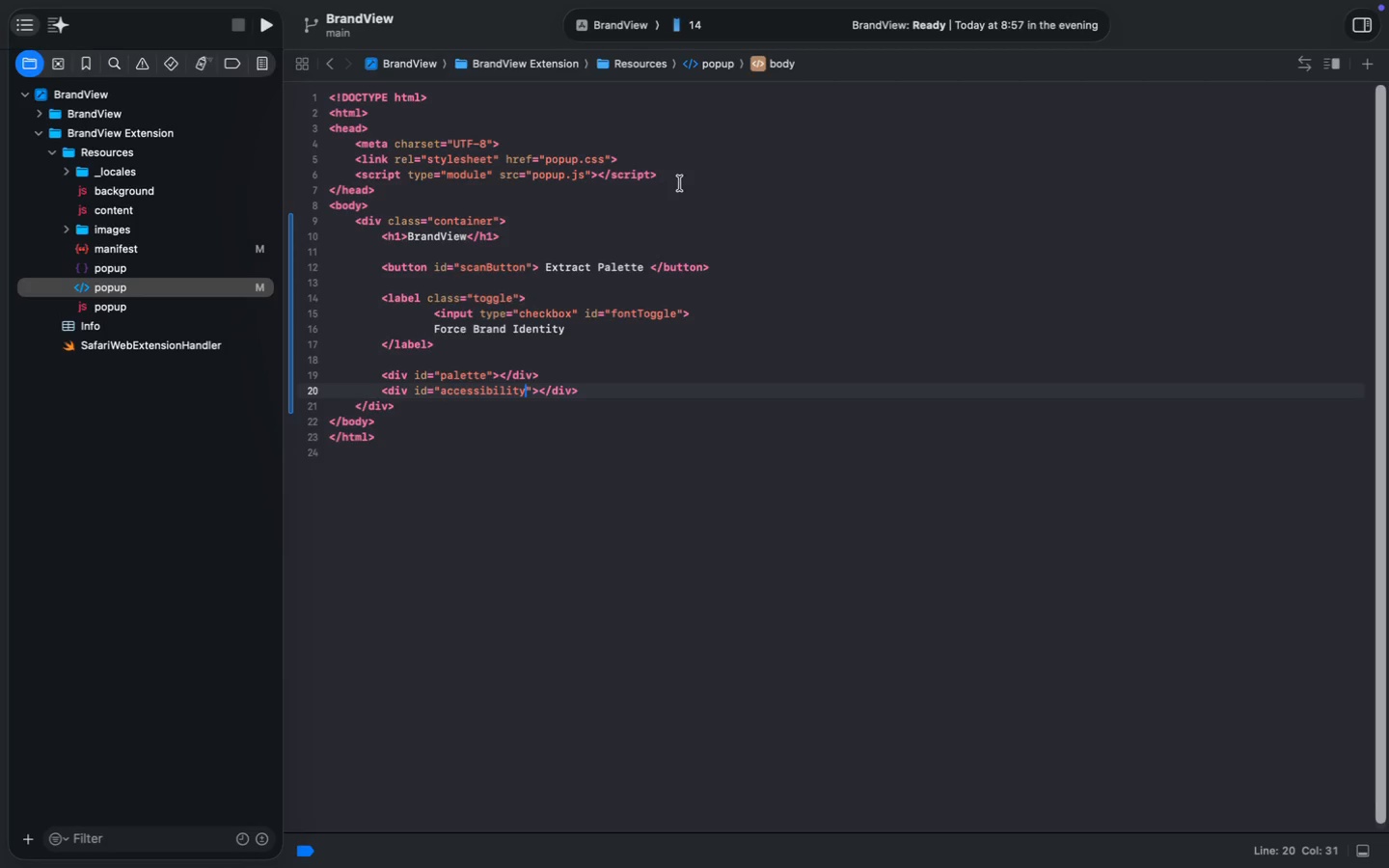 
left_click([687, 176])
 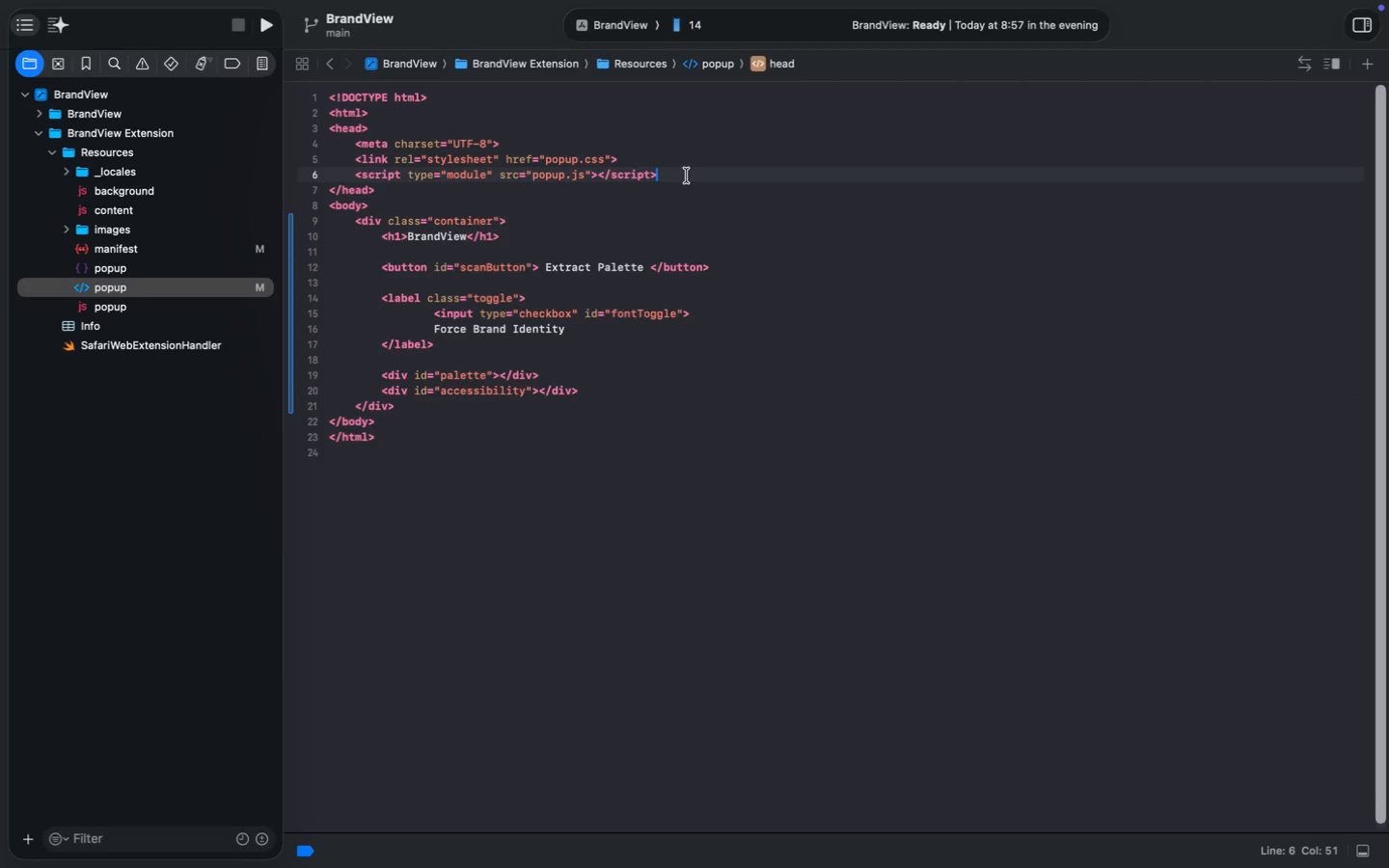 
key(Meta+Shift+ArrowLeft)
 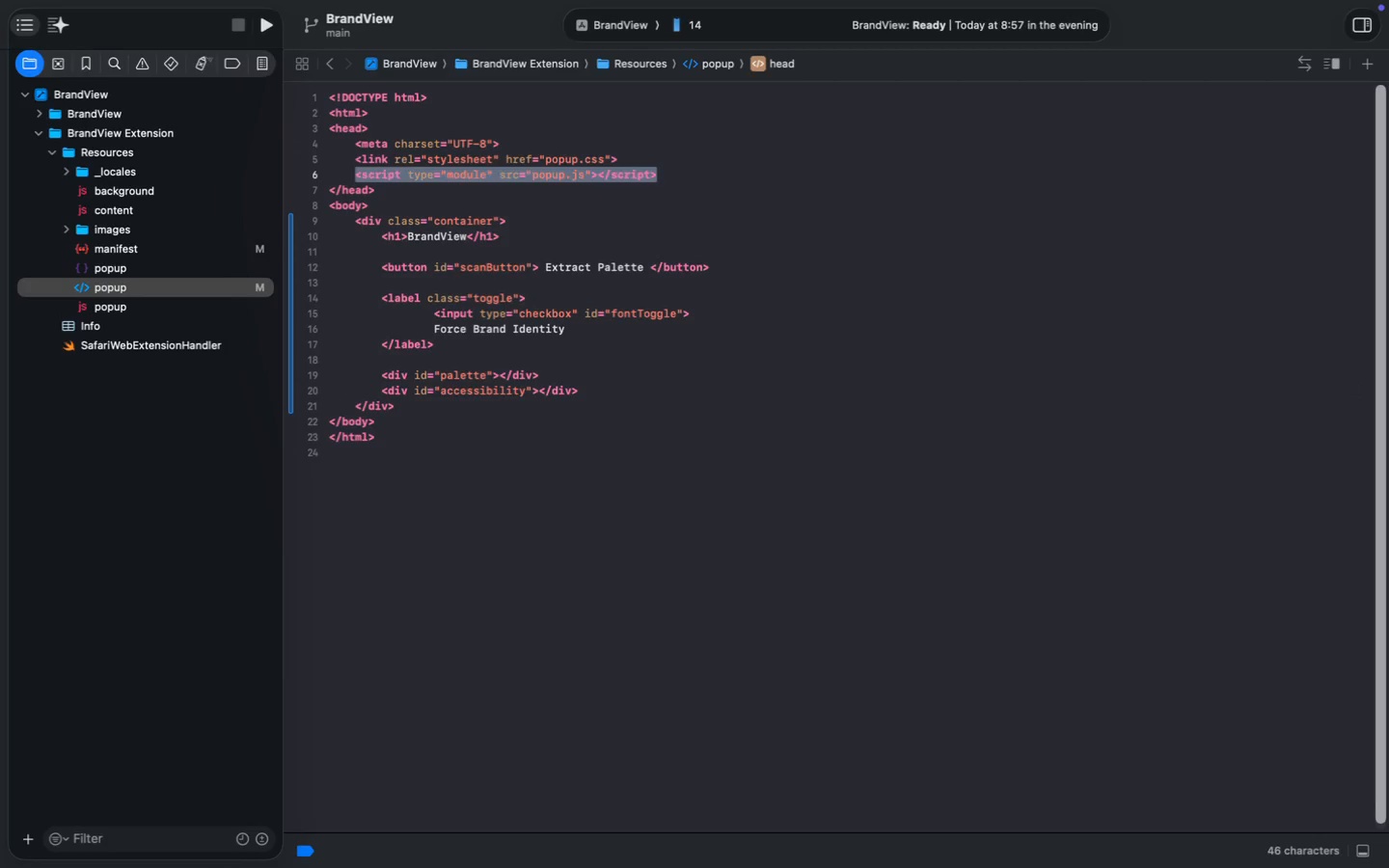 
key(Meta+X)
 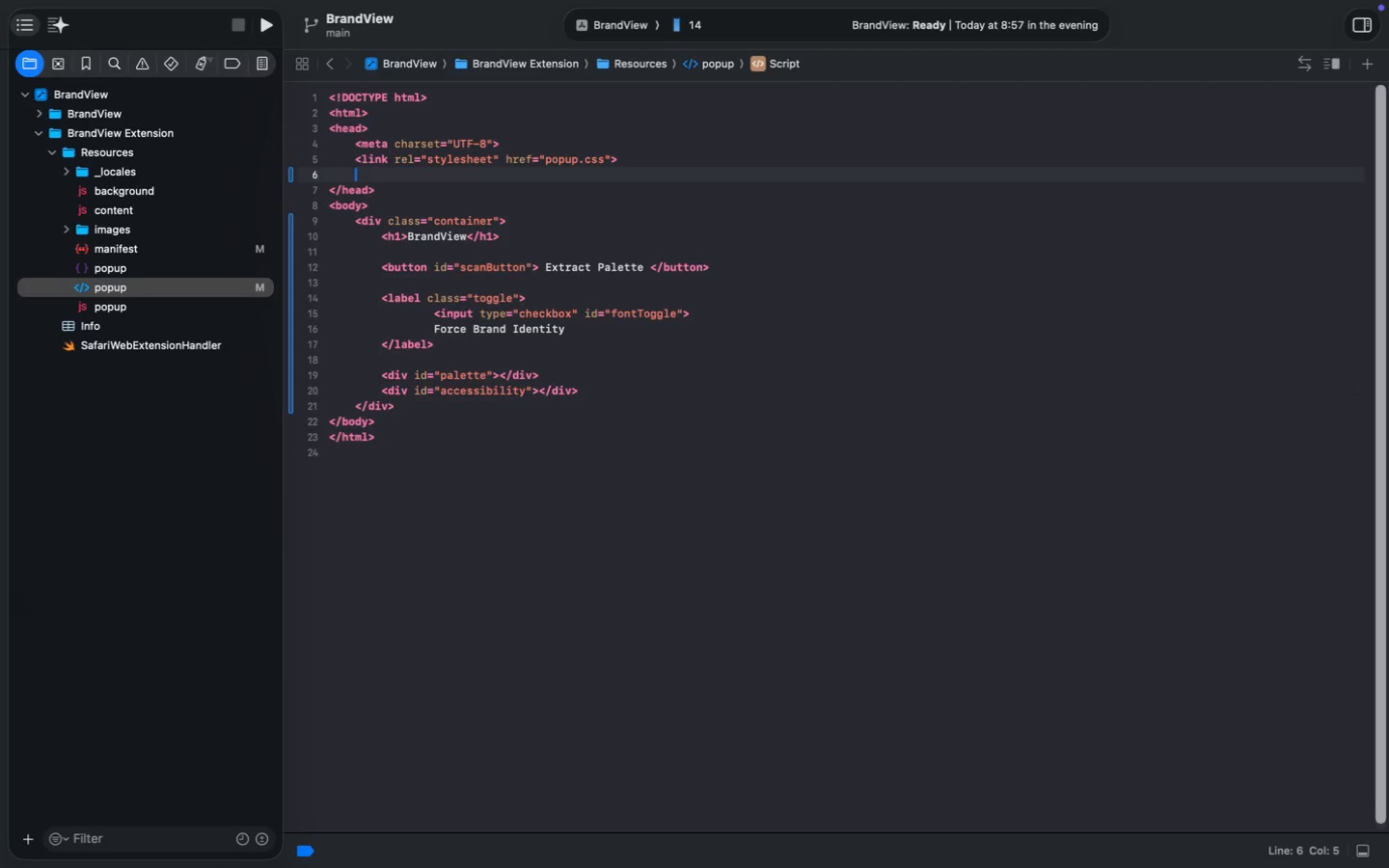 
key(Backspace)
 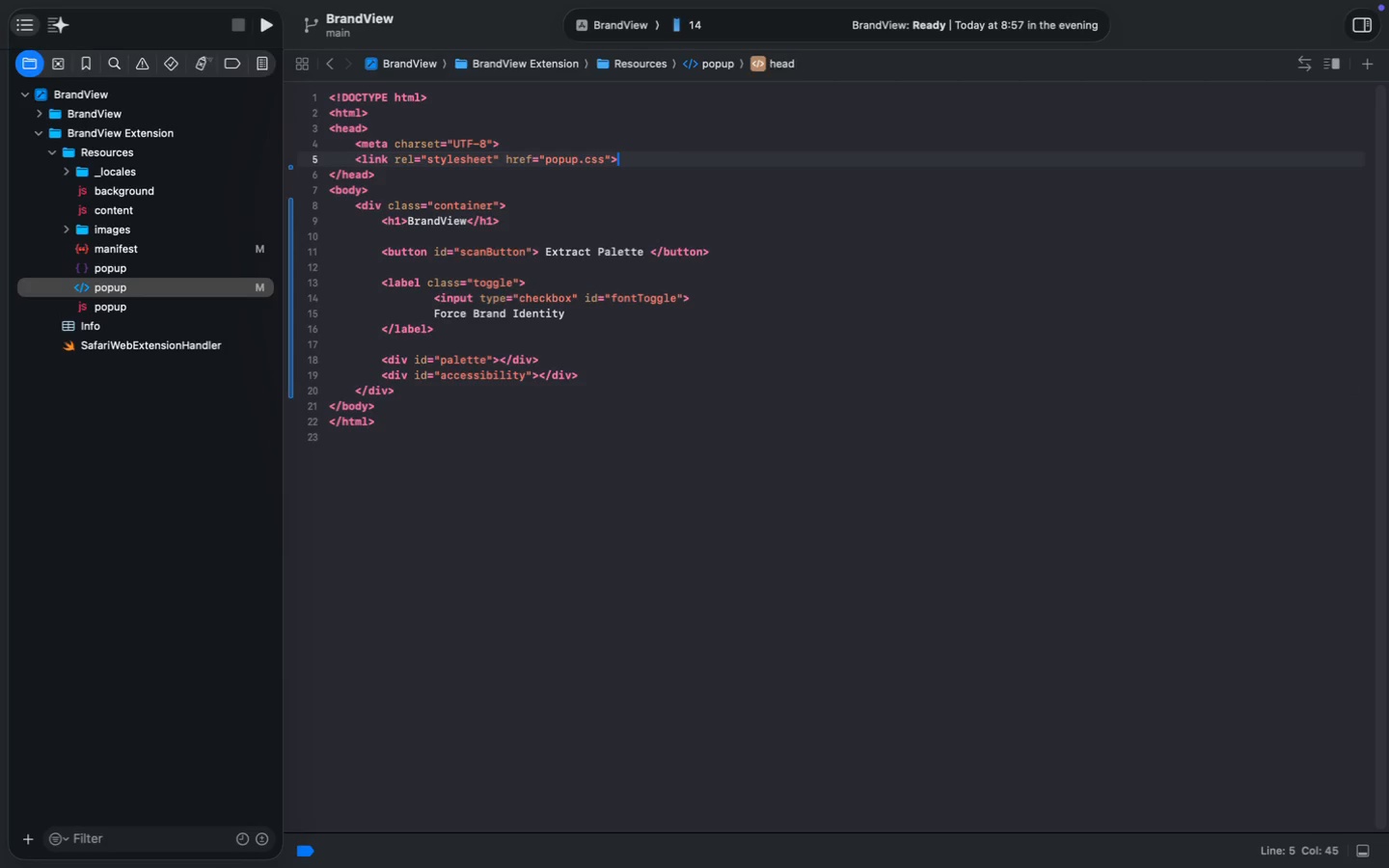 
key(Backspace)
 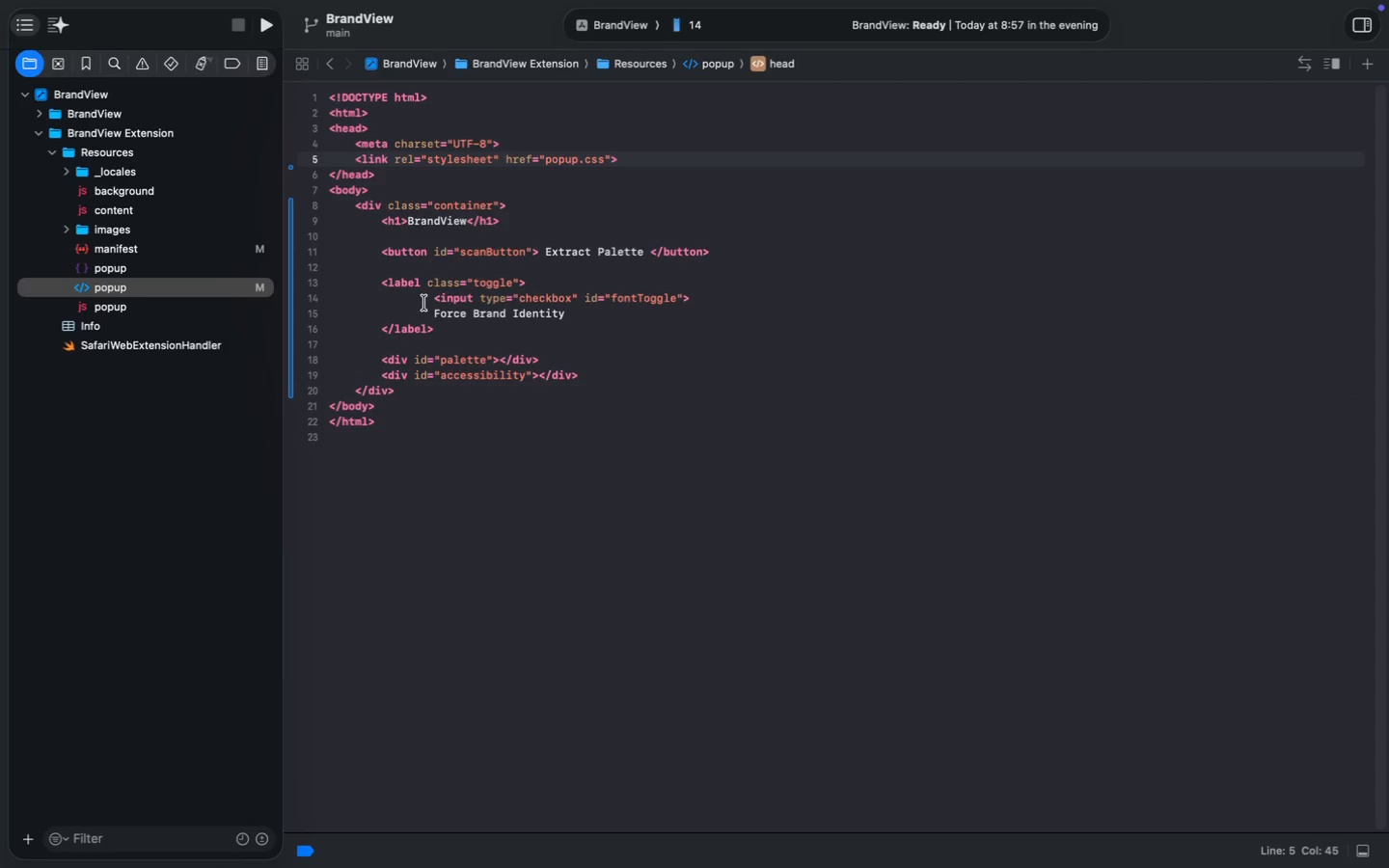 
left_click([418, 390])
 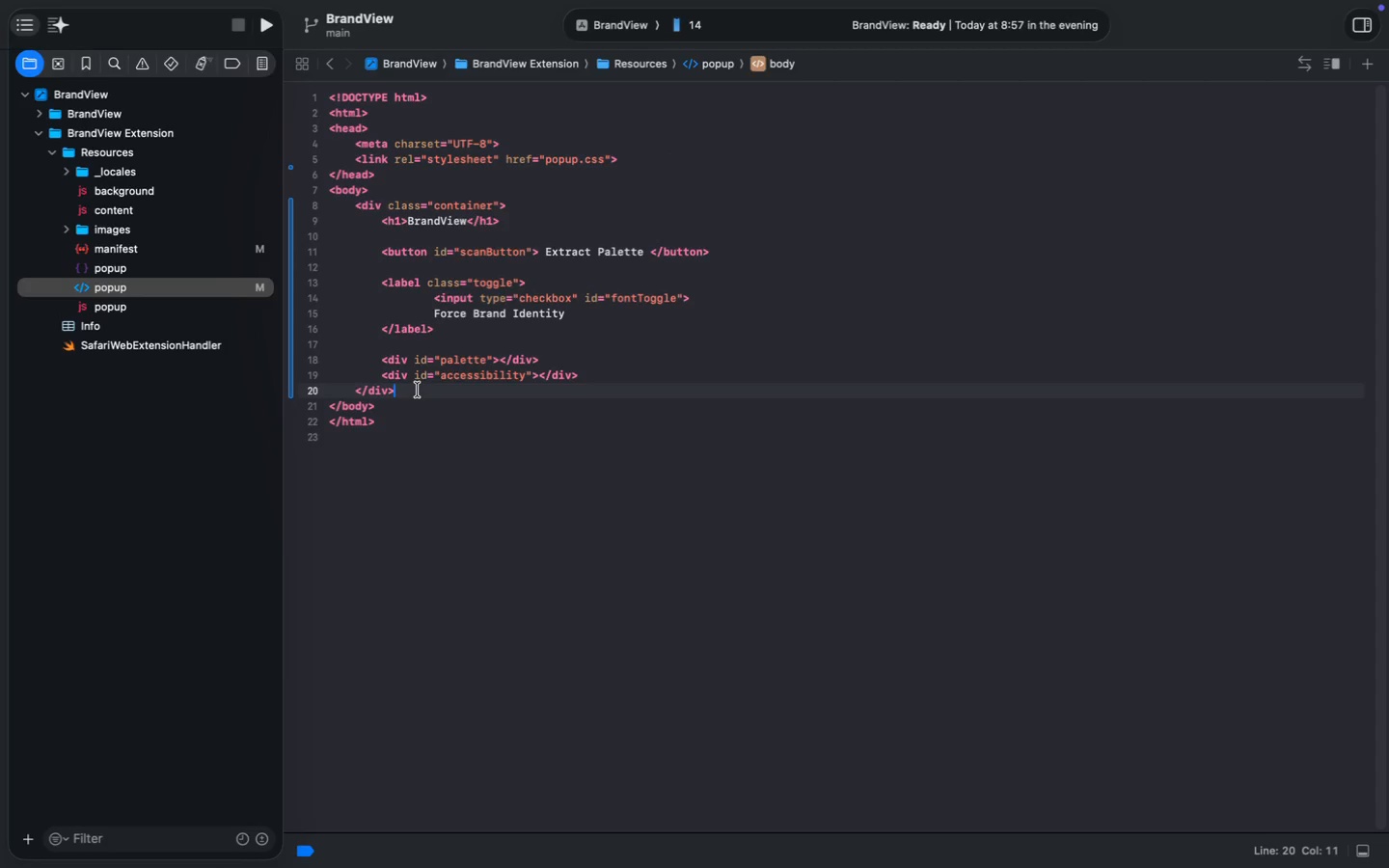 
key(Enter)
 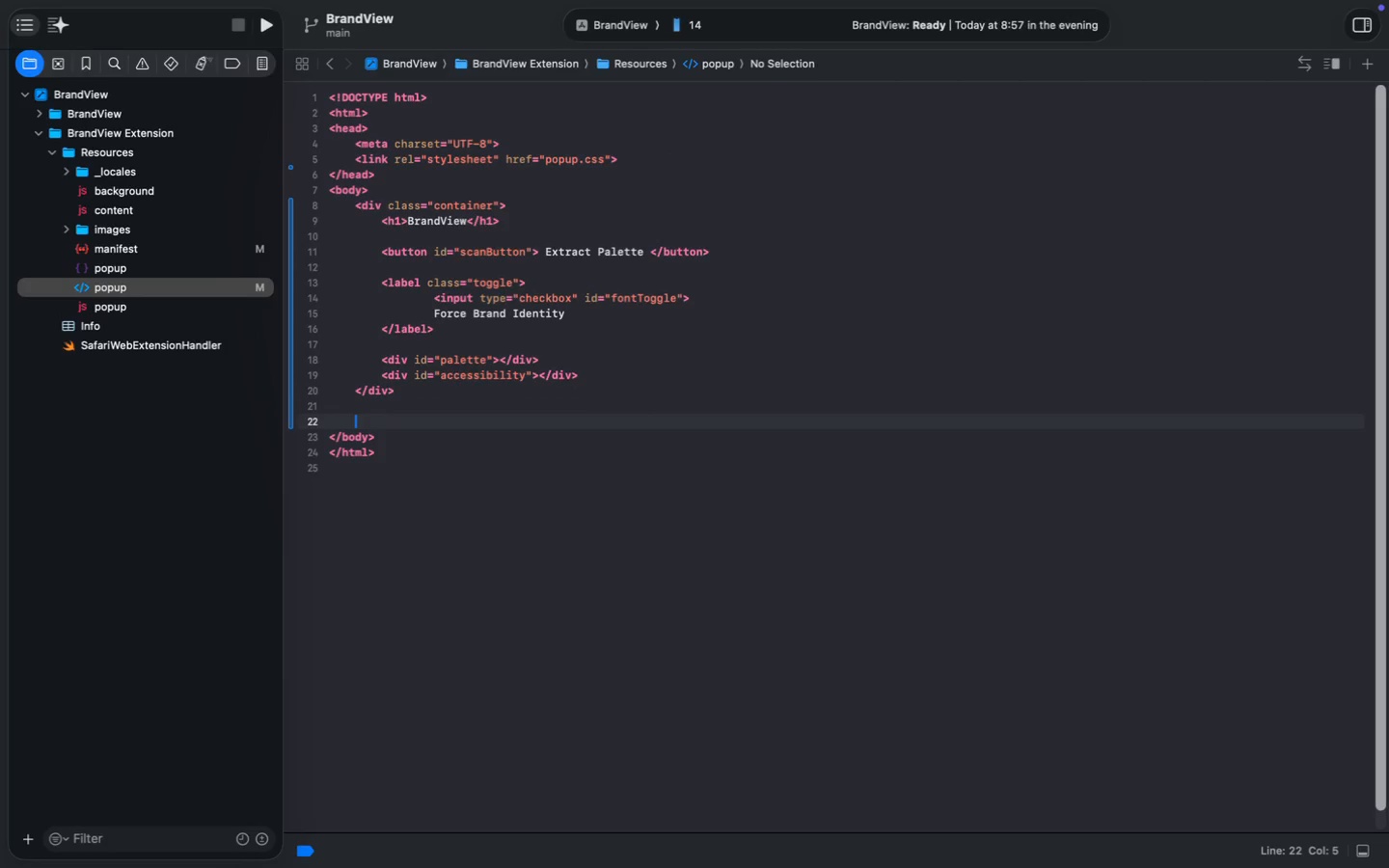 
key(Enter)
 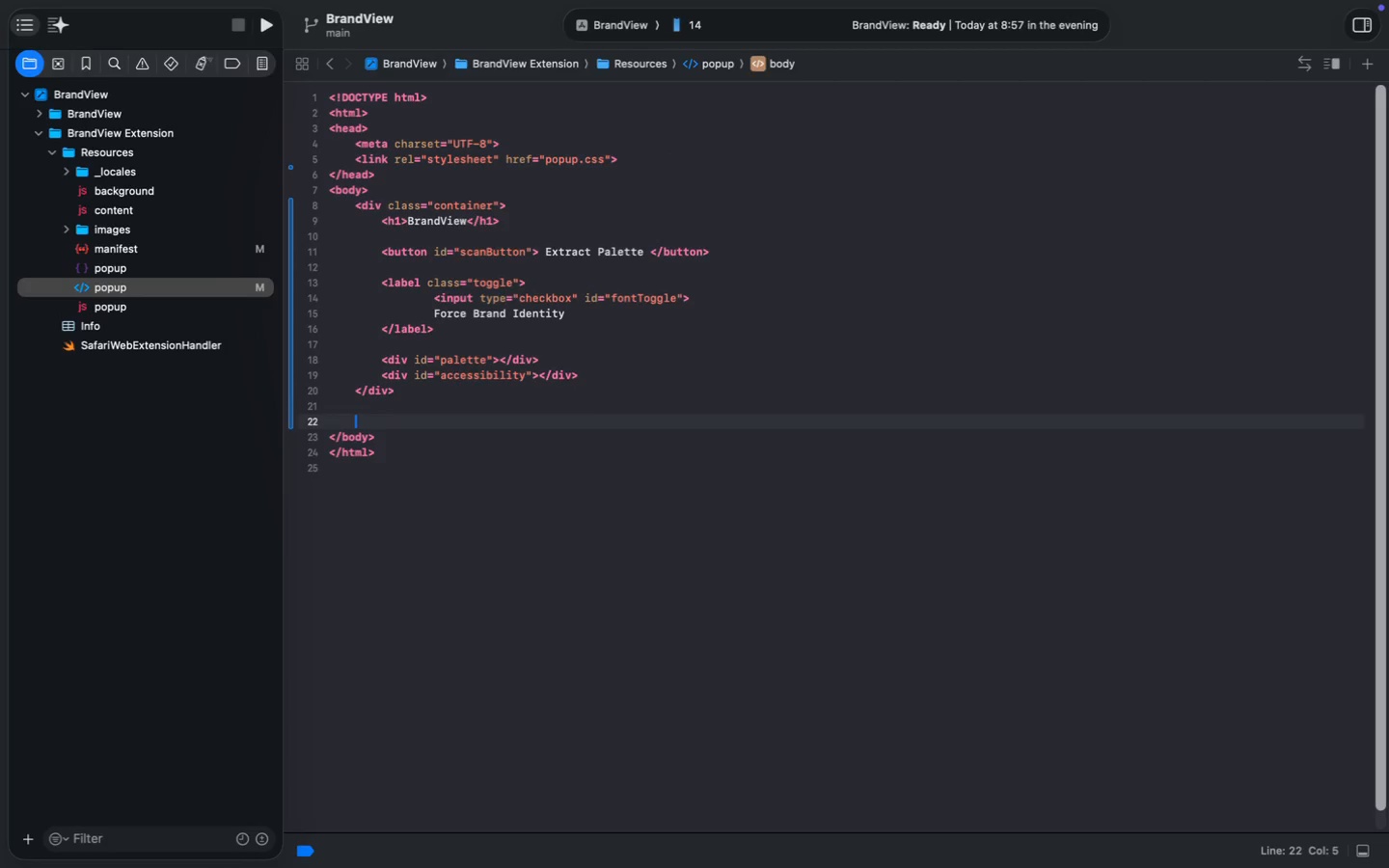 
key(Meta+V)
 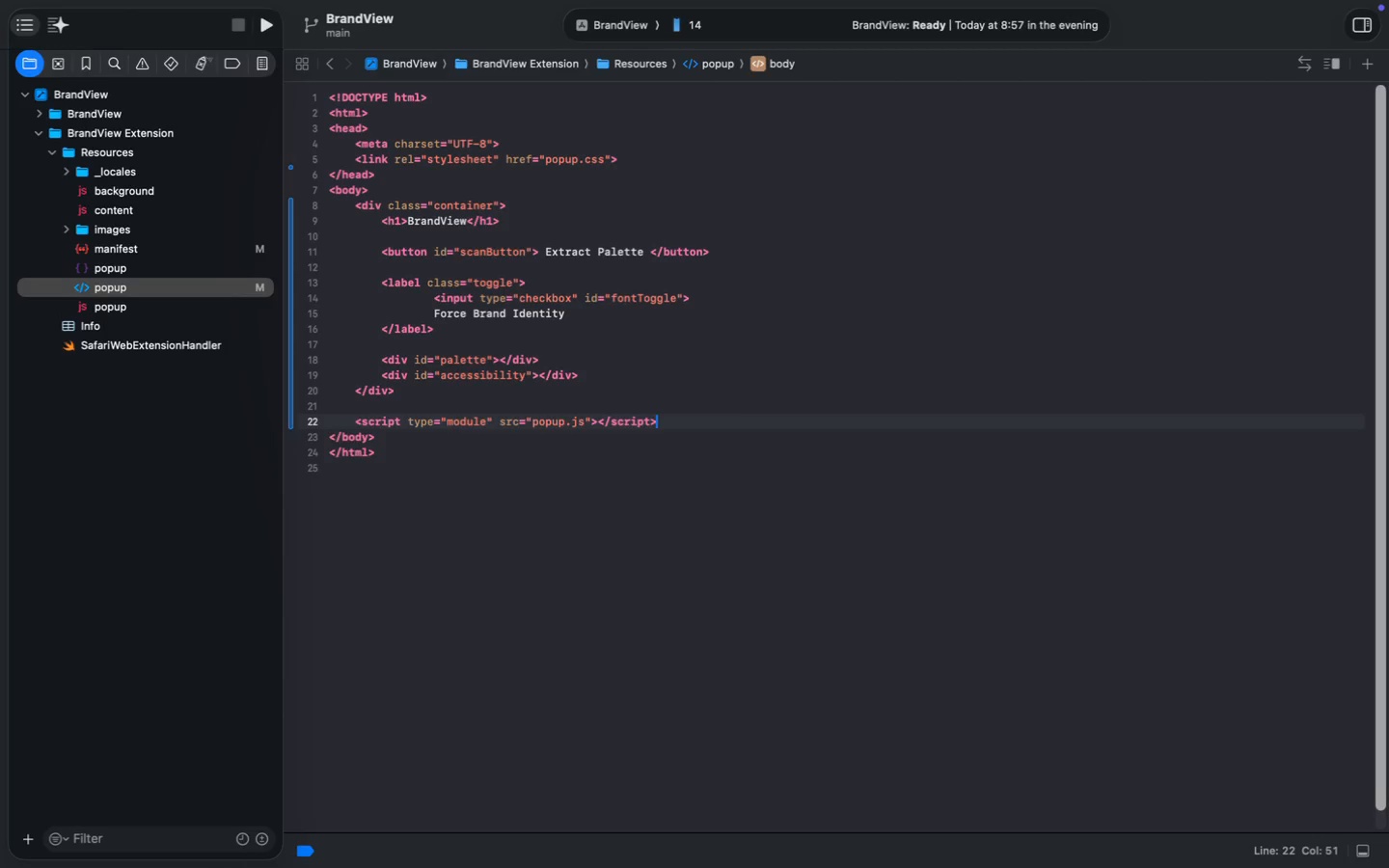 
key(Enter)
 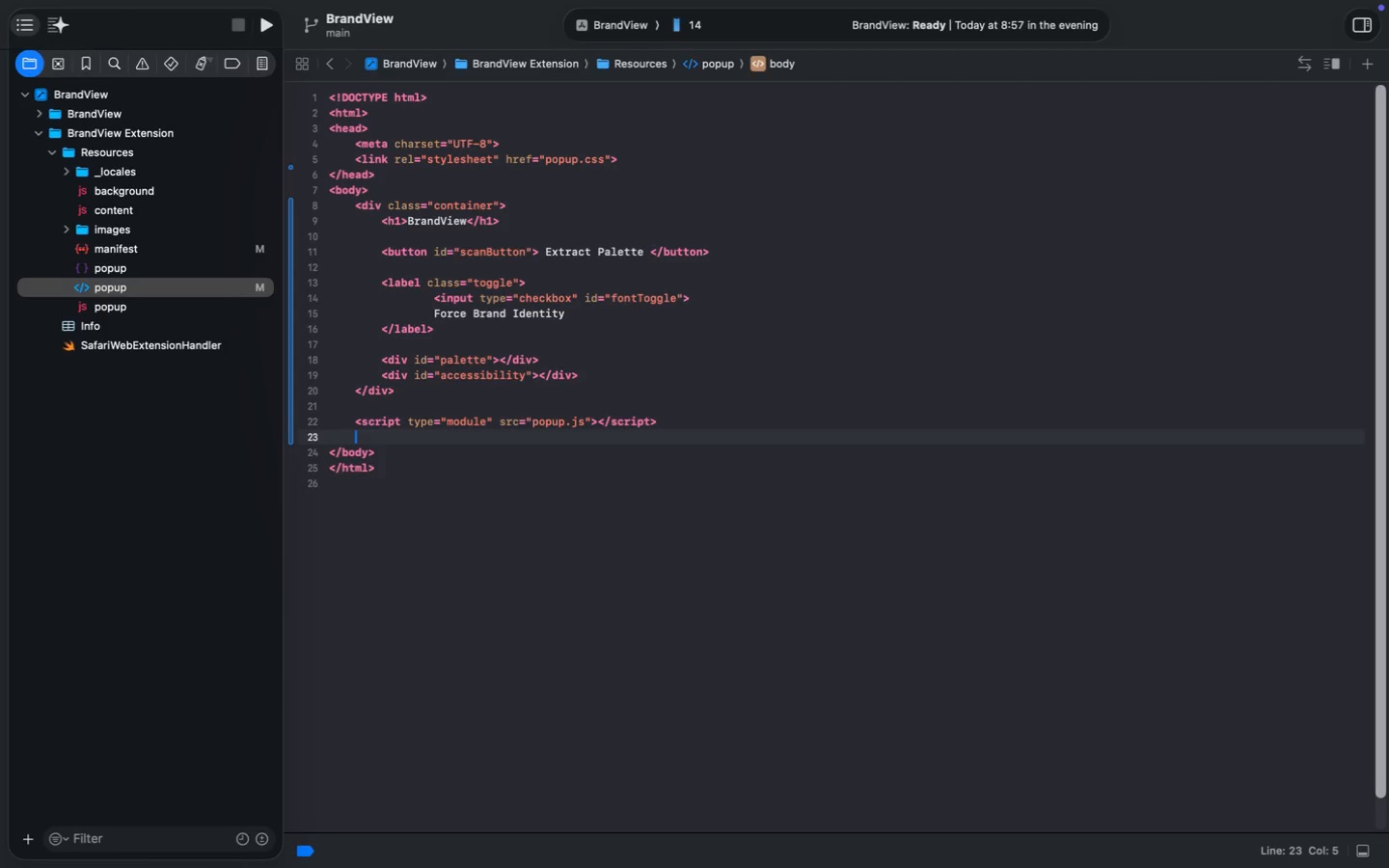 
key(Meta+S)
 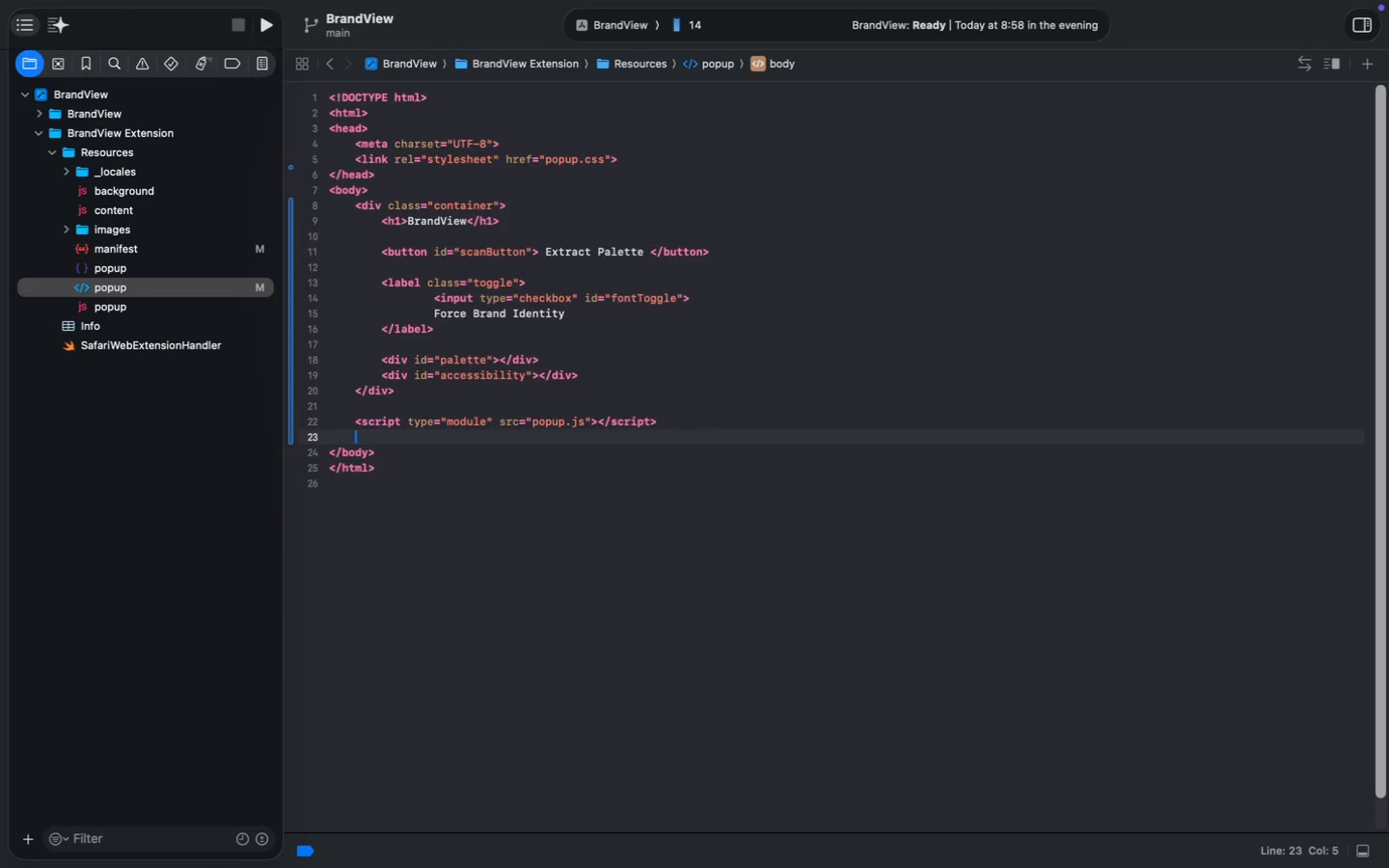 
wait(6.12)
 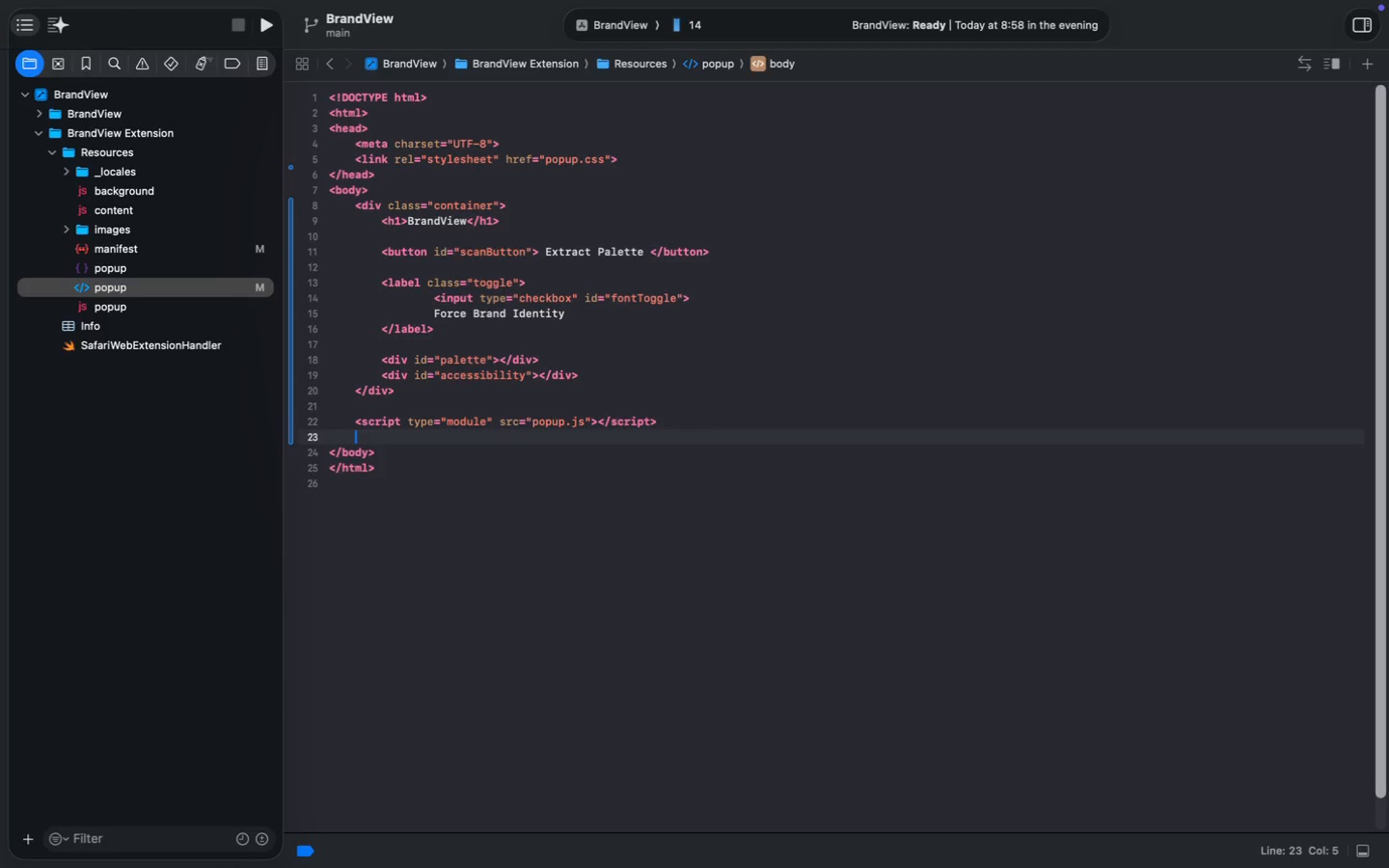 
left_click([149, 274])
 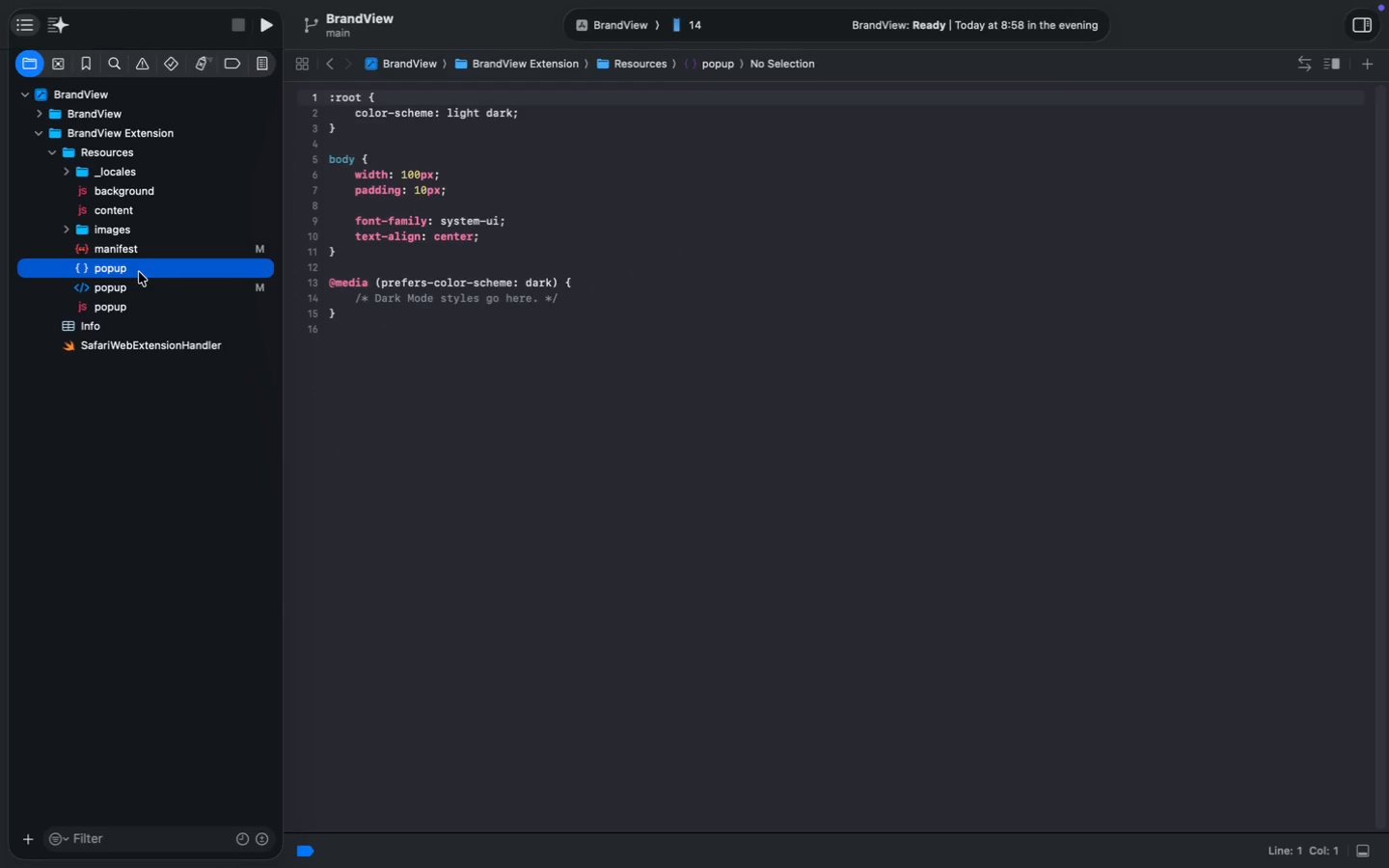 
scroll: coordinate [482, 205], scroll_direction: down, amount: 22.0
 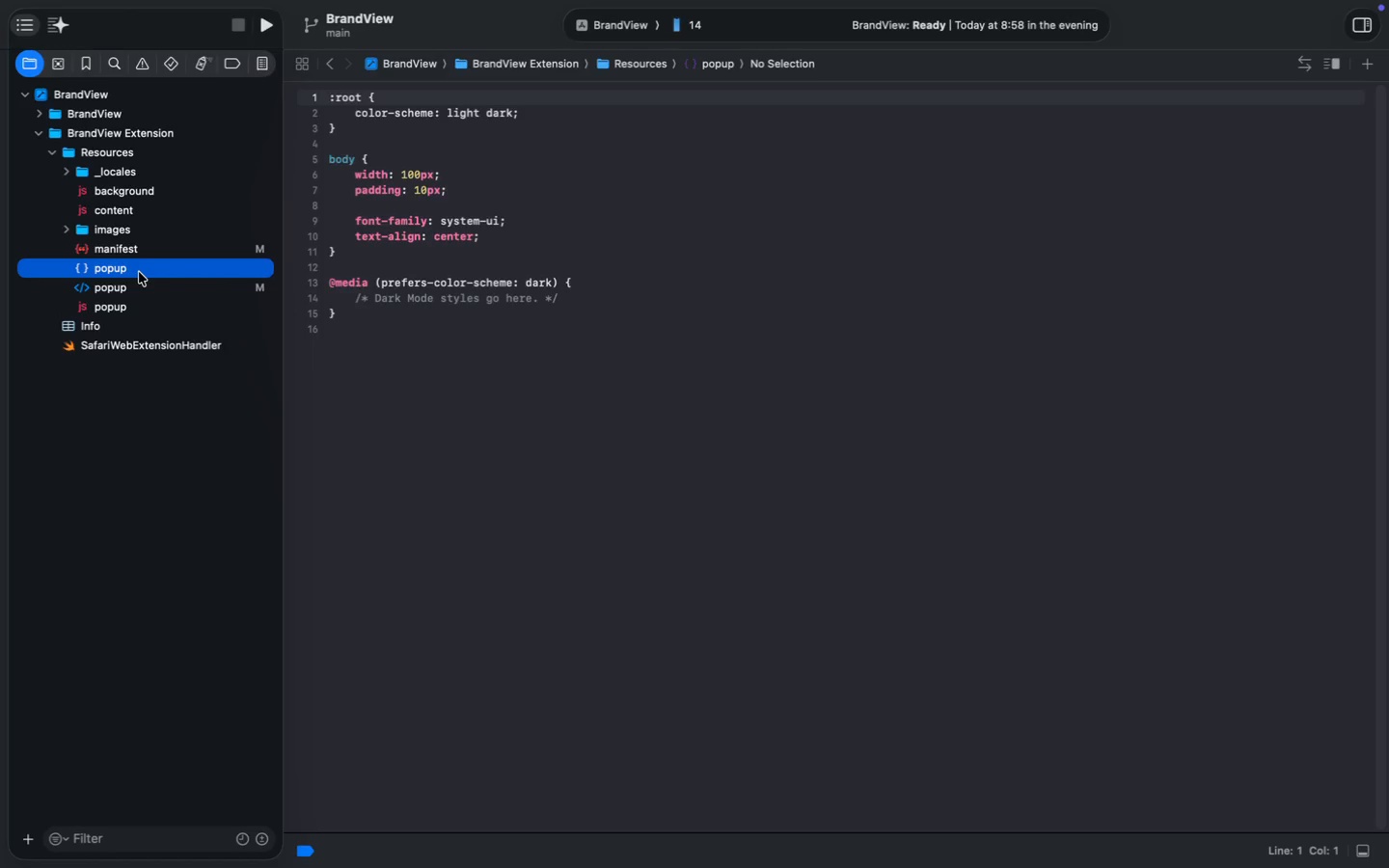 
left_click_drag(start_coordinate=[357, 136], to_coordinate=[308, 45])
 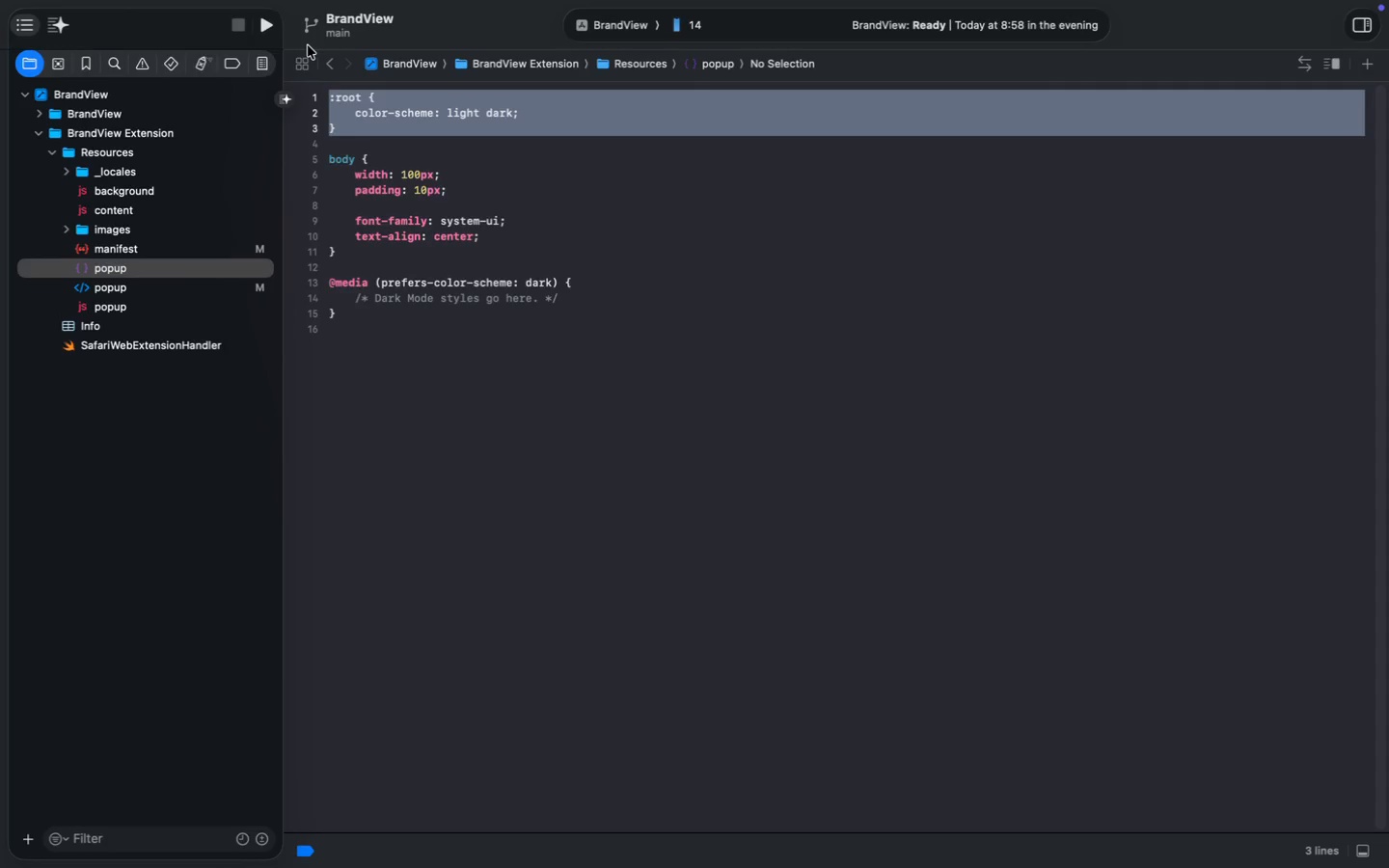 
key(Backspace)
 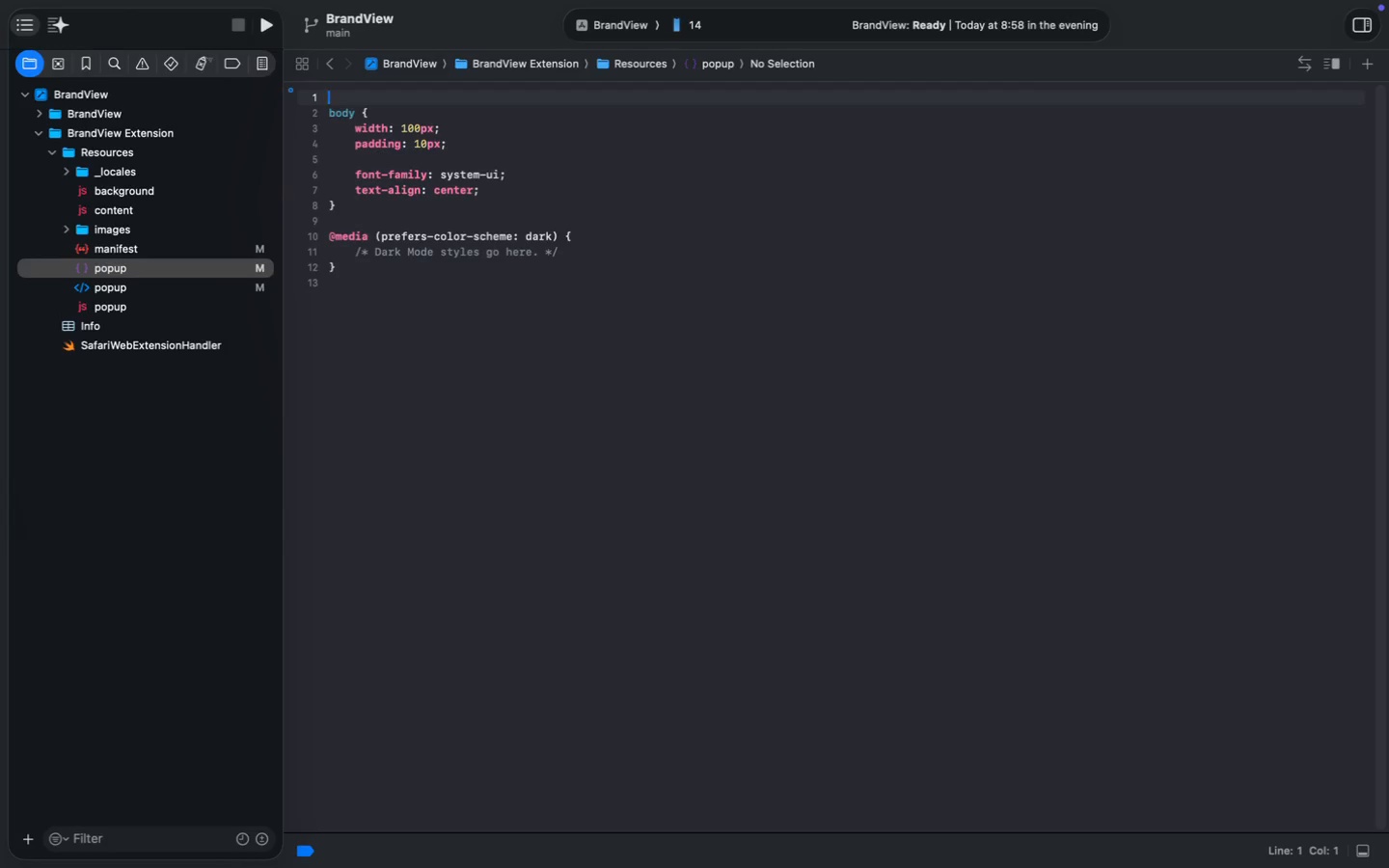 
key(ArrowDown)
 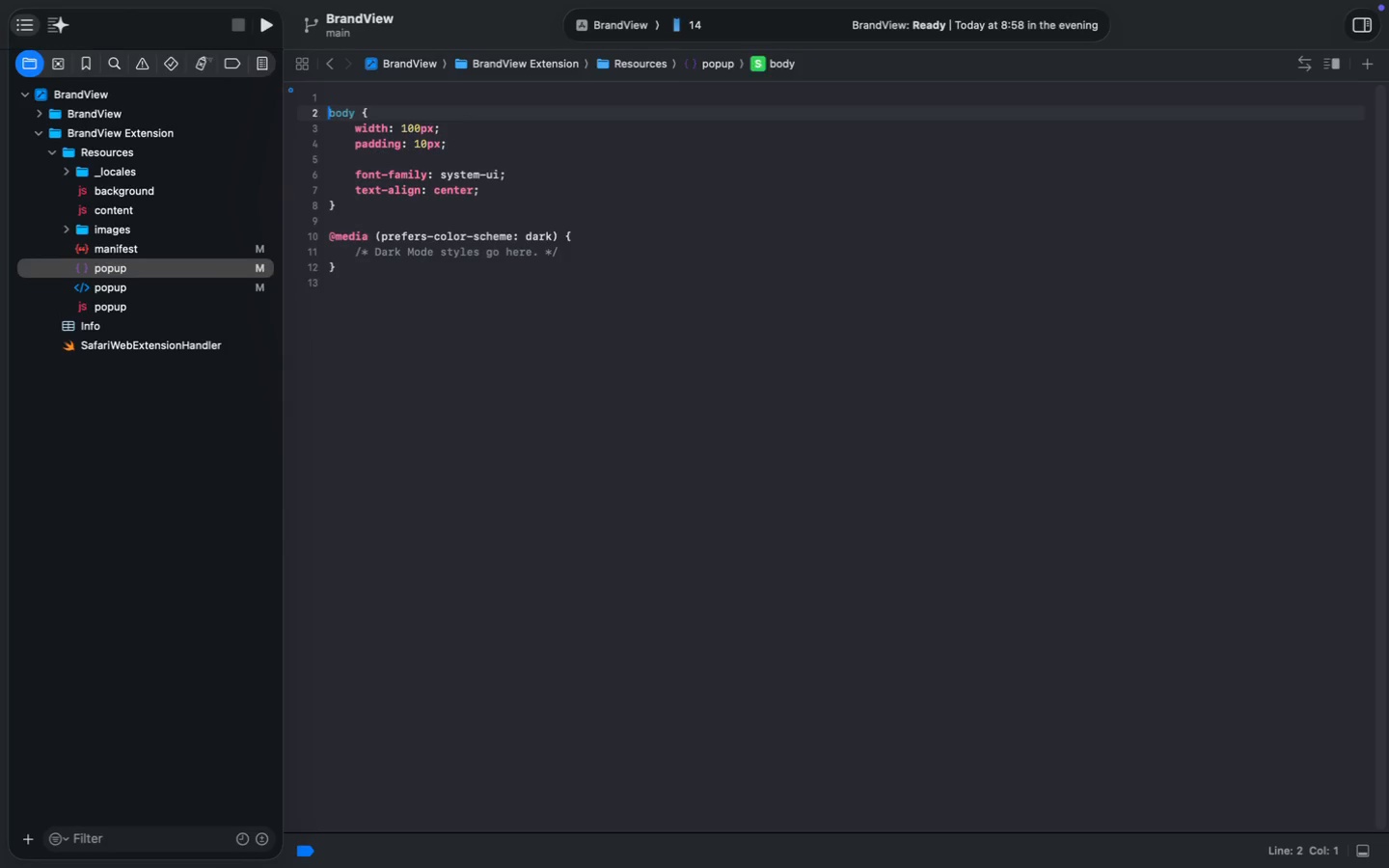 
key(Backspace)
 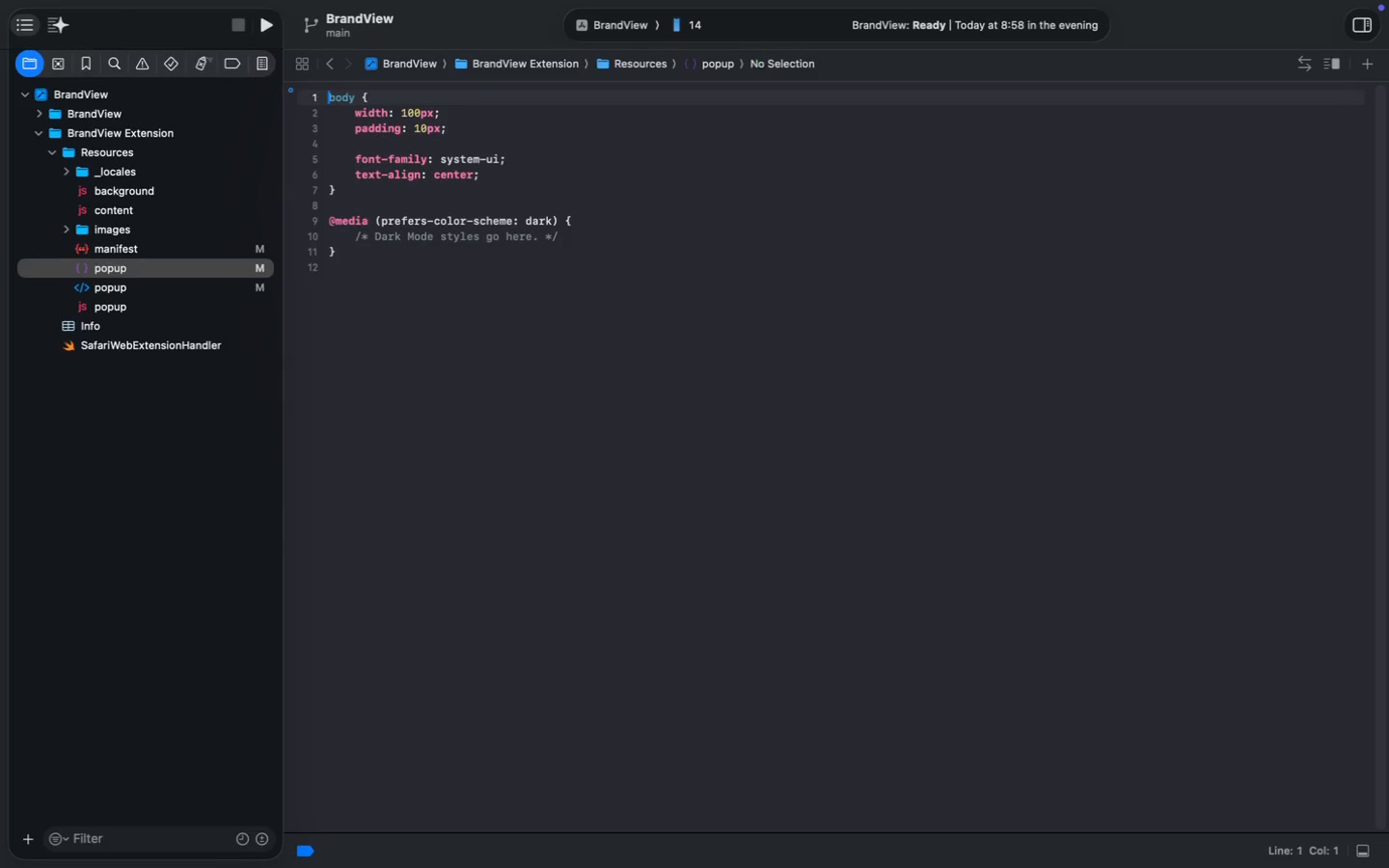 
left_click_drag(start_coordinate=[384, 268], to_coordinate=[326, 115])
 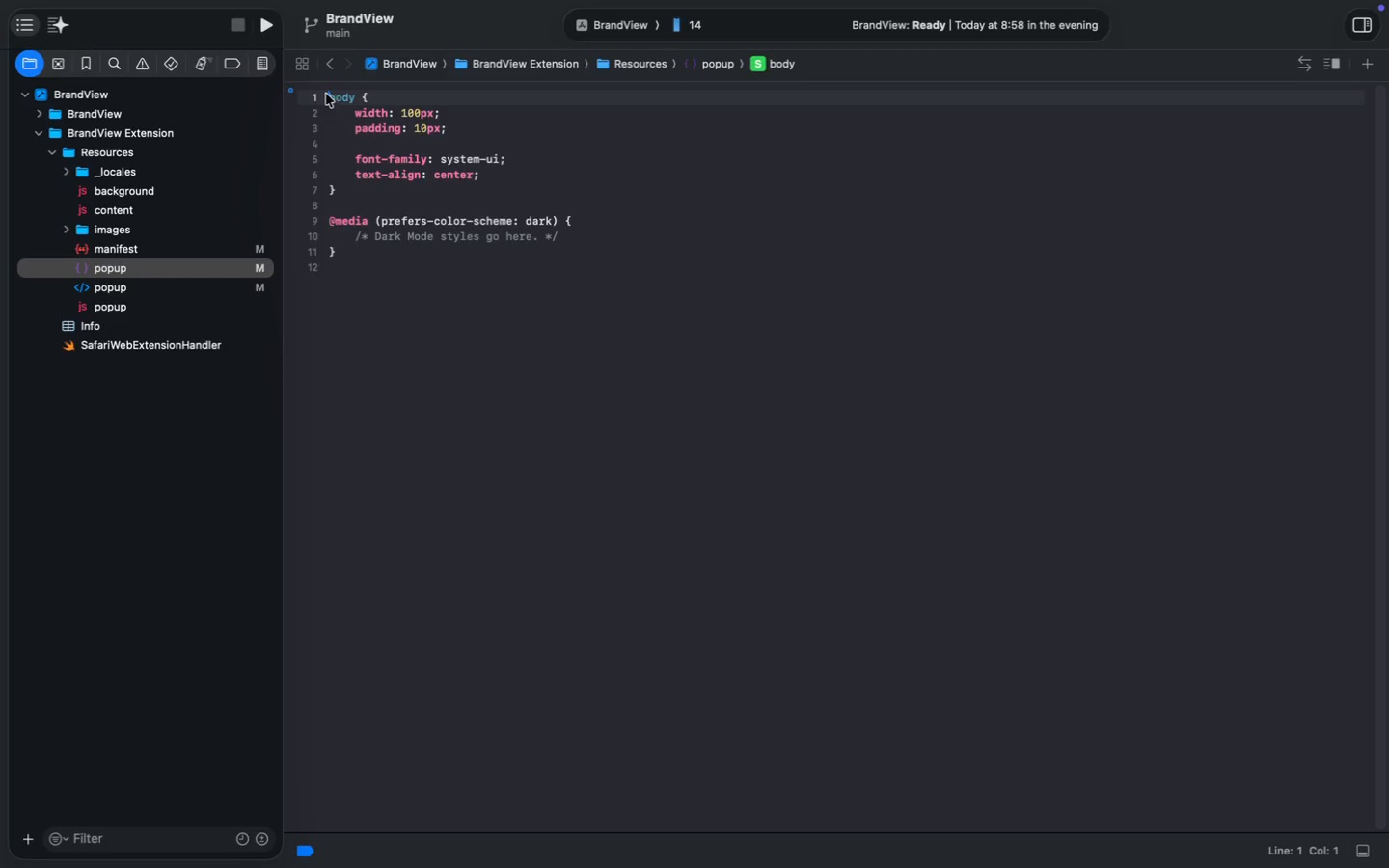 
key(Shift+BracketRight)
 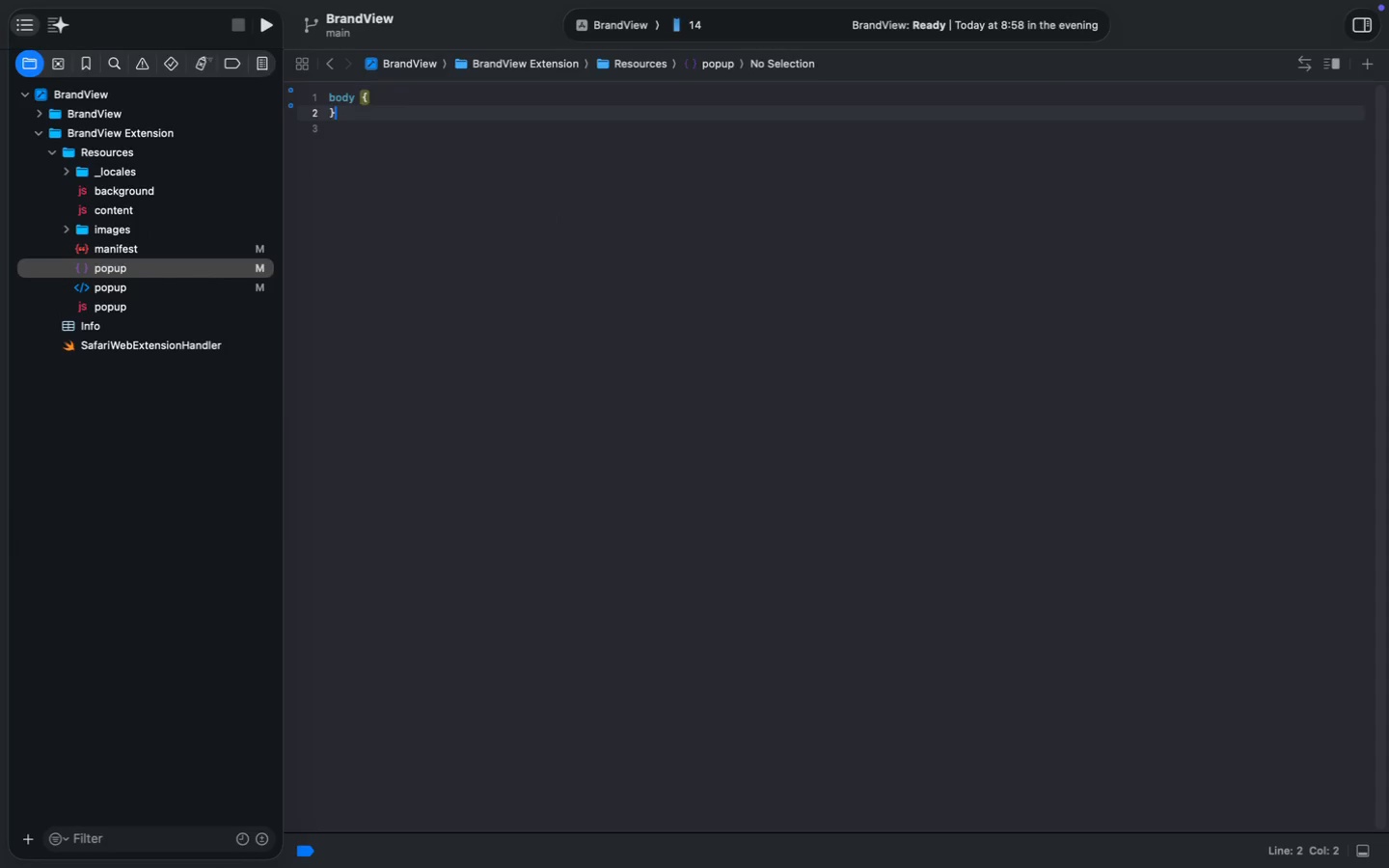 
key(ArrowUp)
 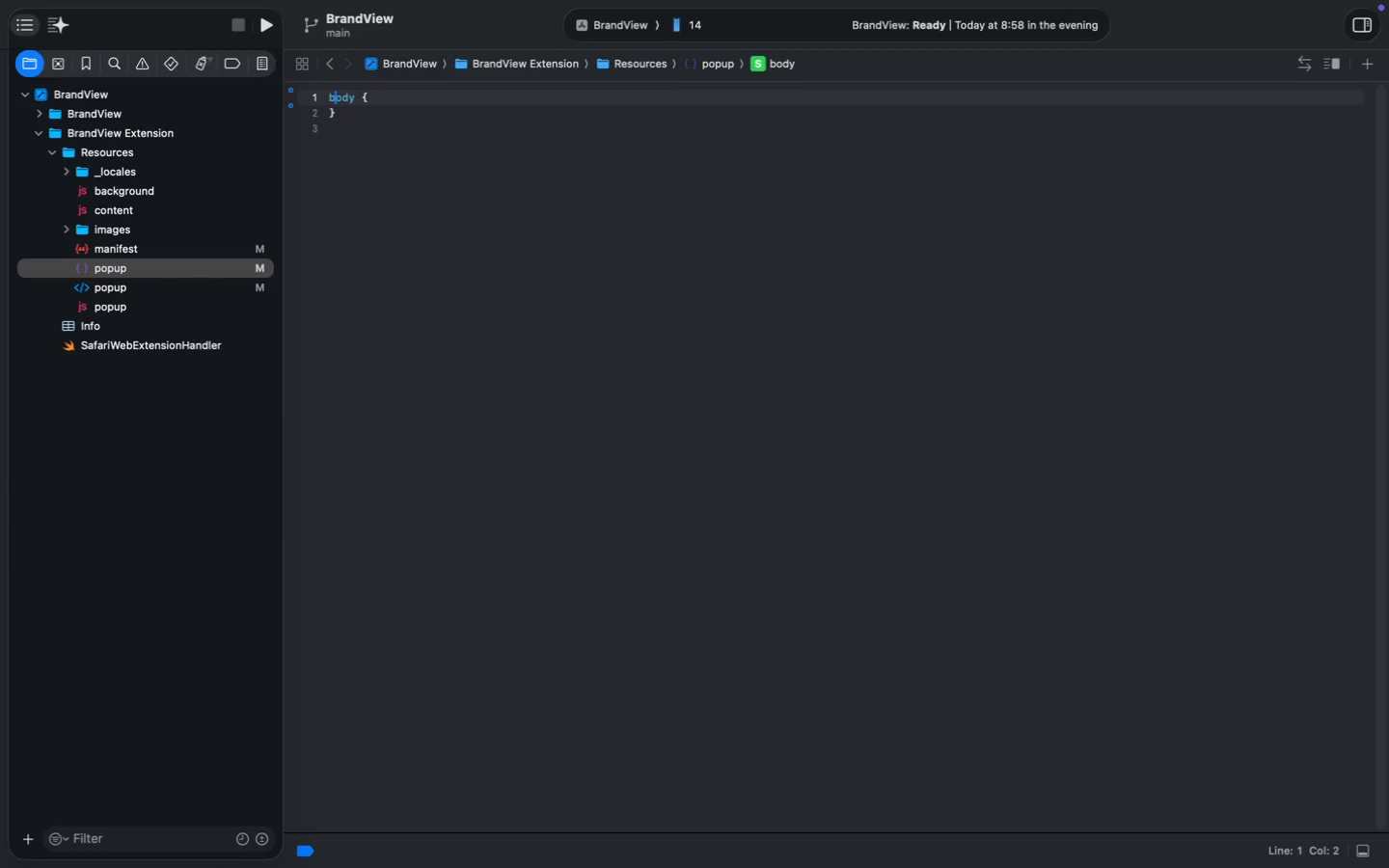 
key(Meta+MetaRight)
 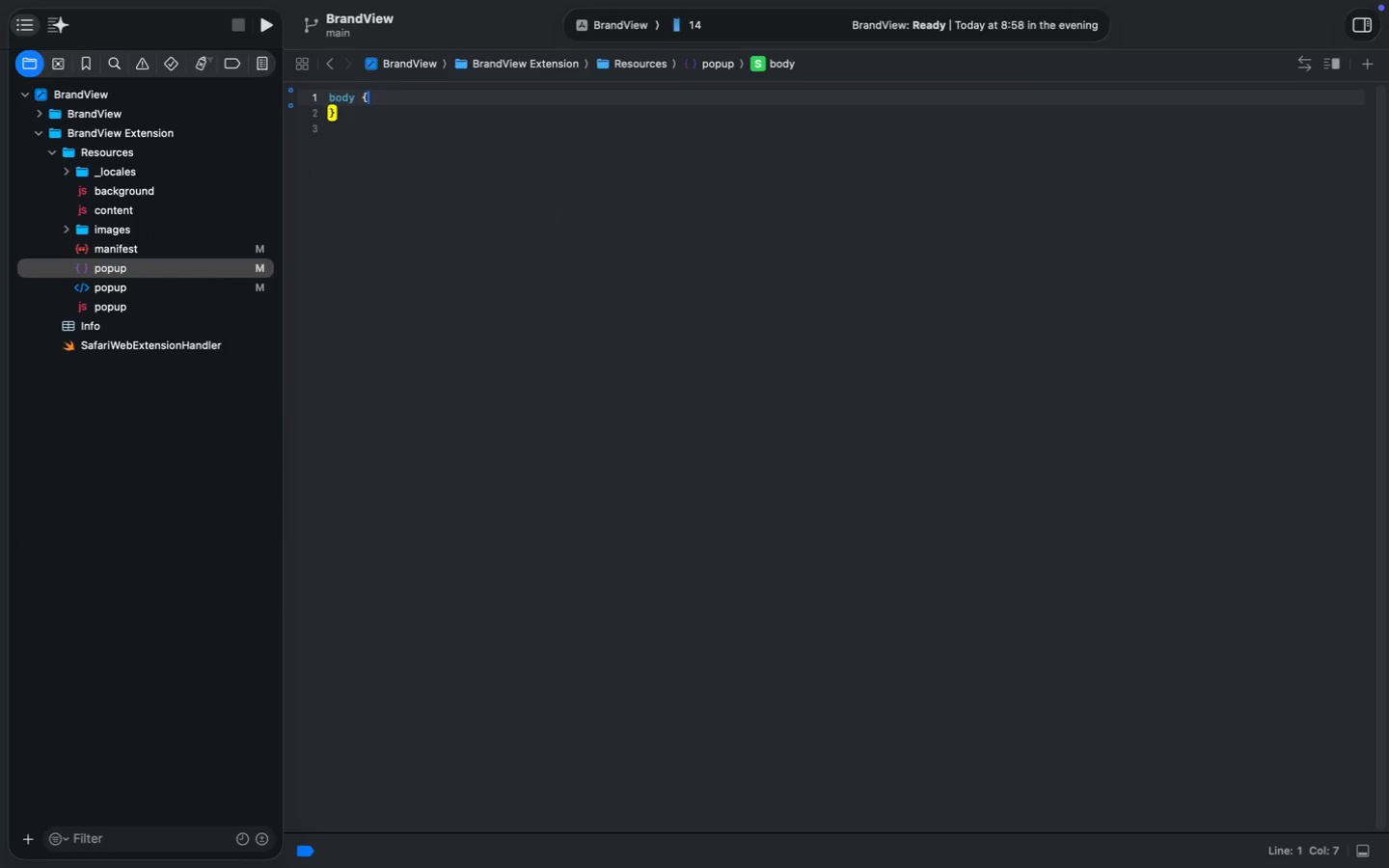 
key(Meta+ArrowRight)
 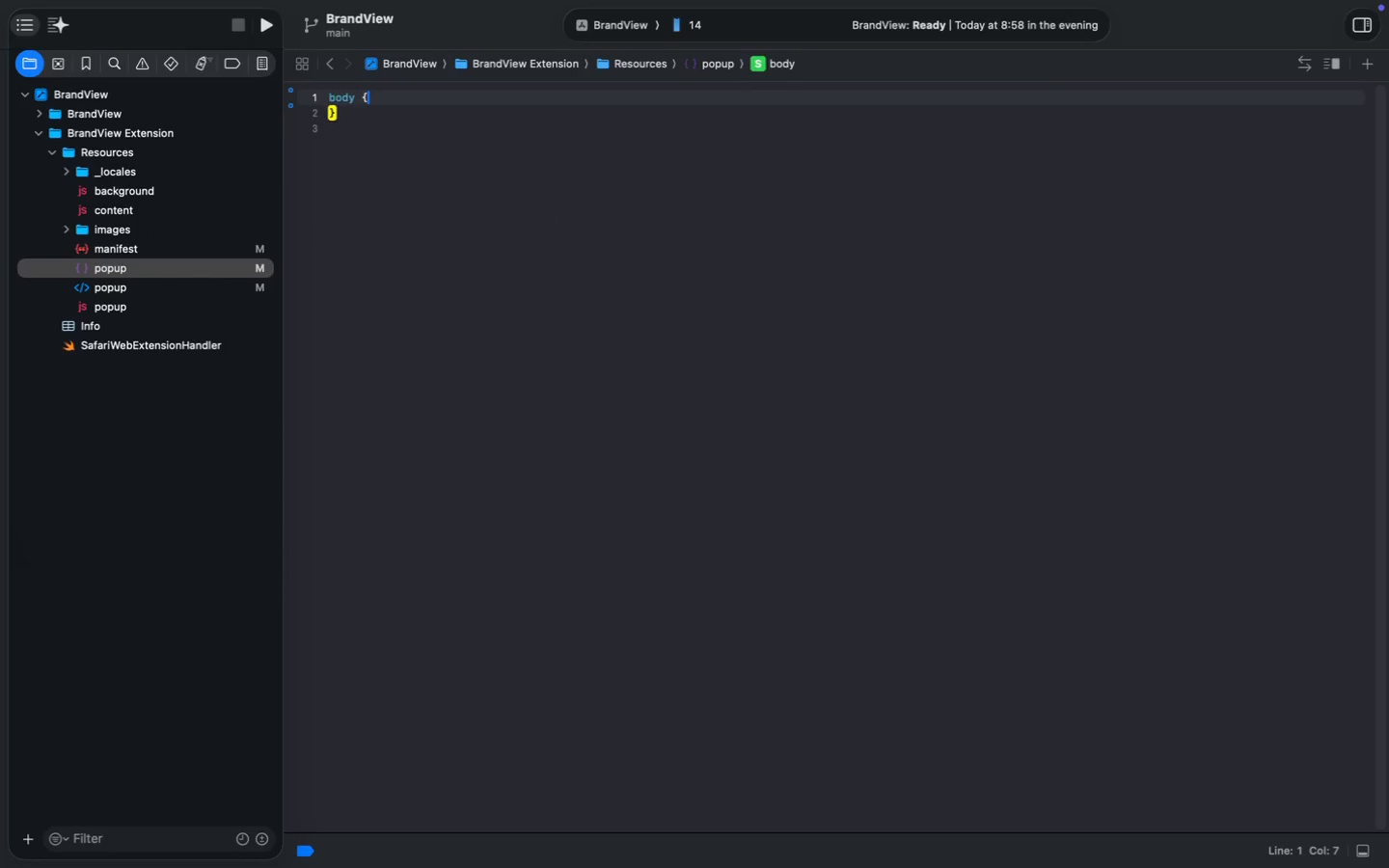 
key(Enter)
 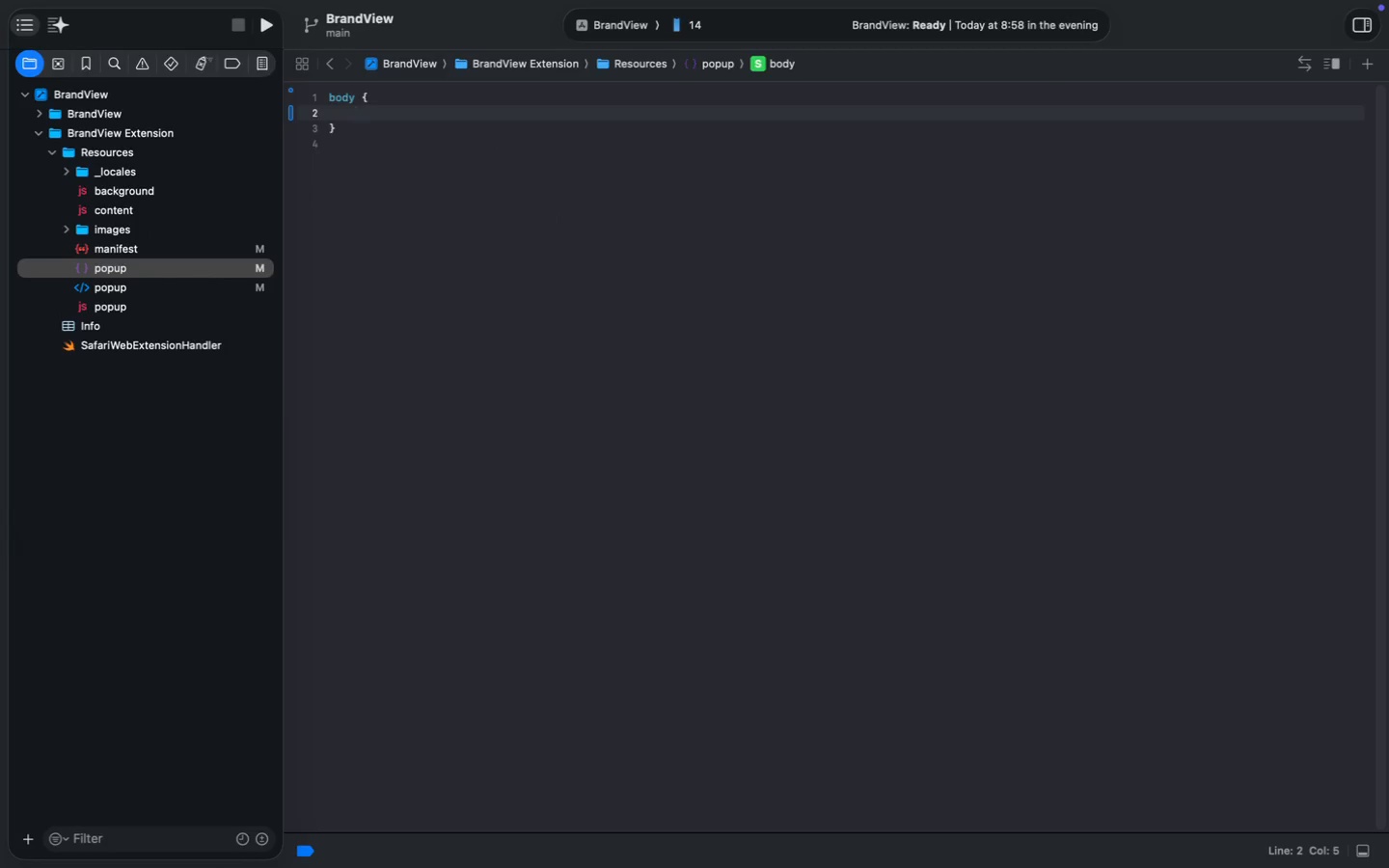 
key(Enter)
 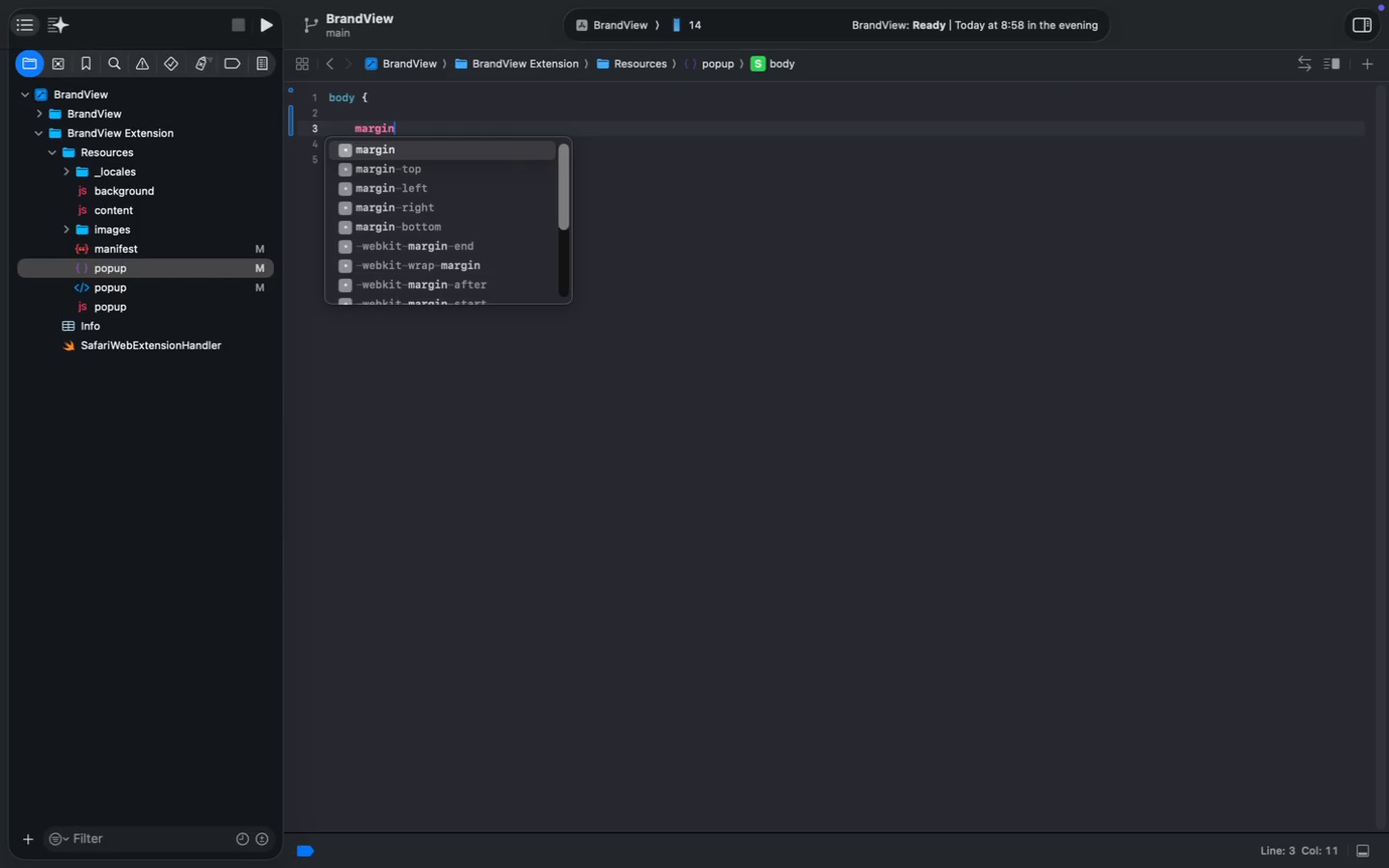 
type(margin)
 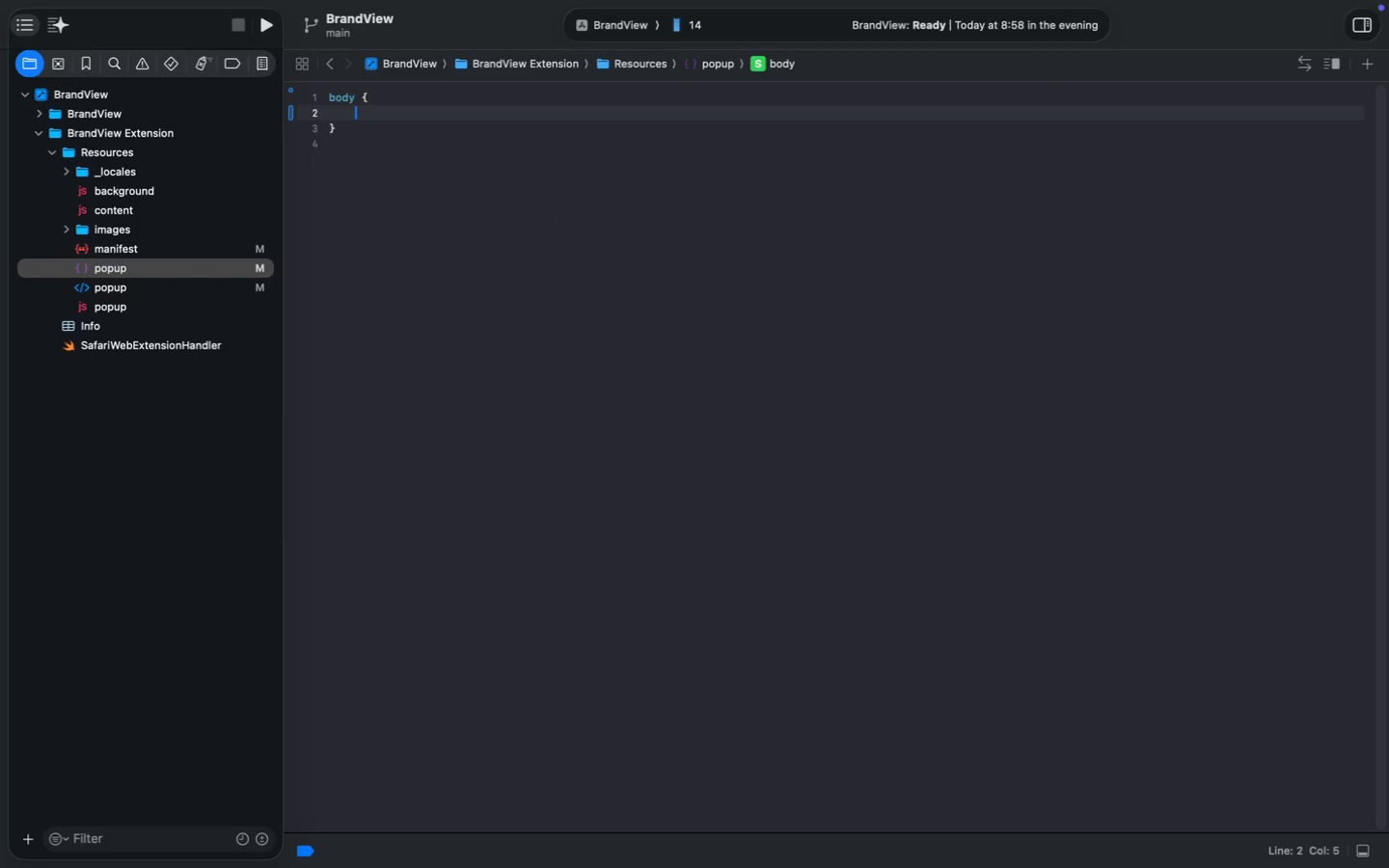 
wait(5.51)
 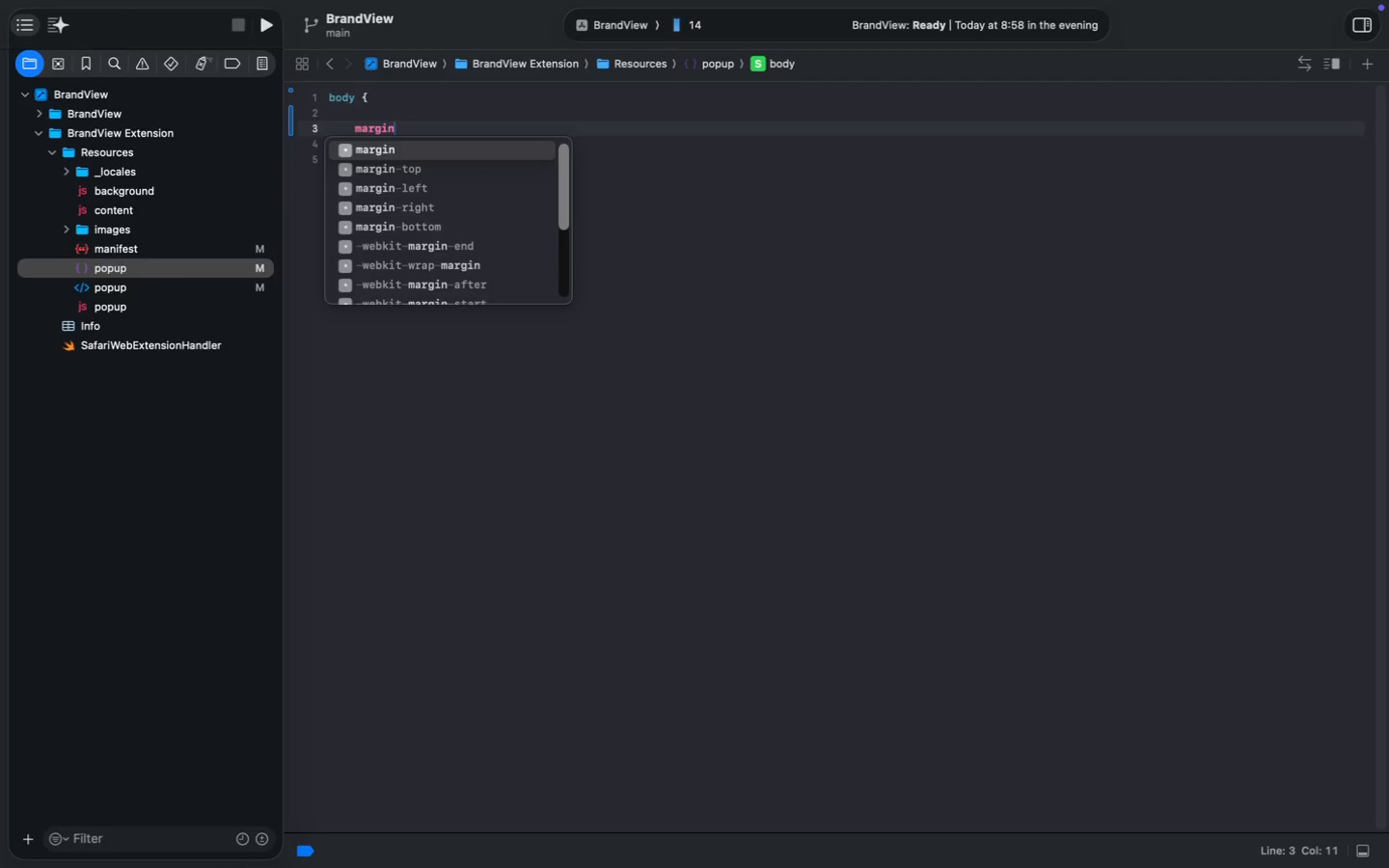 
key(Shift+Semicolon)
 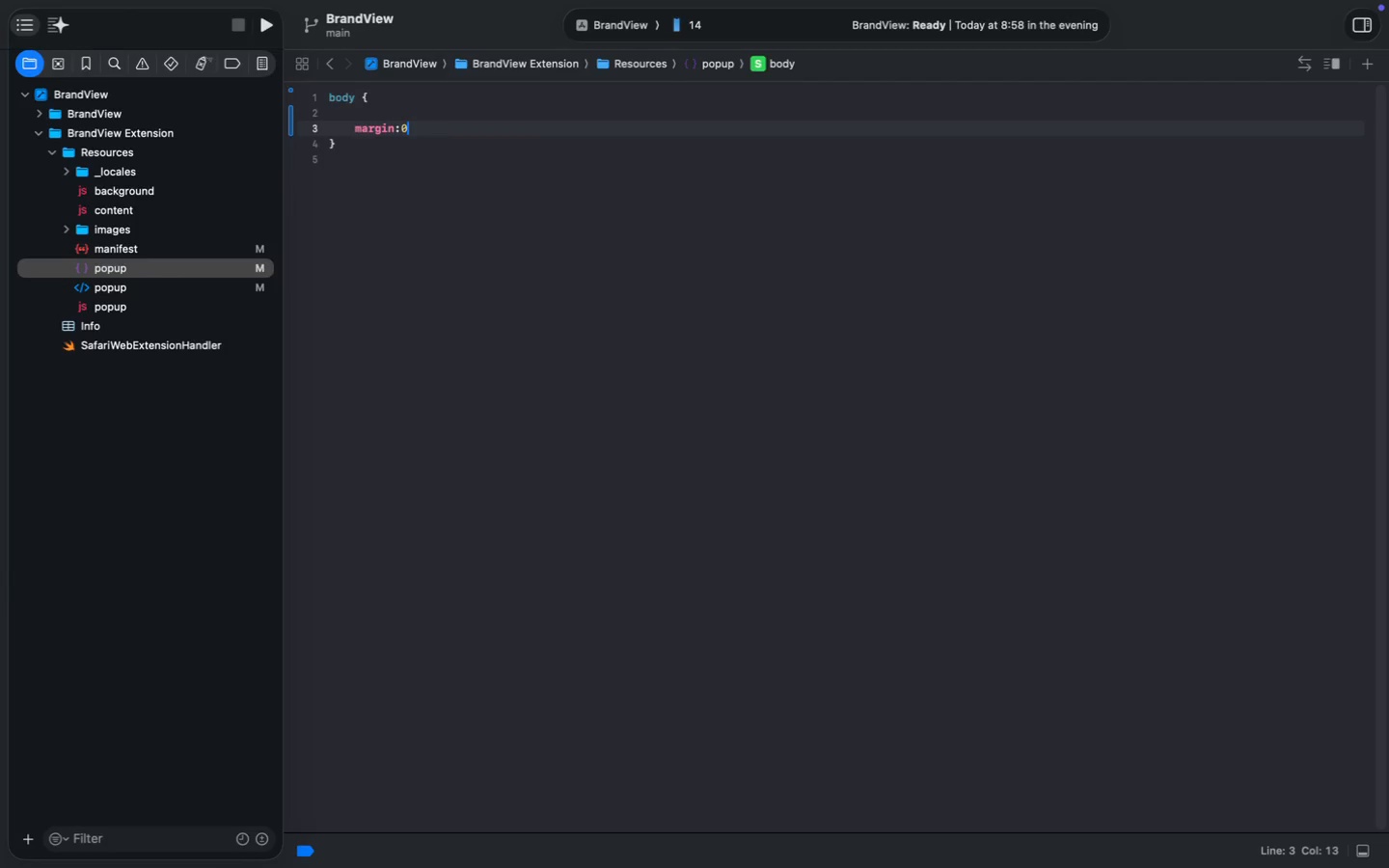 
key(0)
 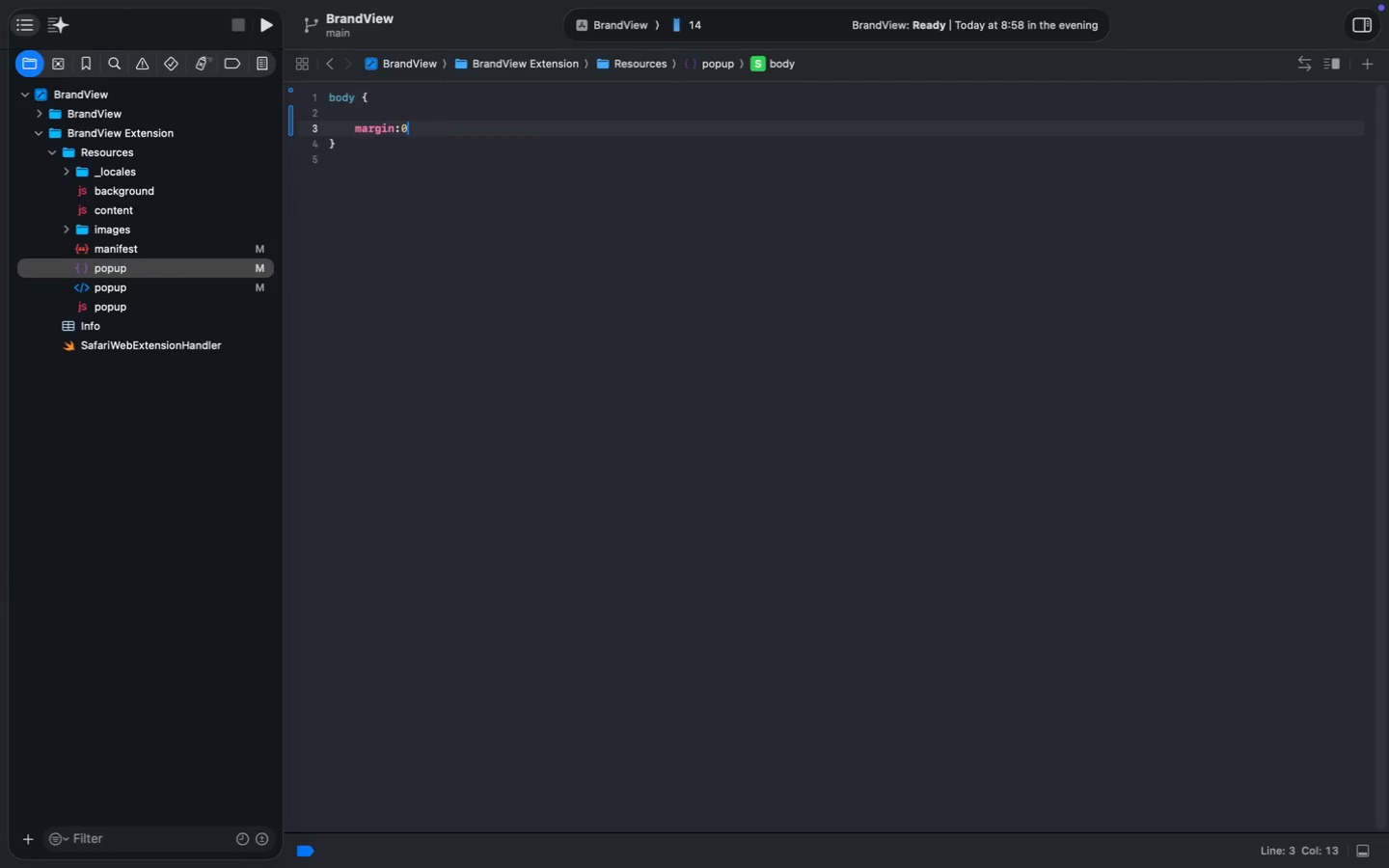 
key(ArrowLeft)
 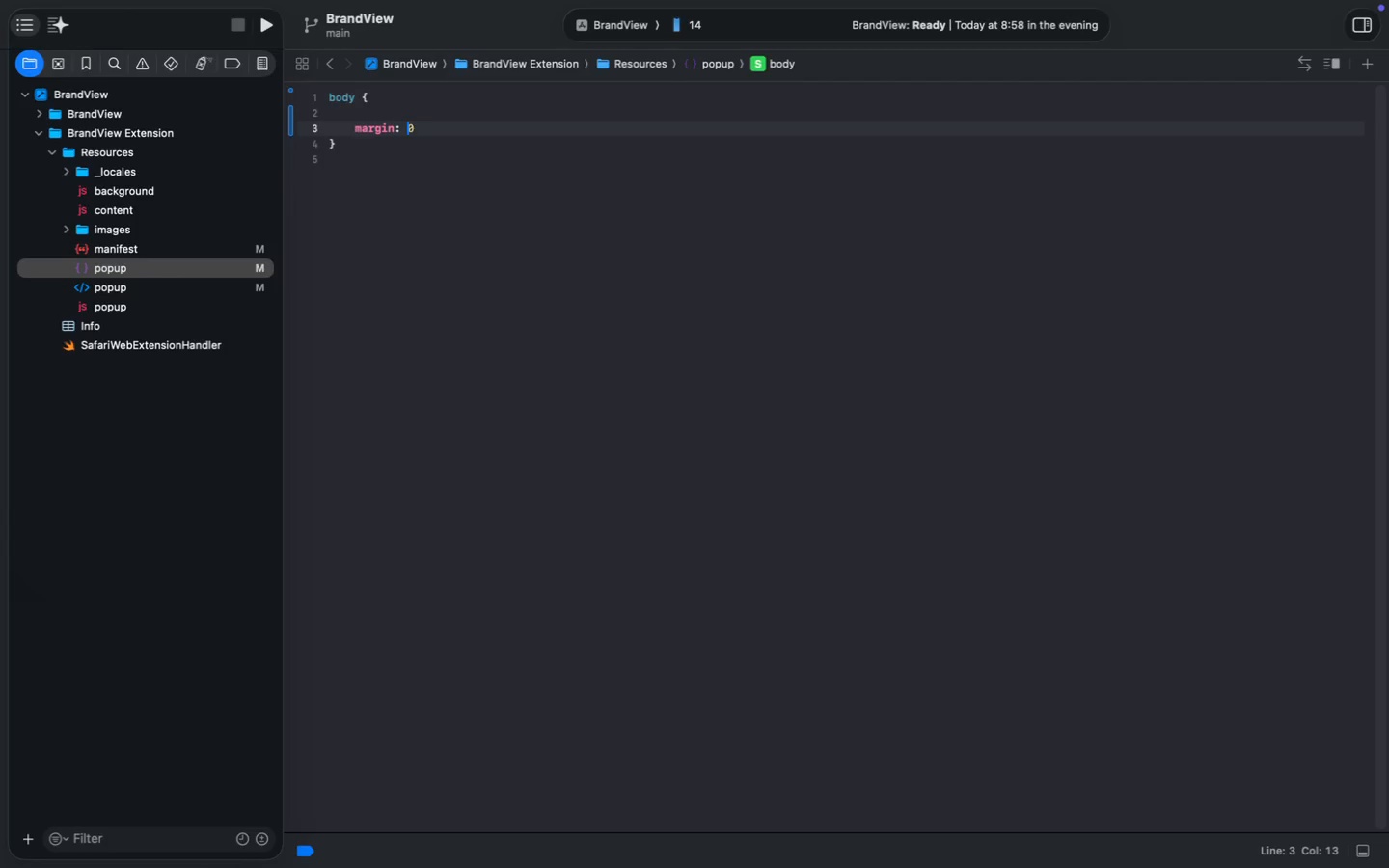 
key(Space)
 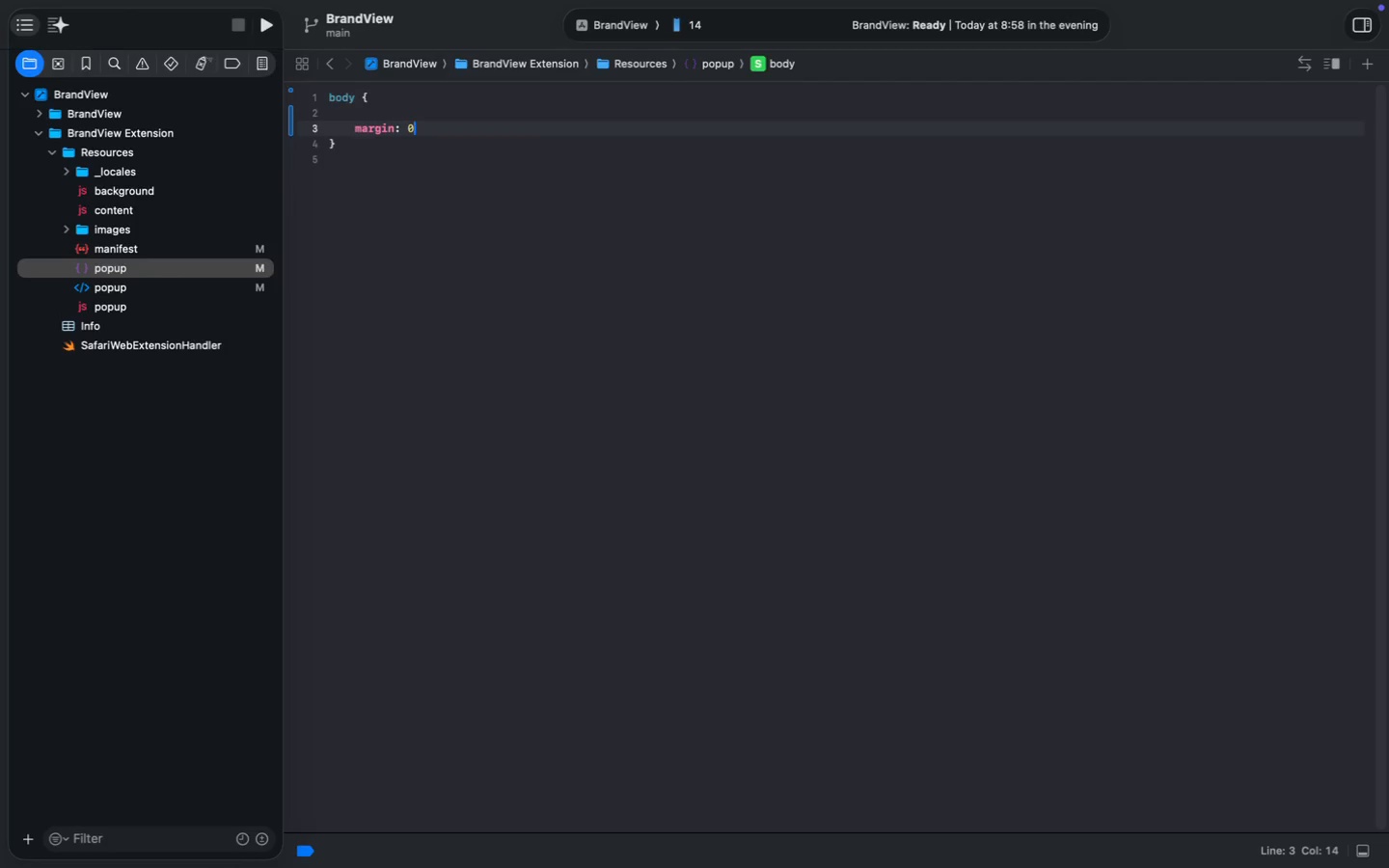 
key(ArrowRight)
 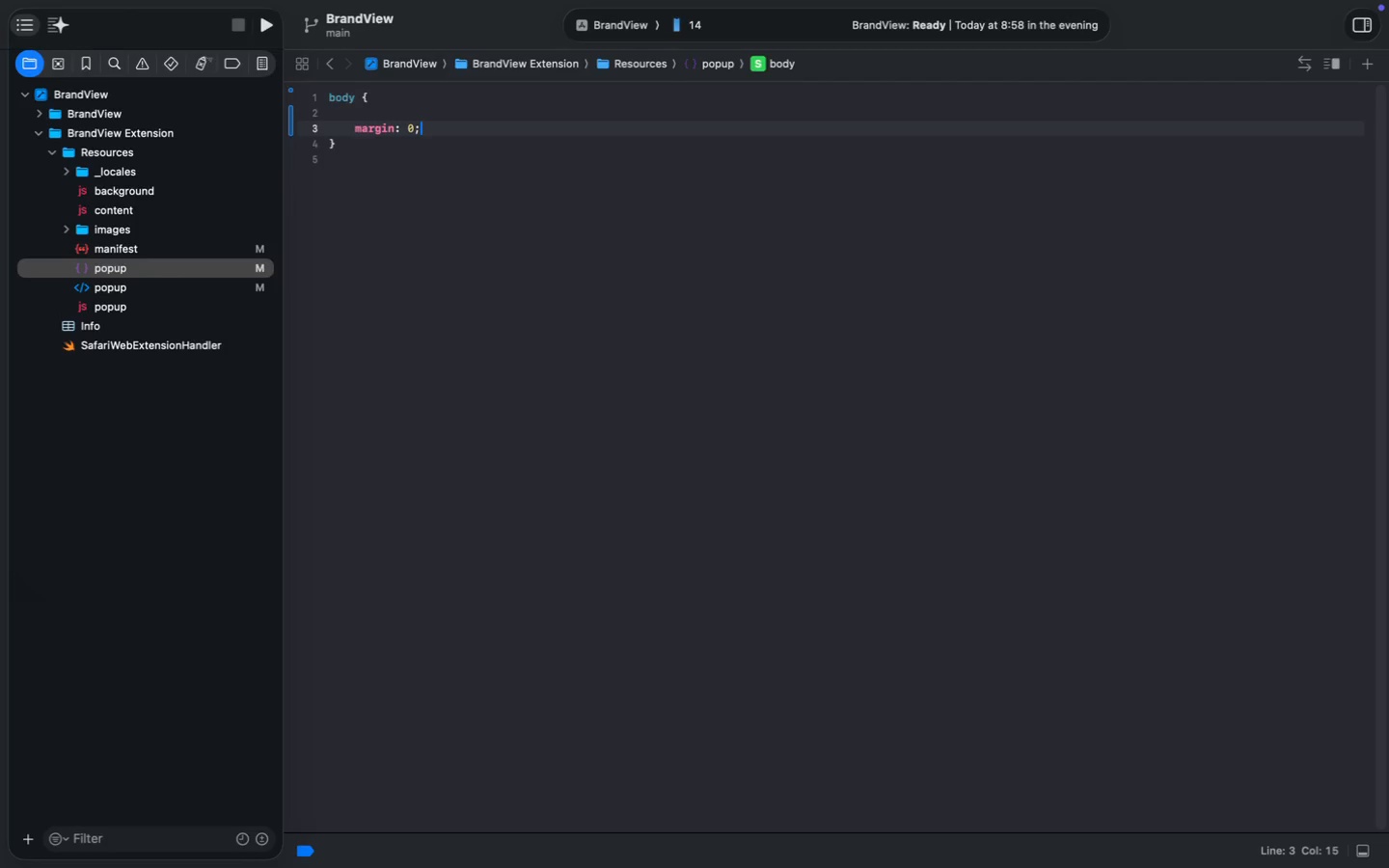 
key(Semicolon)
 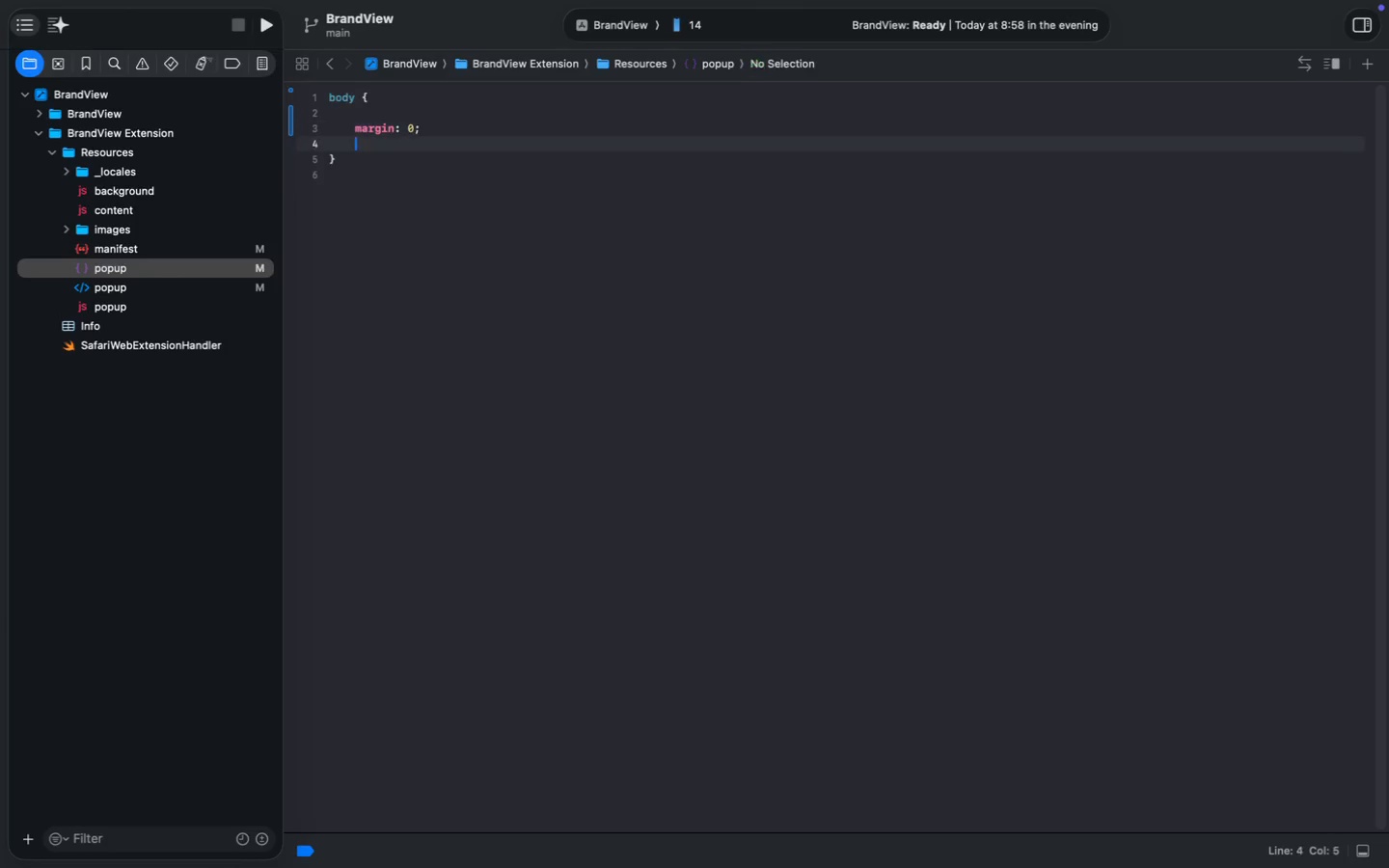 
key(Enter)
 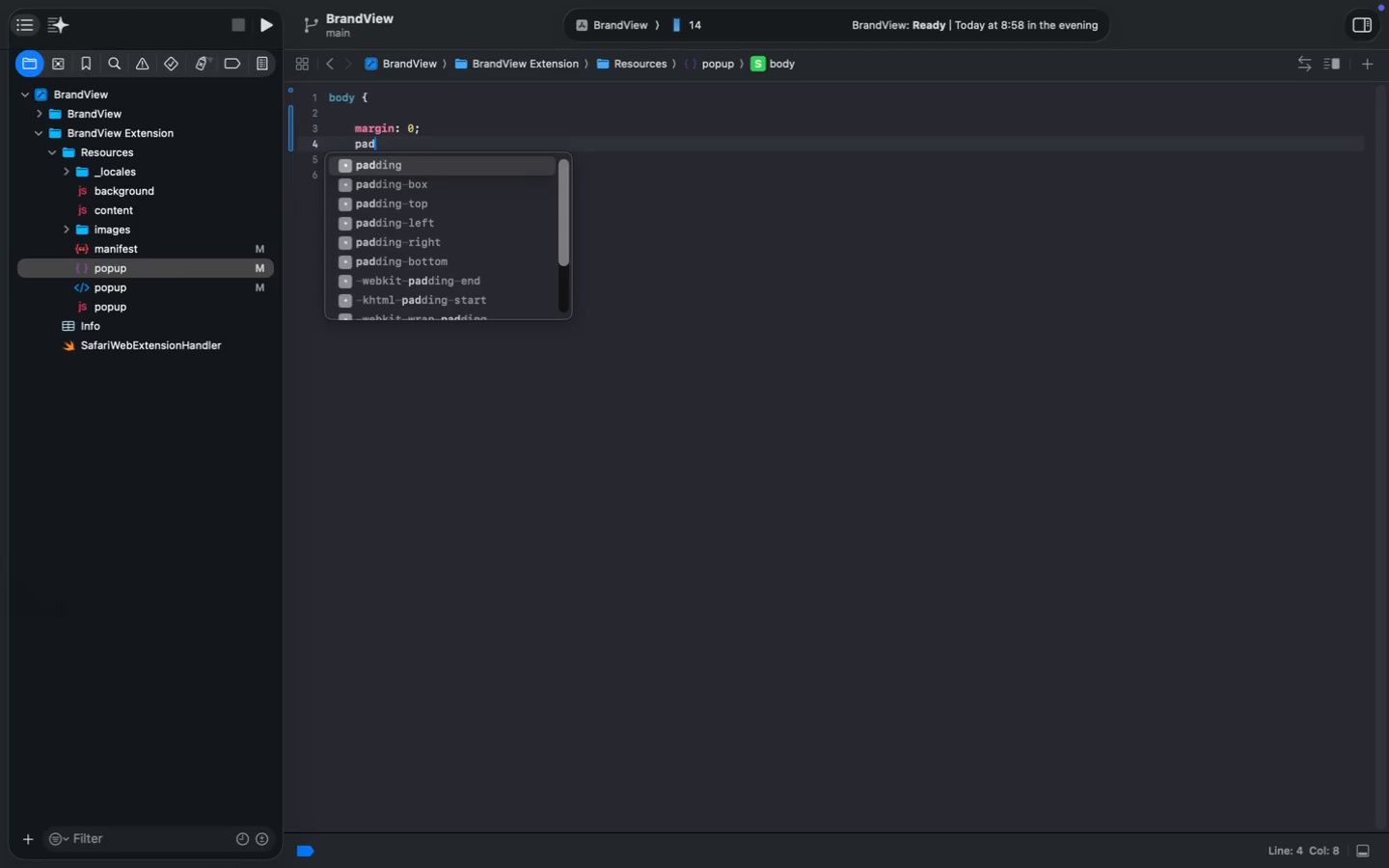 
type(padding: 0;)
 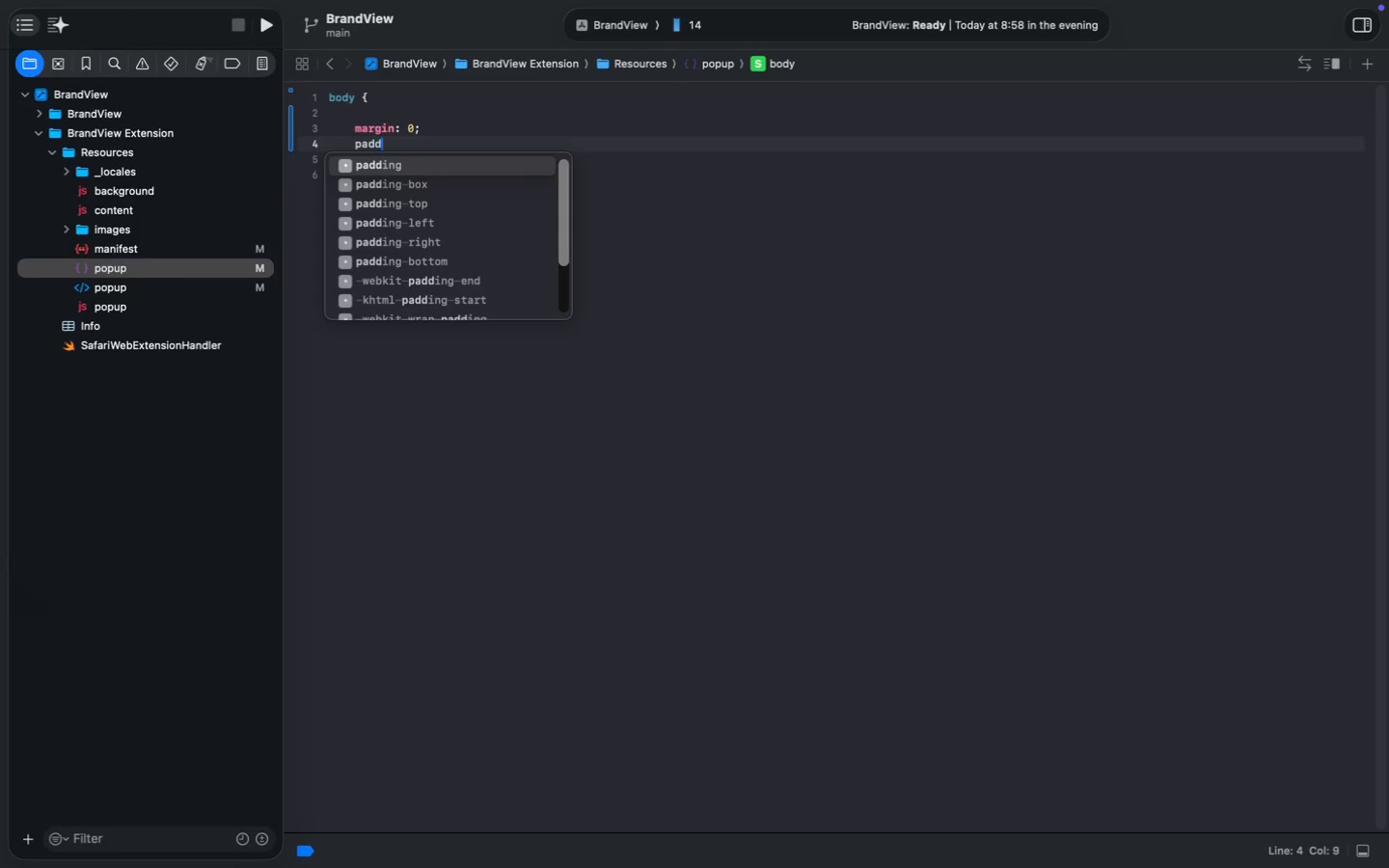 
key(Enter)
 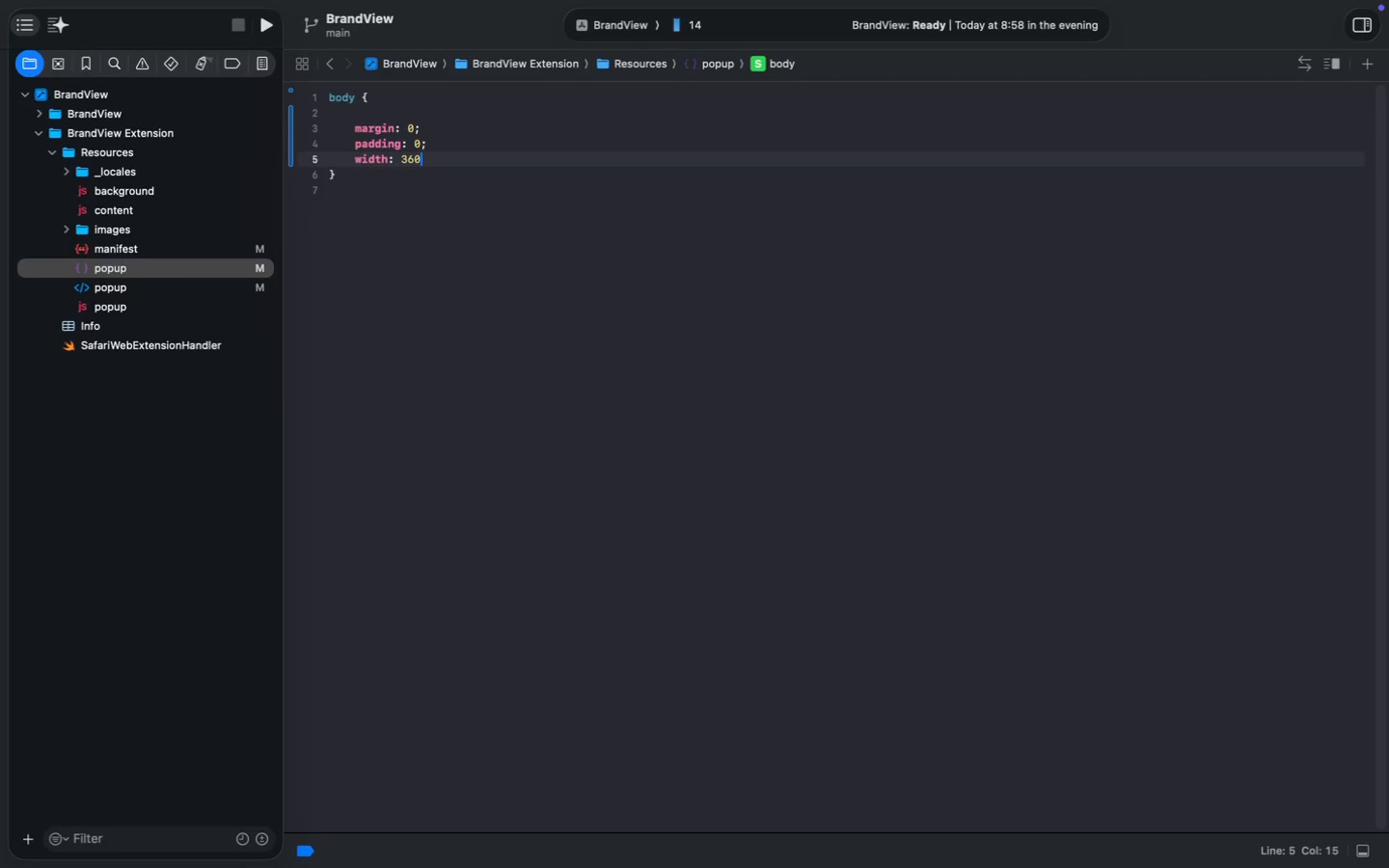 
type(width: 360px;)
 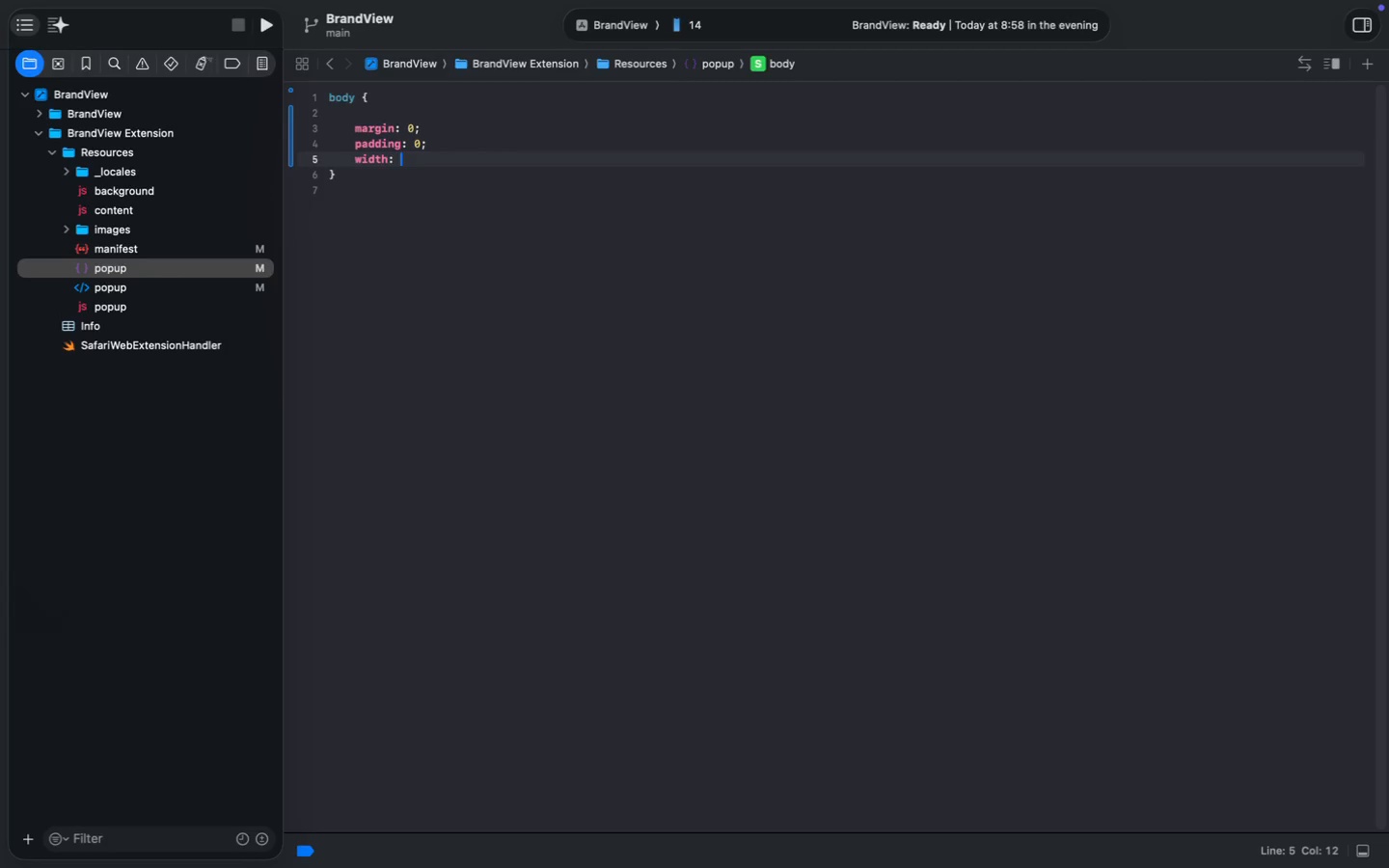 
key(Enter)
 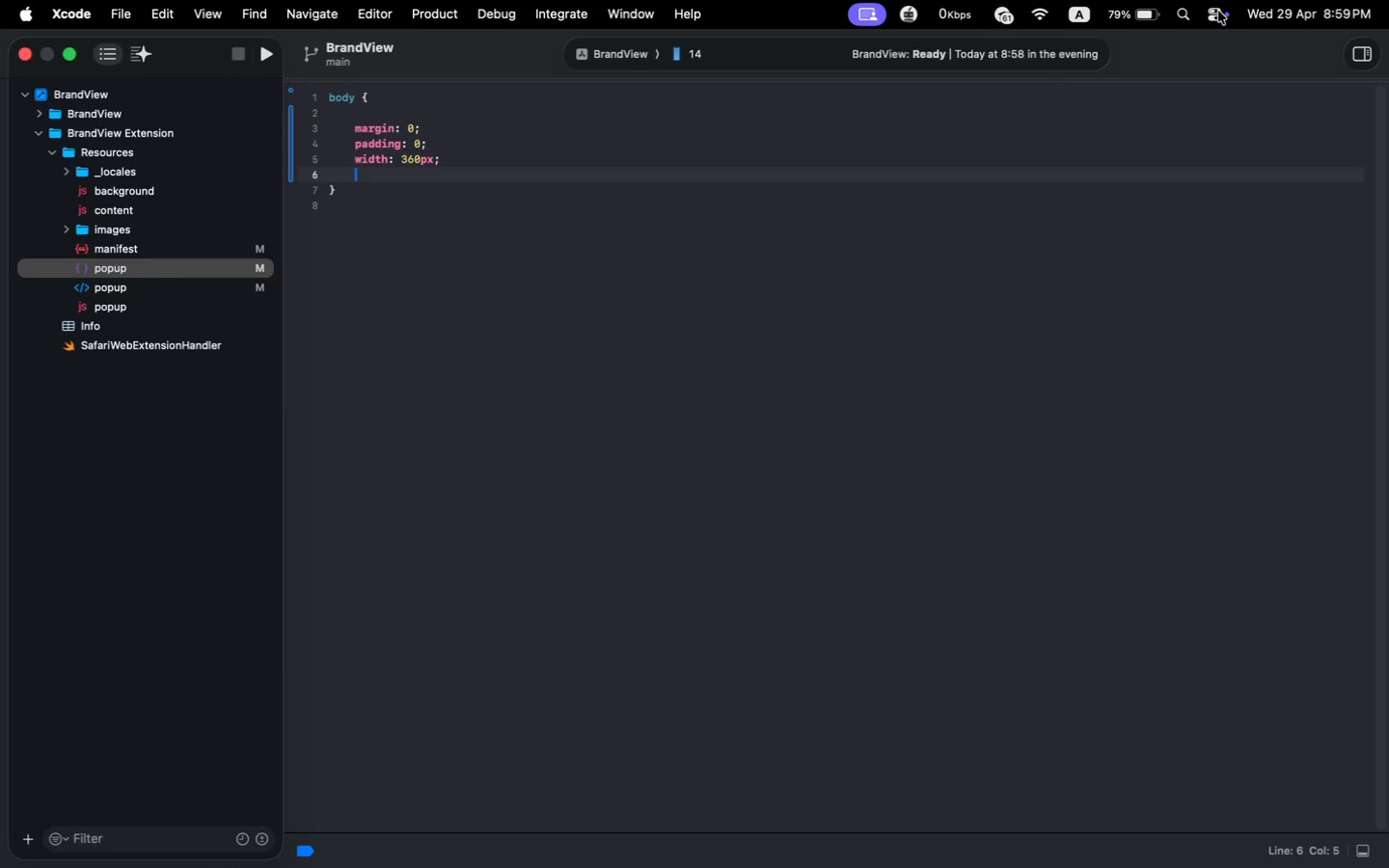 
wait(5.2)
 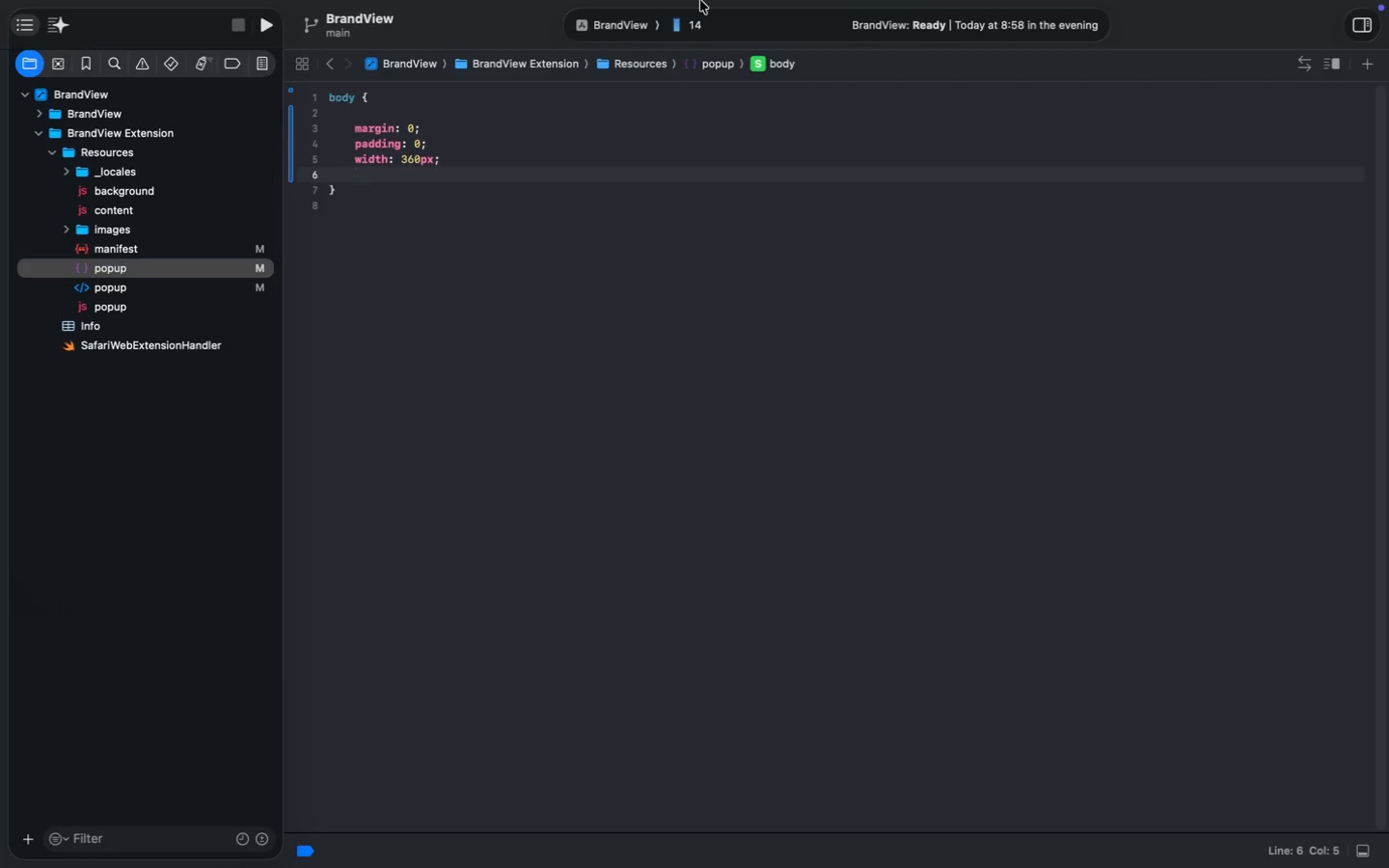 
left_click([1218, 17])
 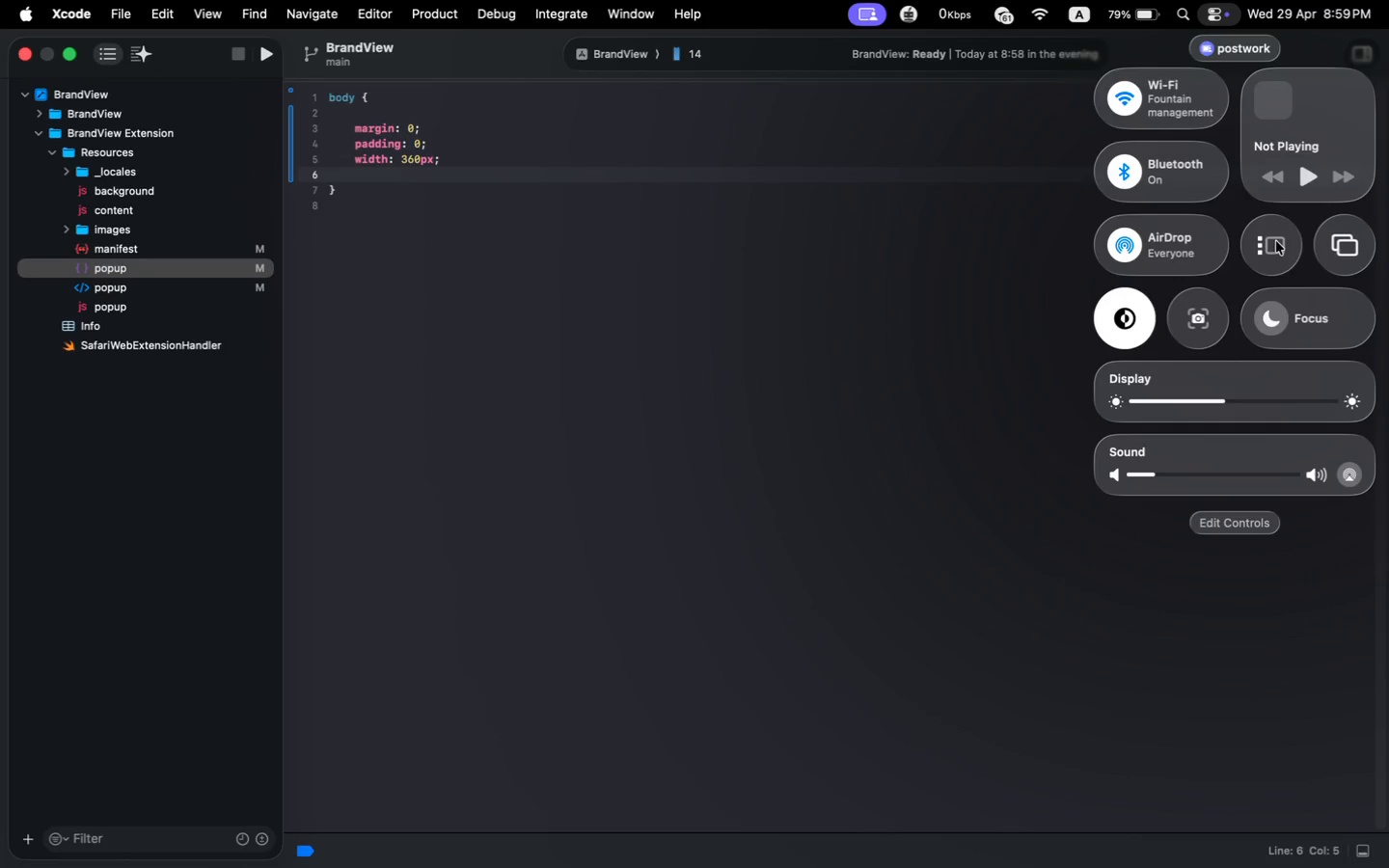 
left_click([1294, 307])
 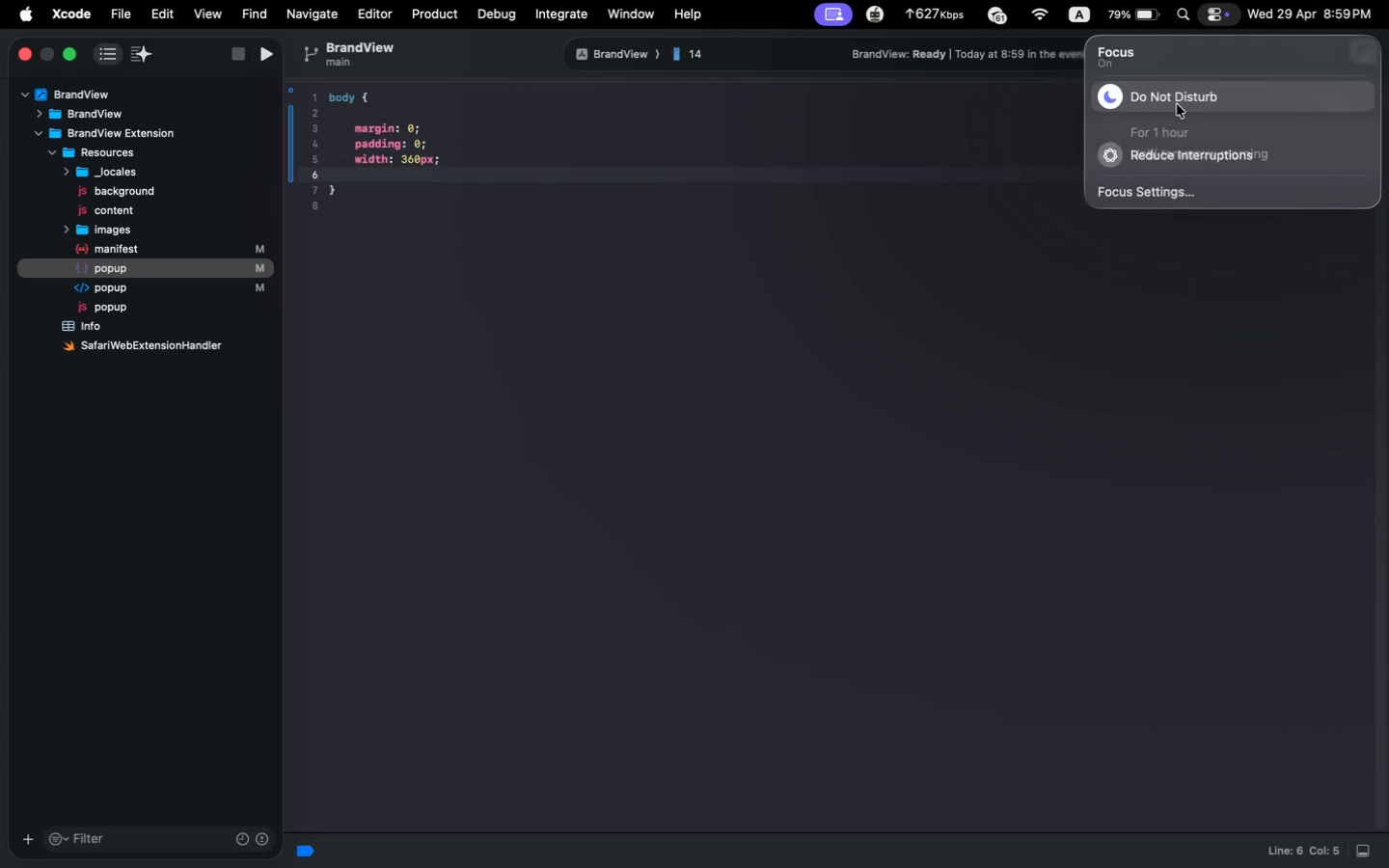 
left_click([906, 368])
 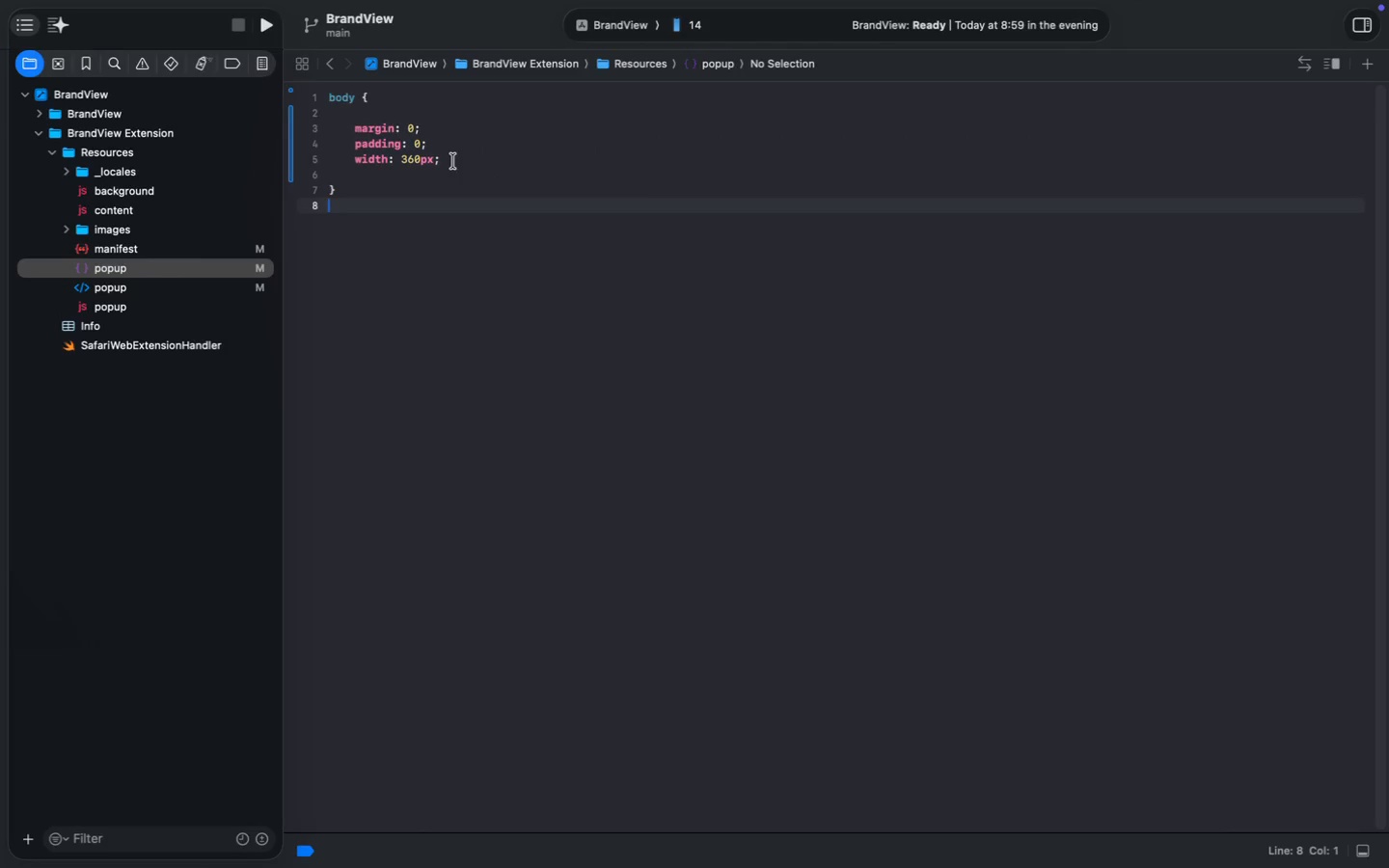 
left_click([393, 114])
 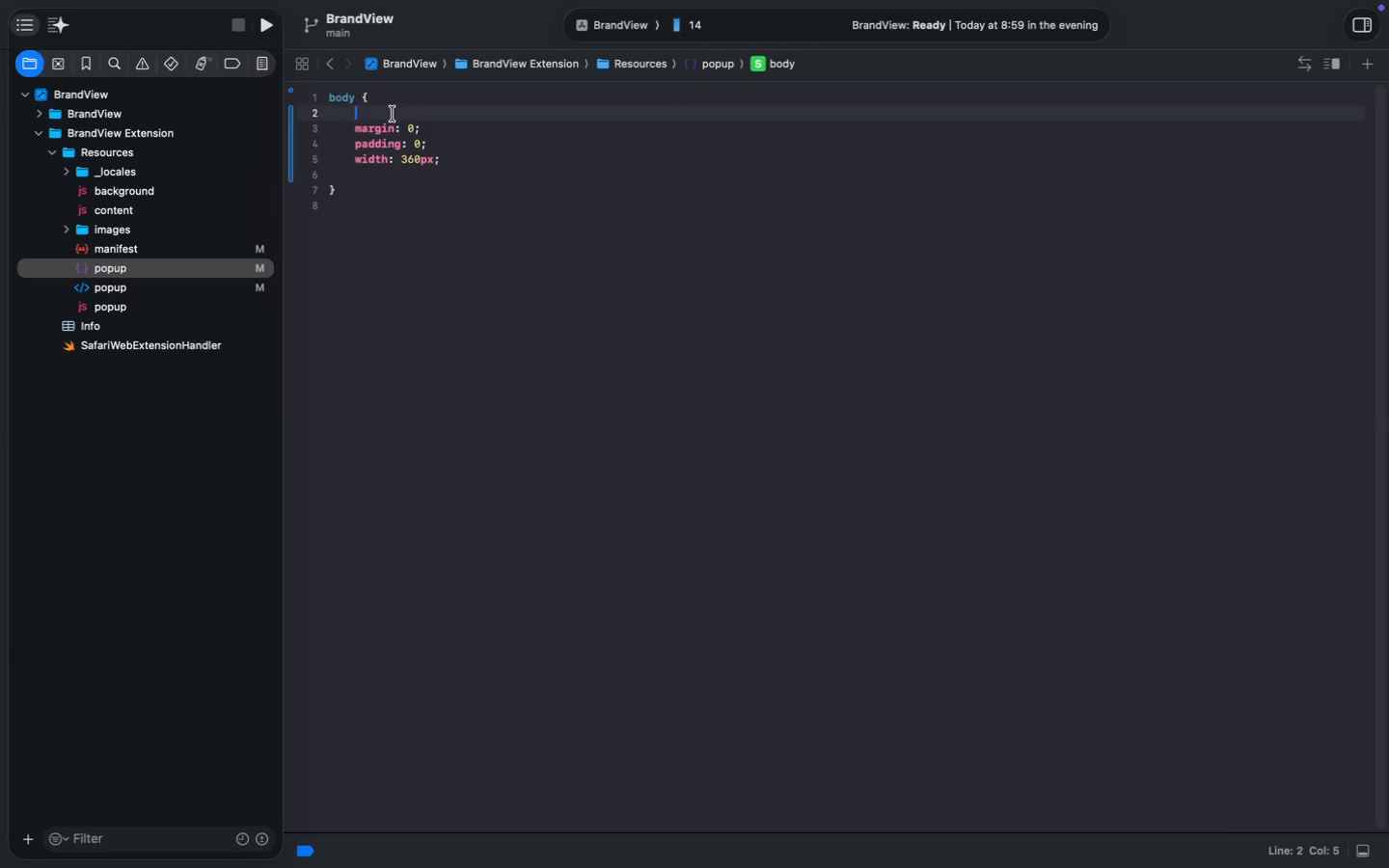 
key(Backspace)
 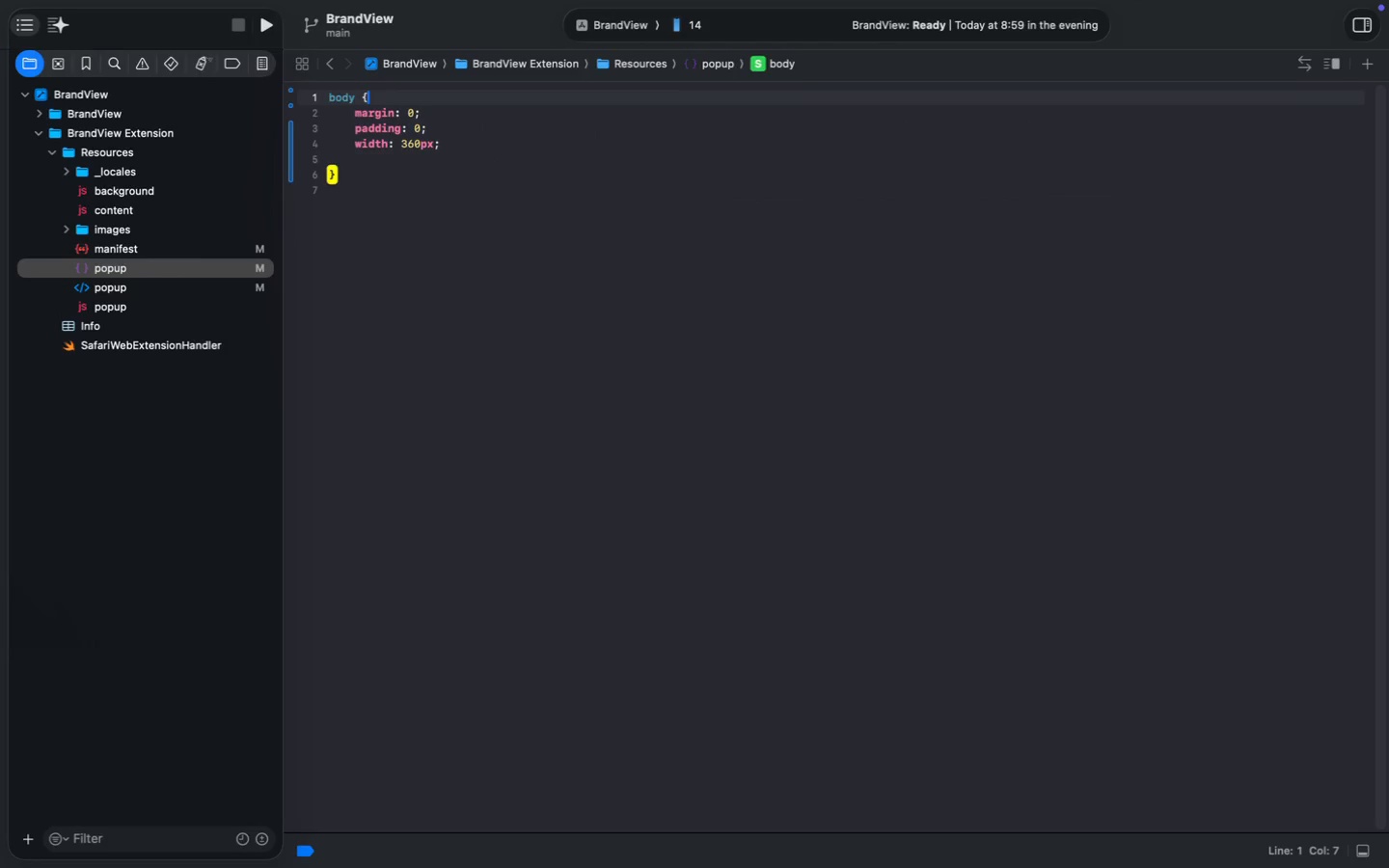 
key(Backspace)
 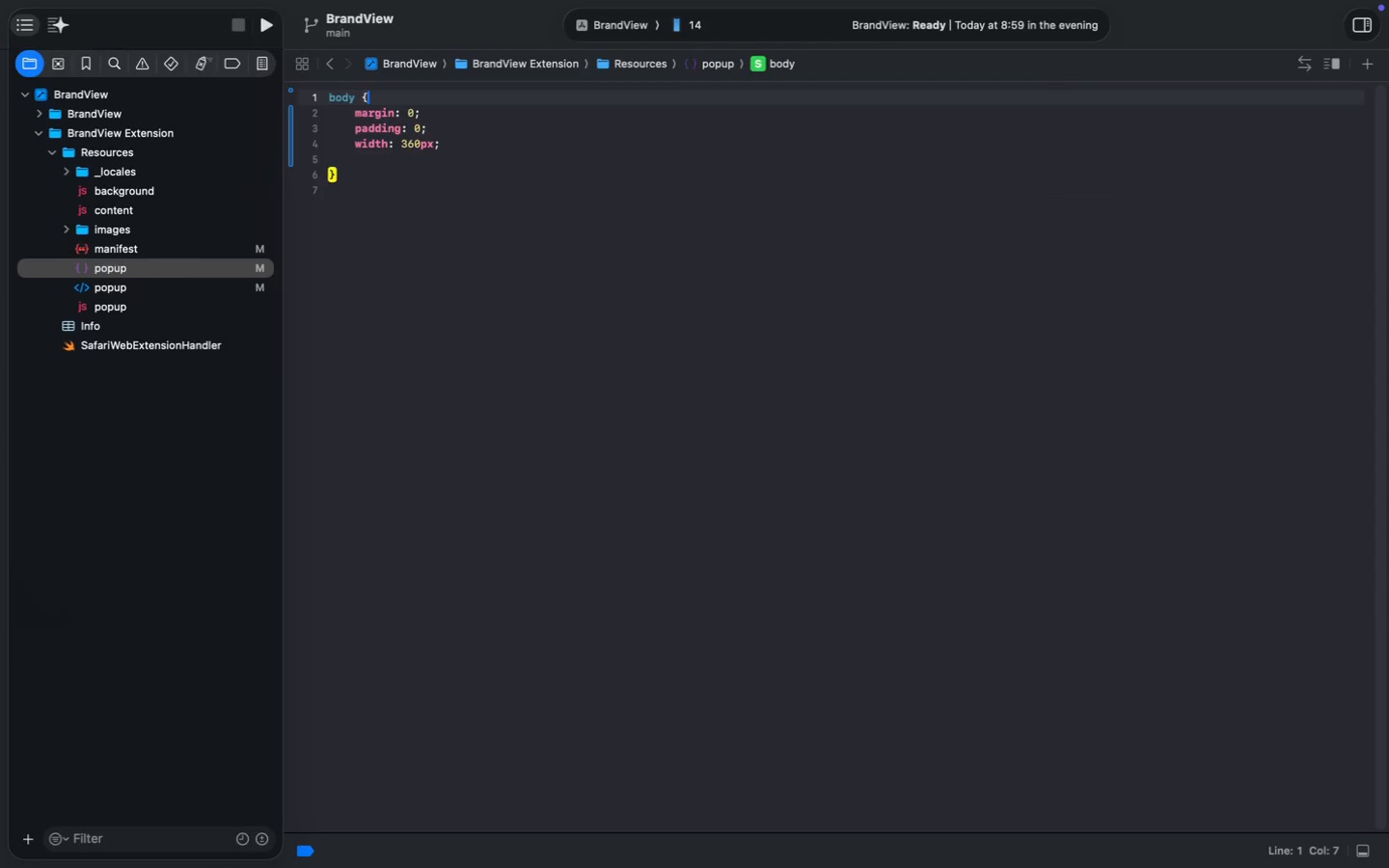 
key(ArrowDown)
 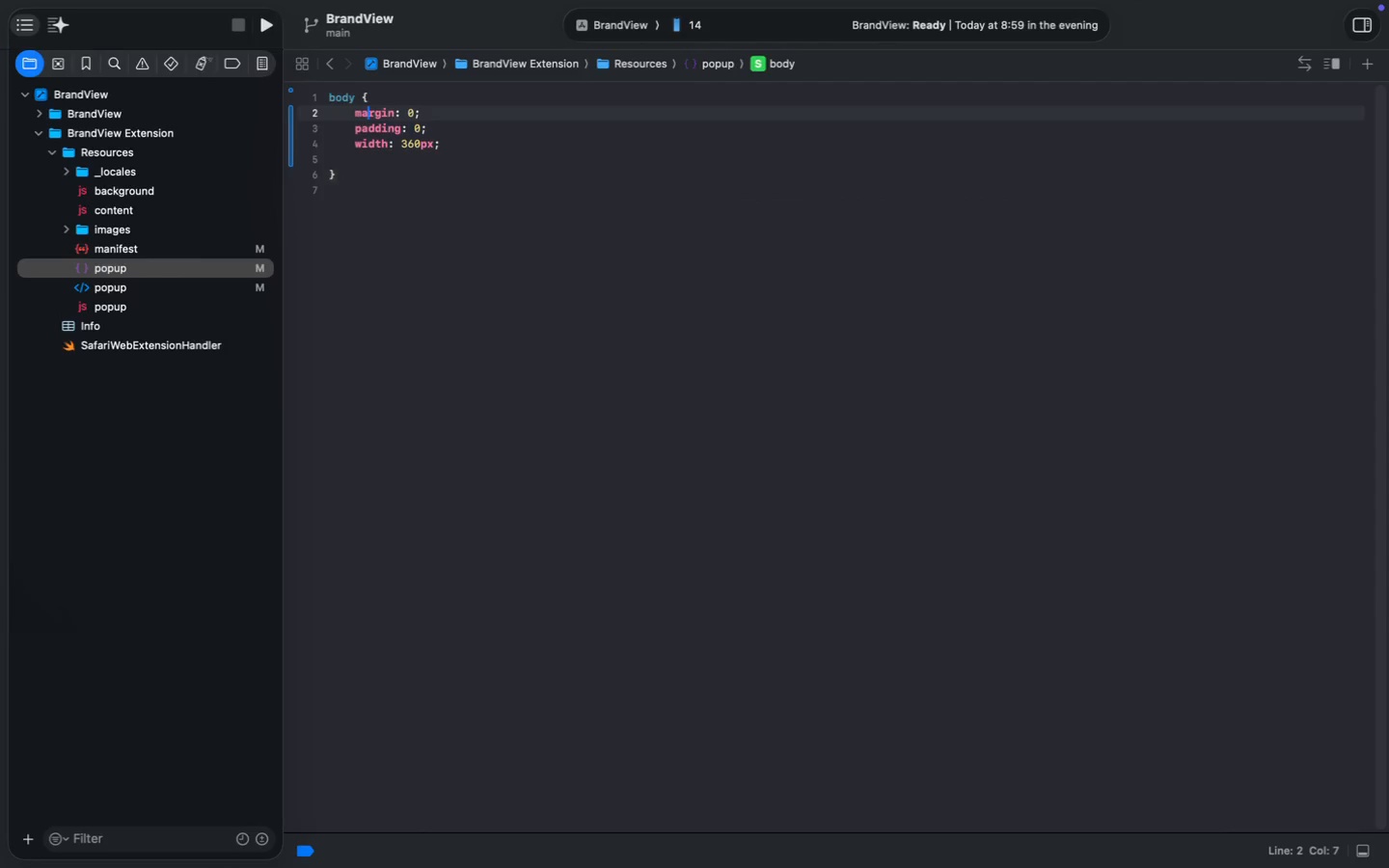 
key(ArrowDown)
 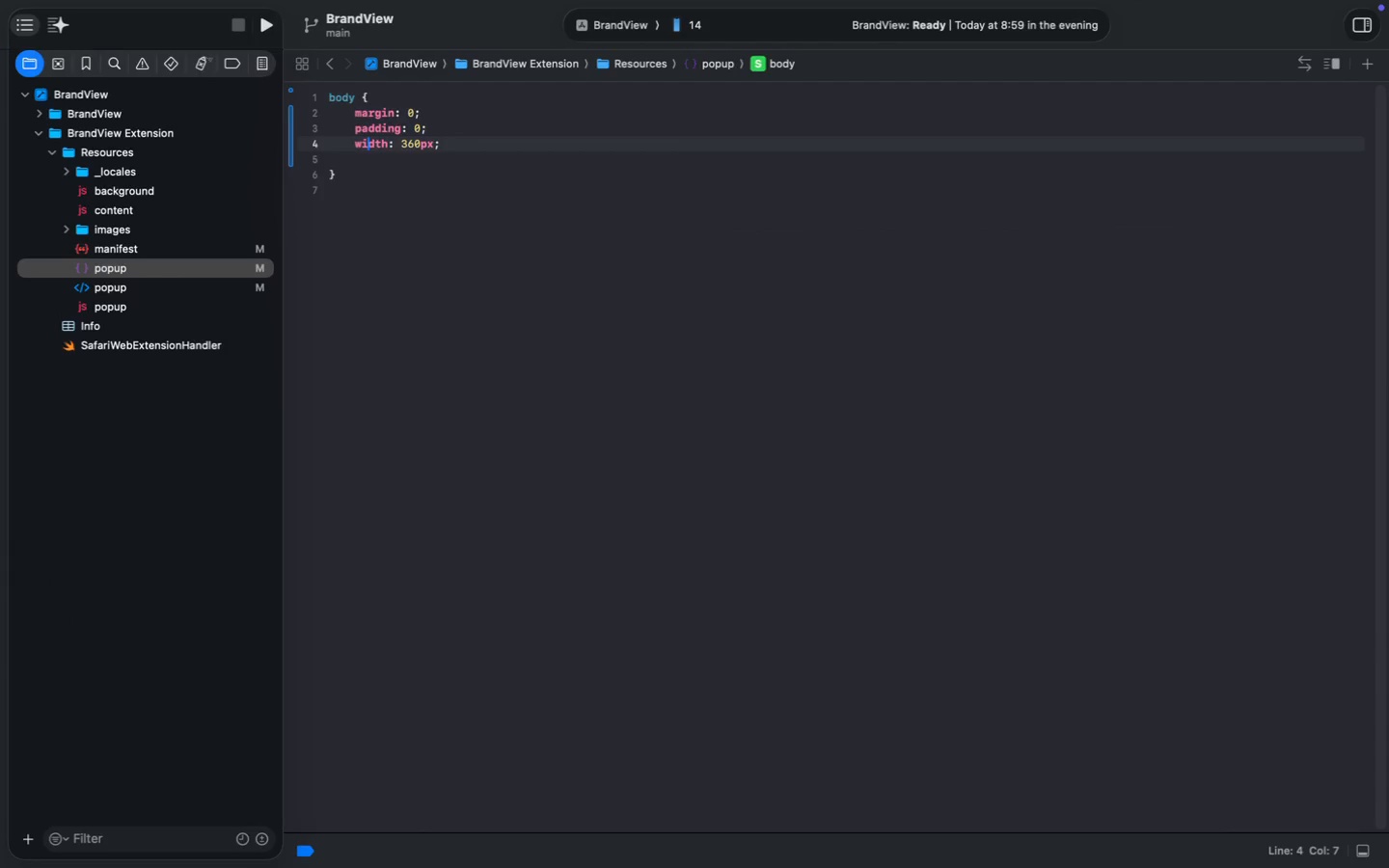 
key(ArrowDown)
 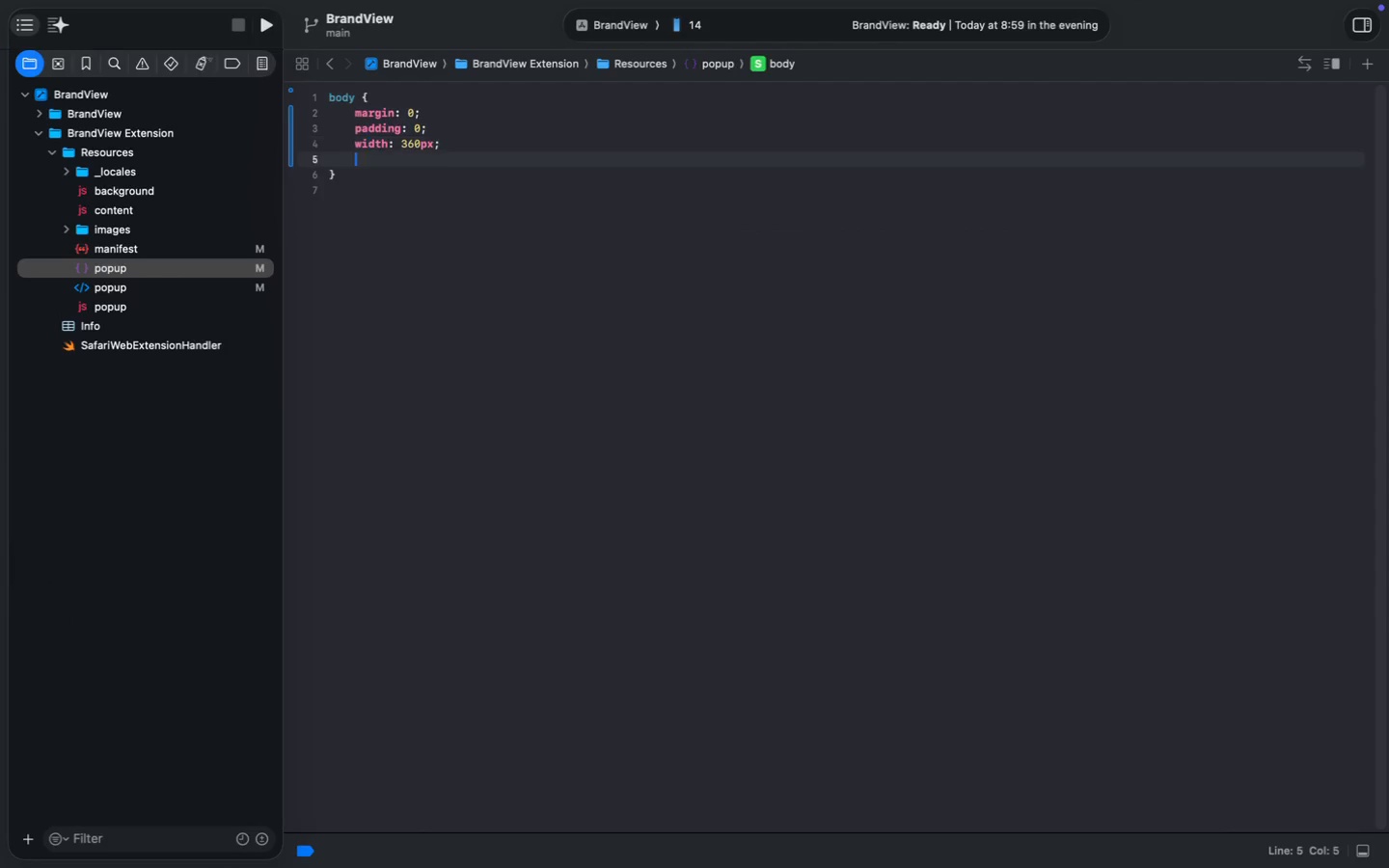 
key(ArrowDown)
 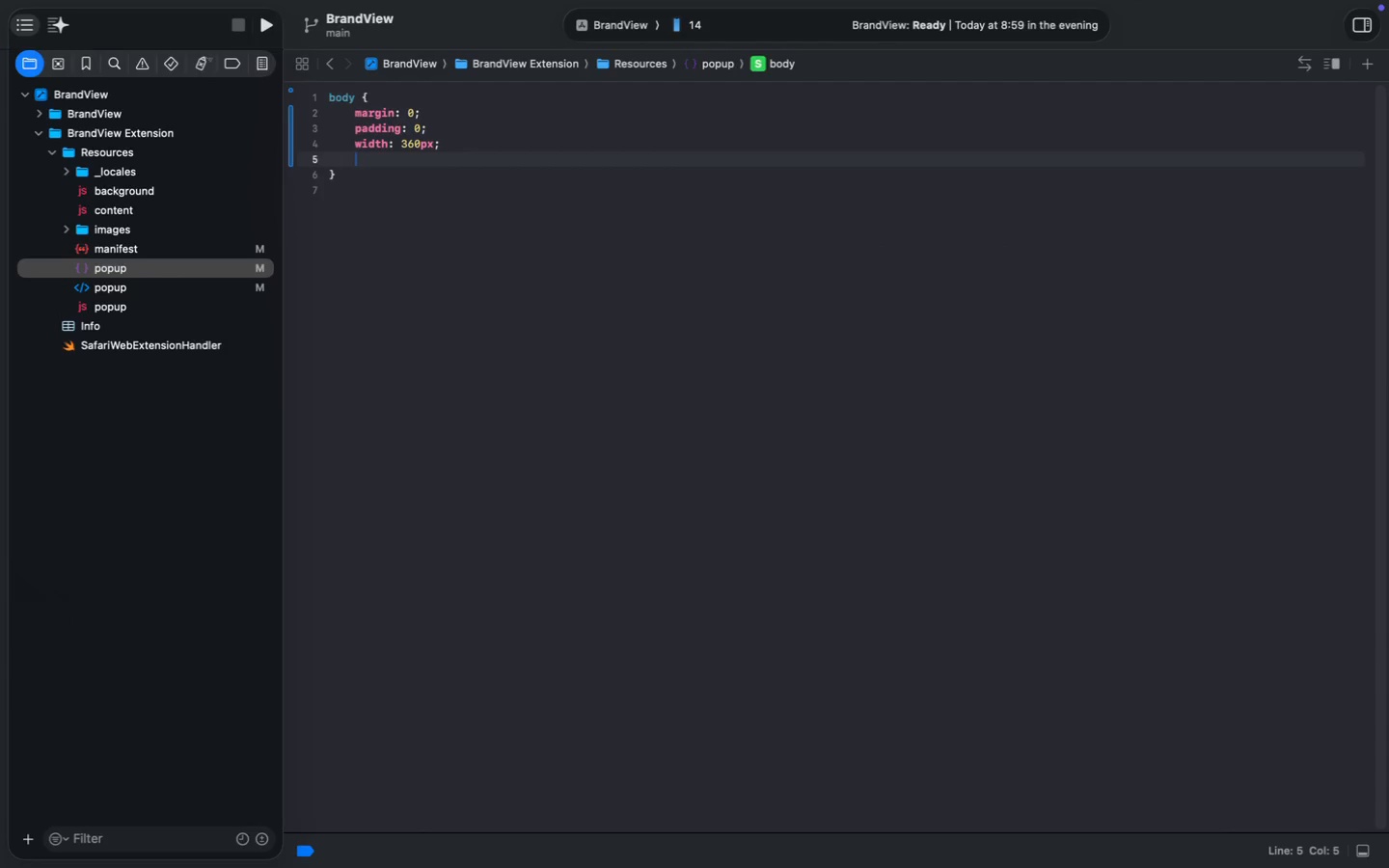 
type(background: #0f1117;)
 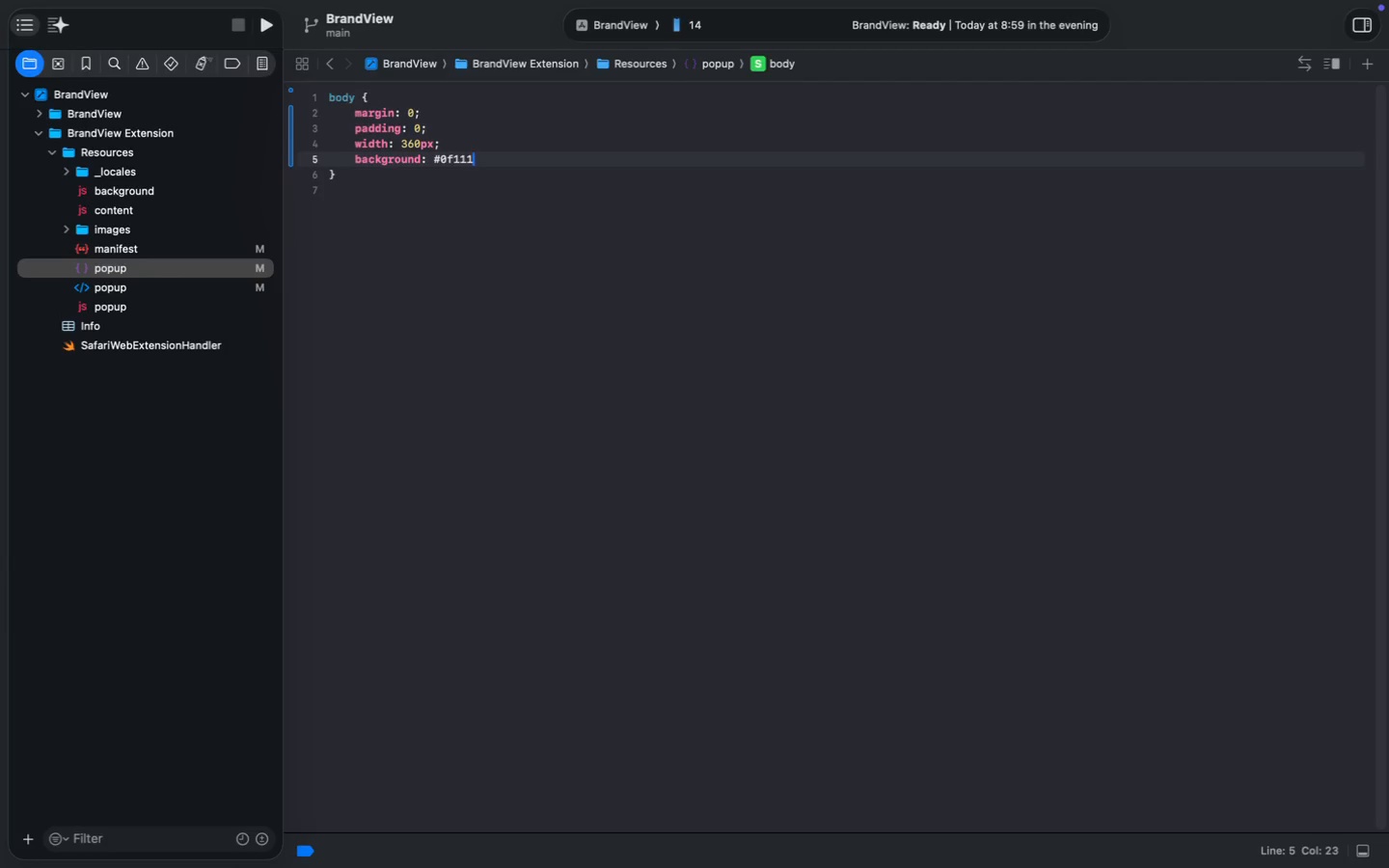 
 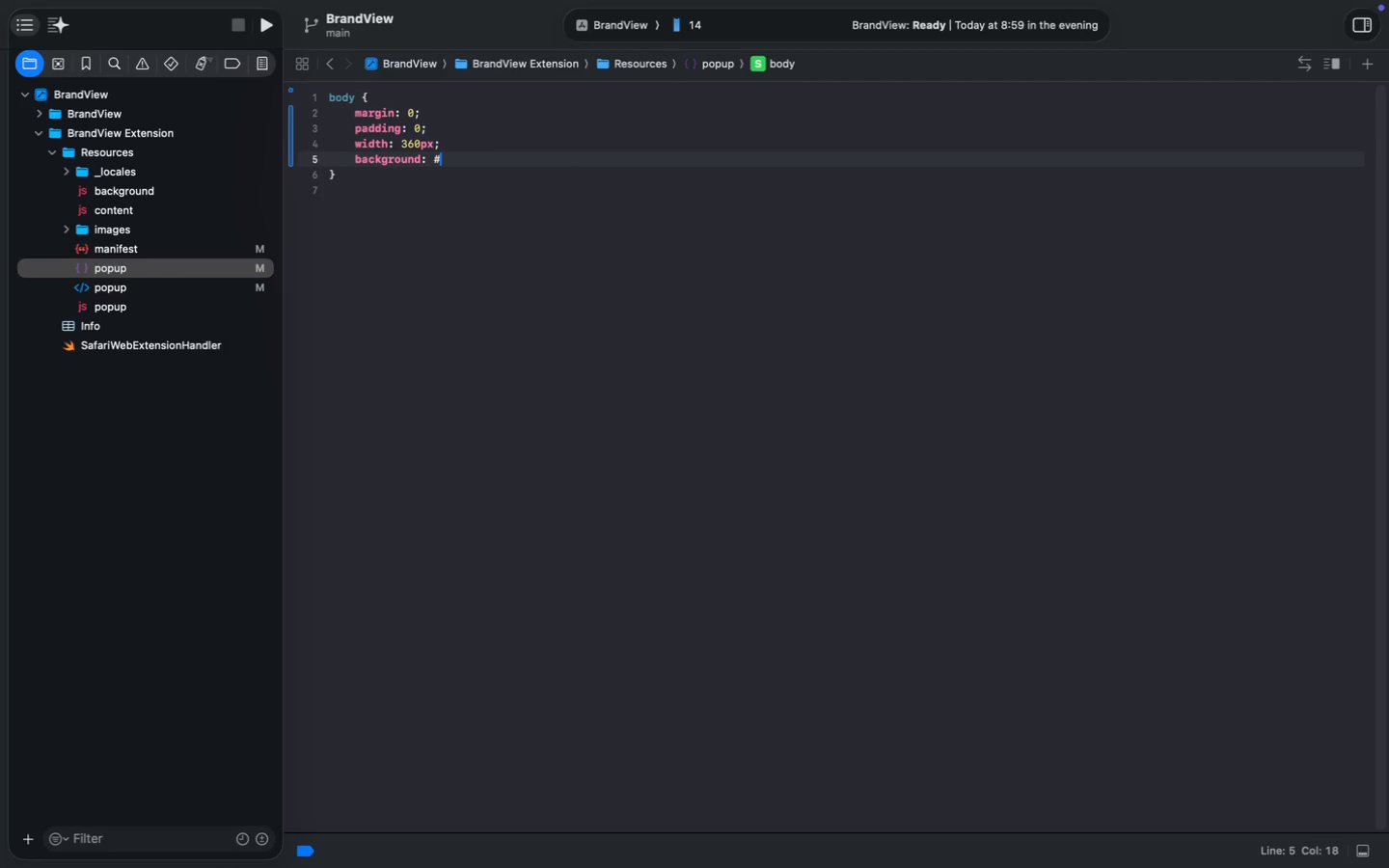 
key(Enter)
 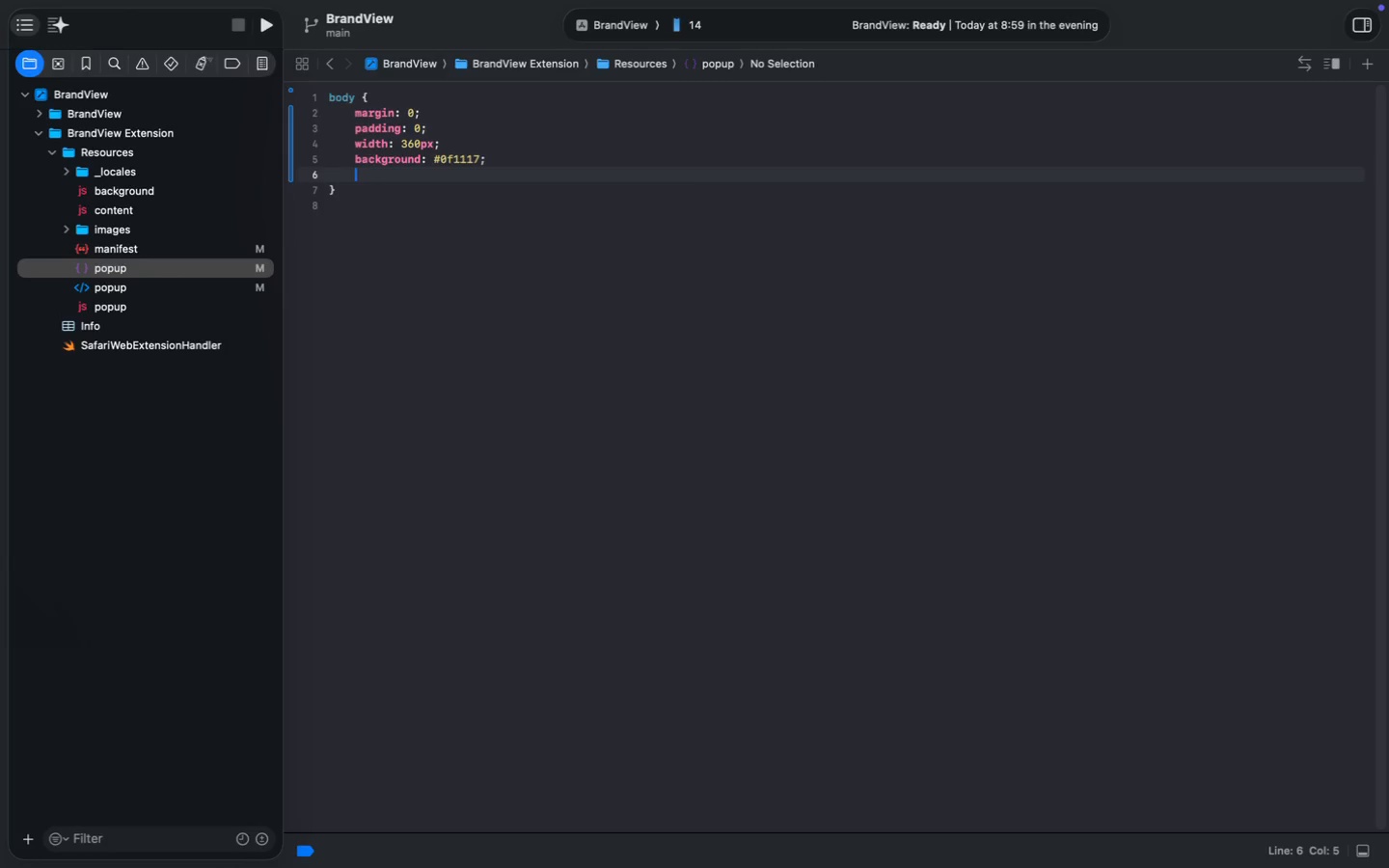 
type(color: white;)
 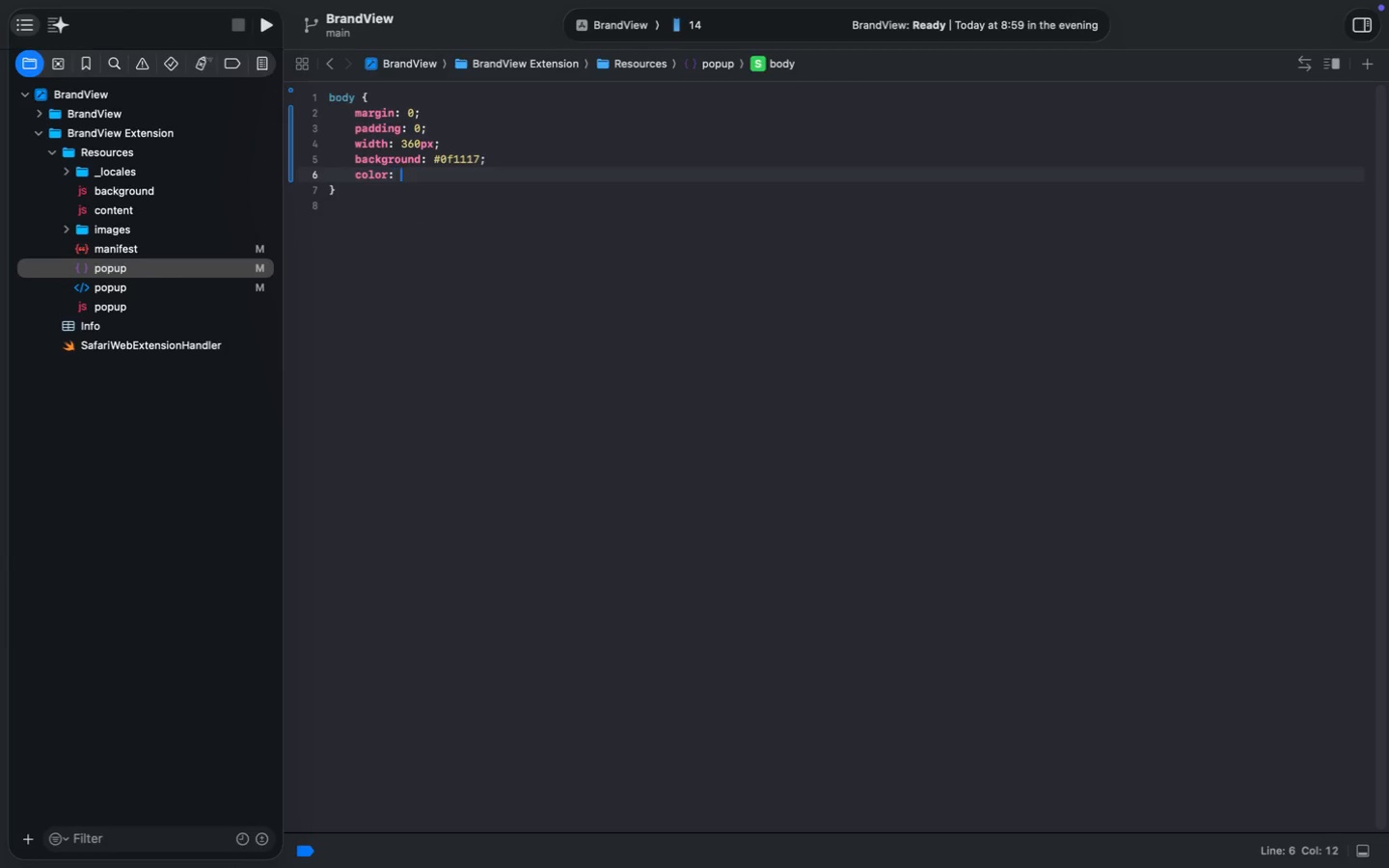 
 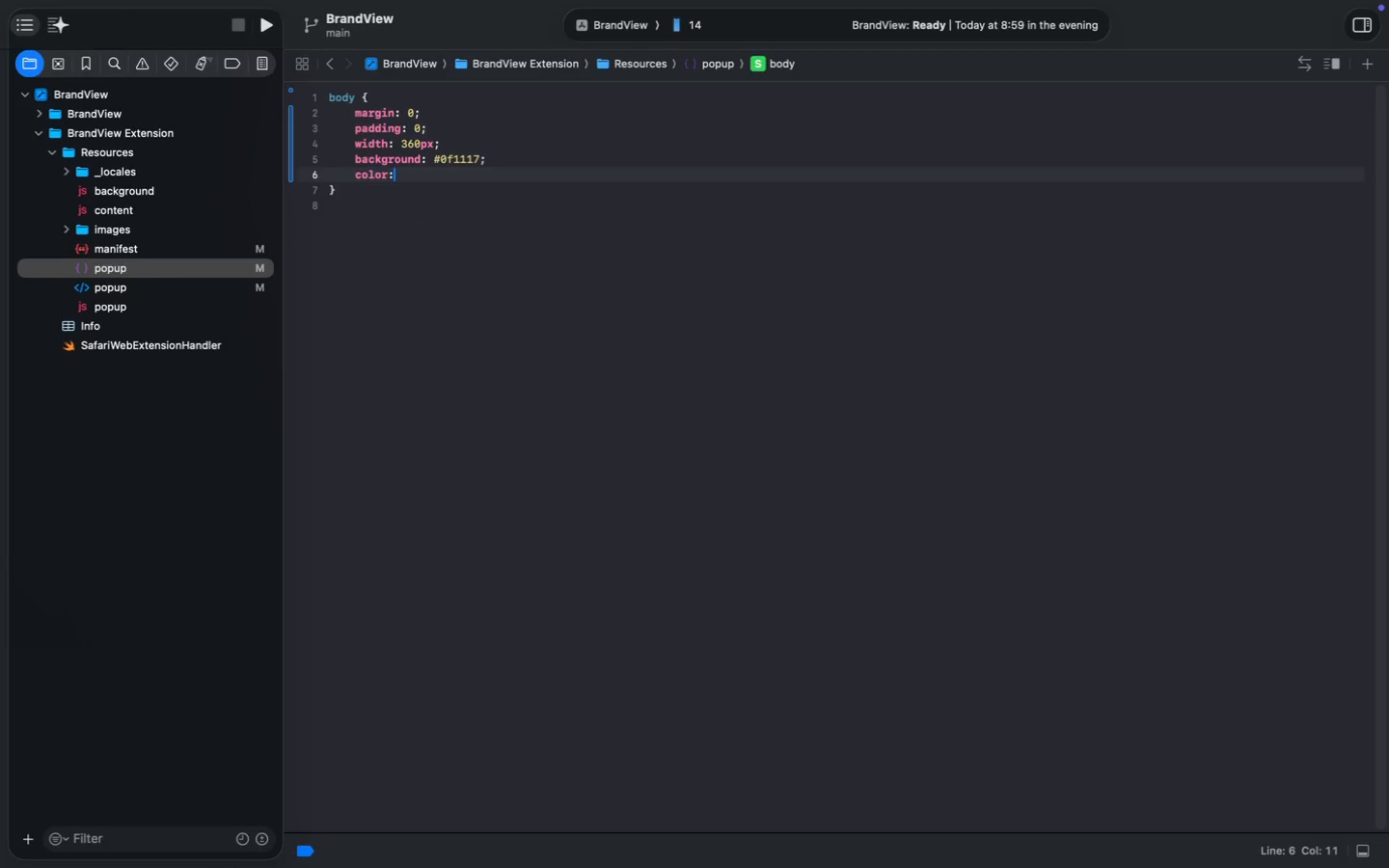 
key(Enter)
 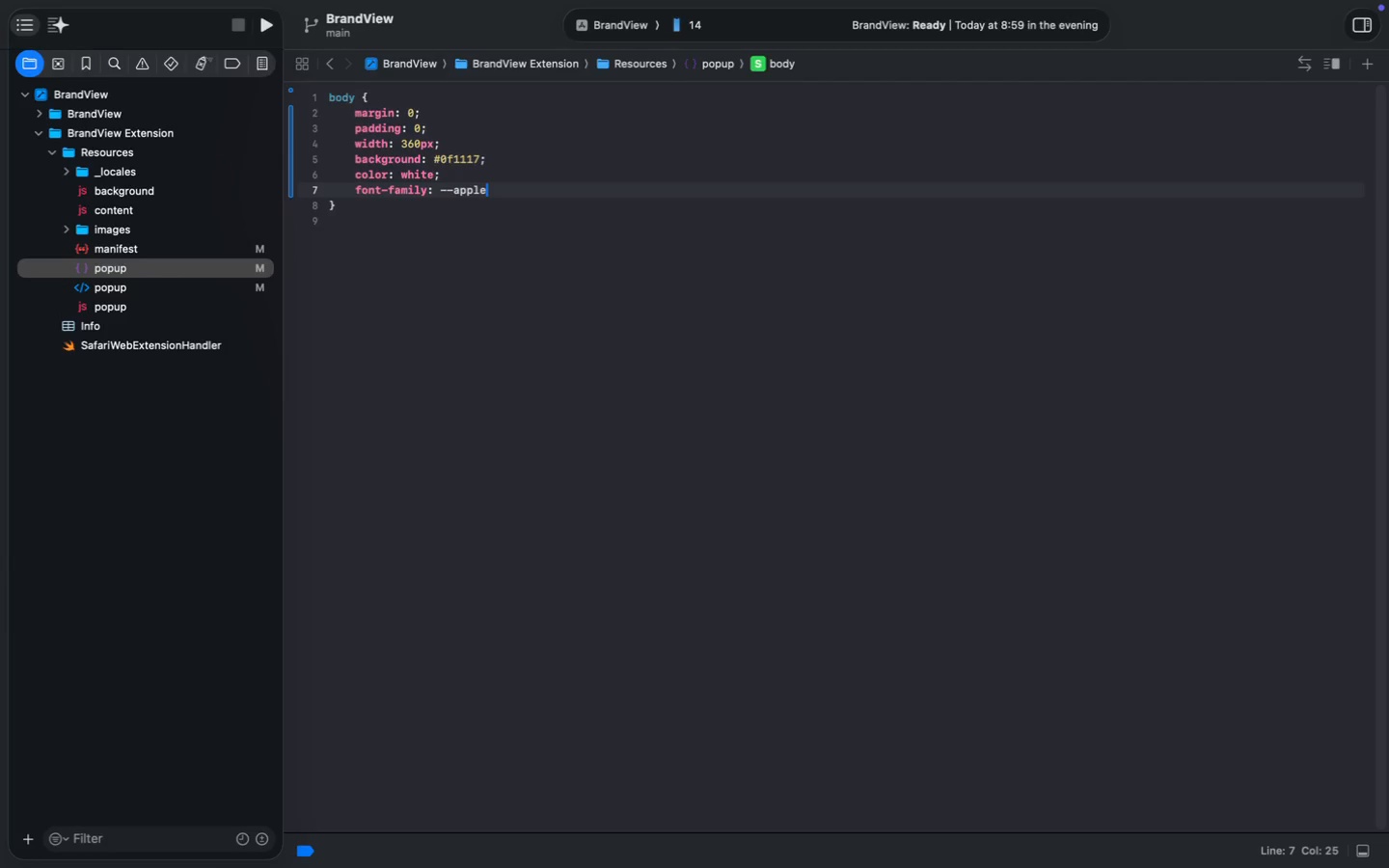 
type(fontfa)
key(Tab)
type(: --apple-system, BlinkMacSystemFont, )
 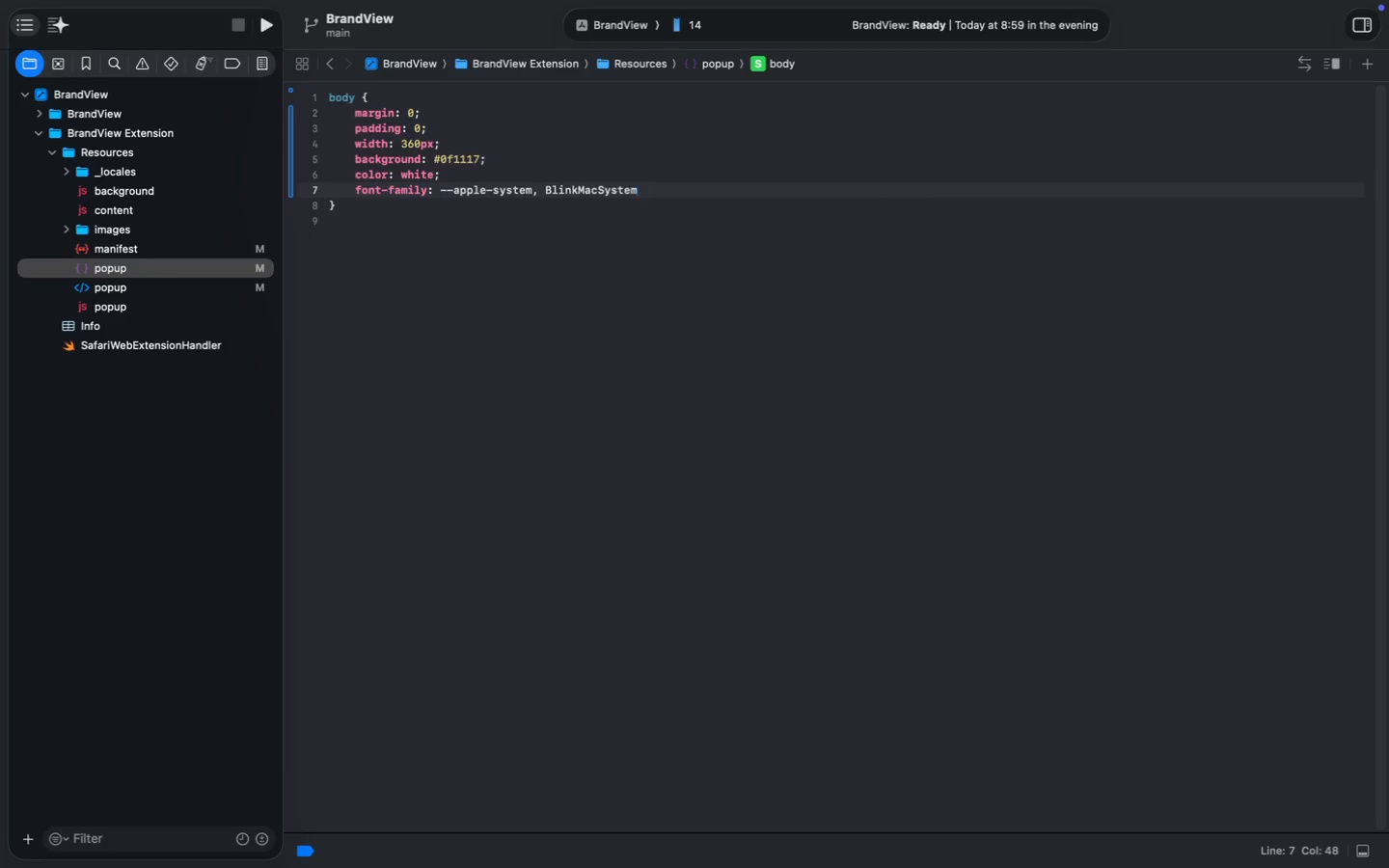 
wait(7.06)
 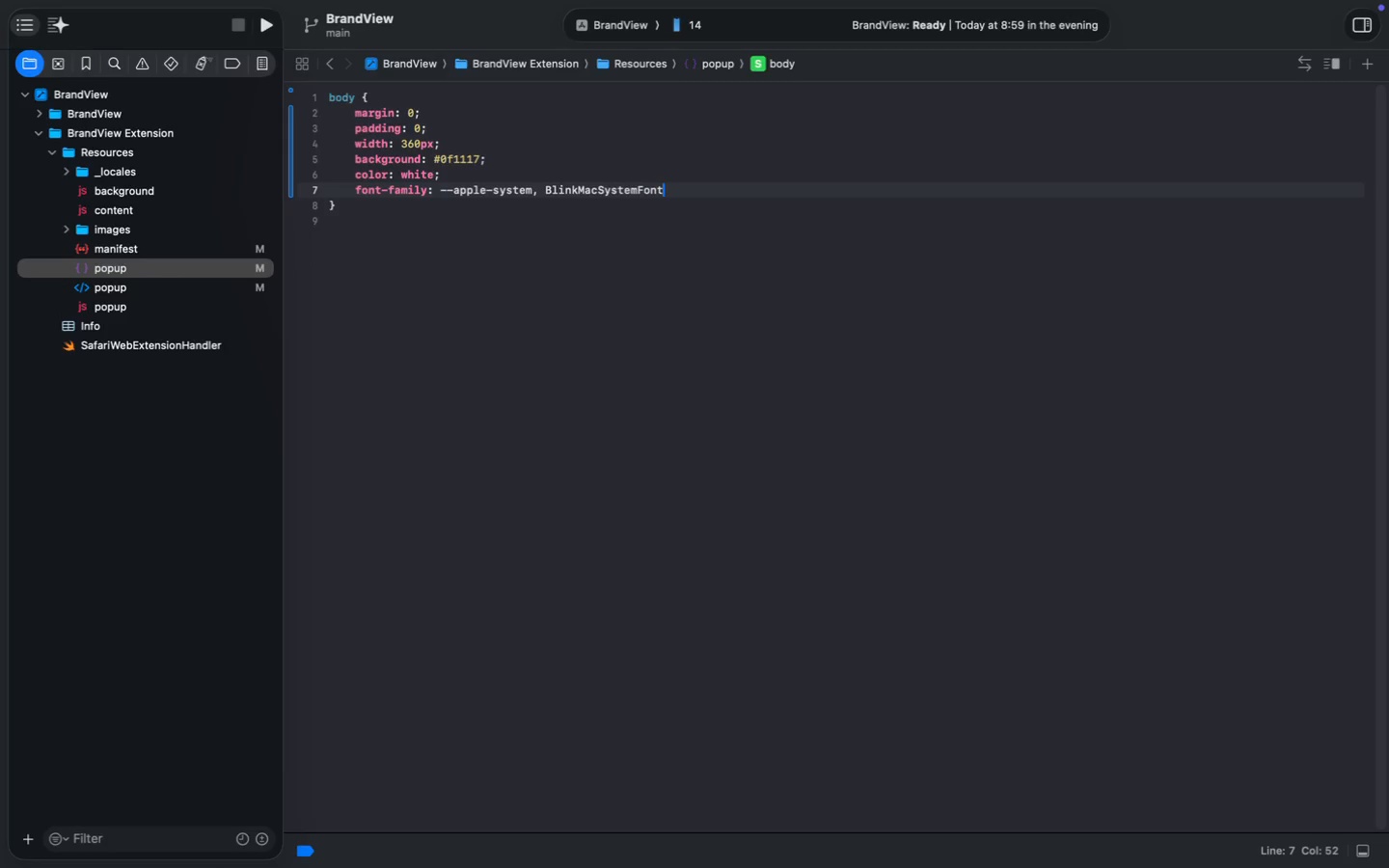 
type(sans-serif;)
 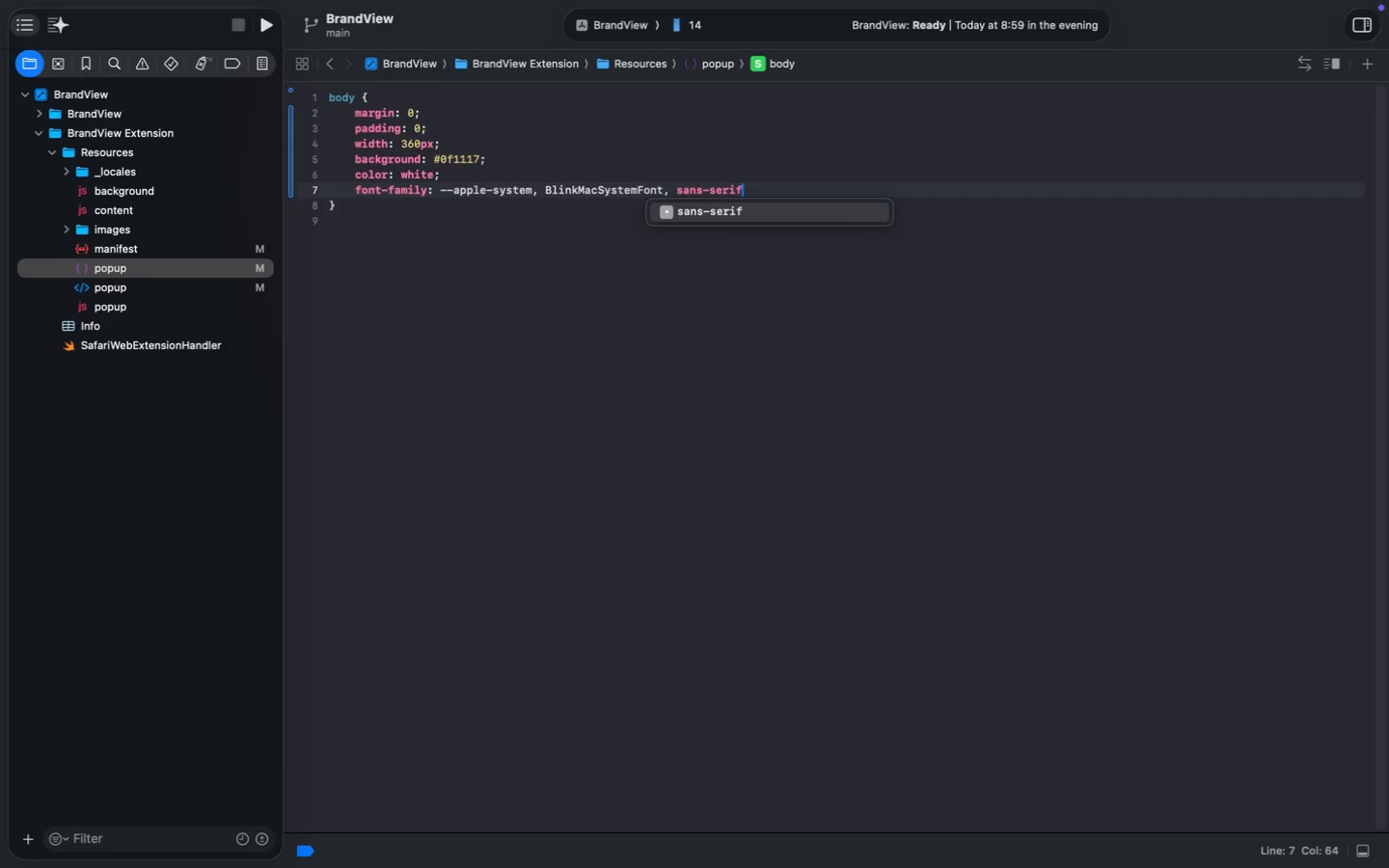 
key(ArrowDown)
 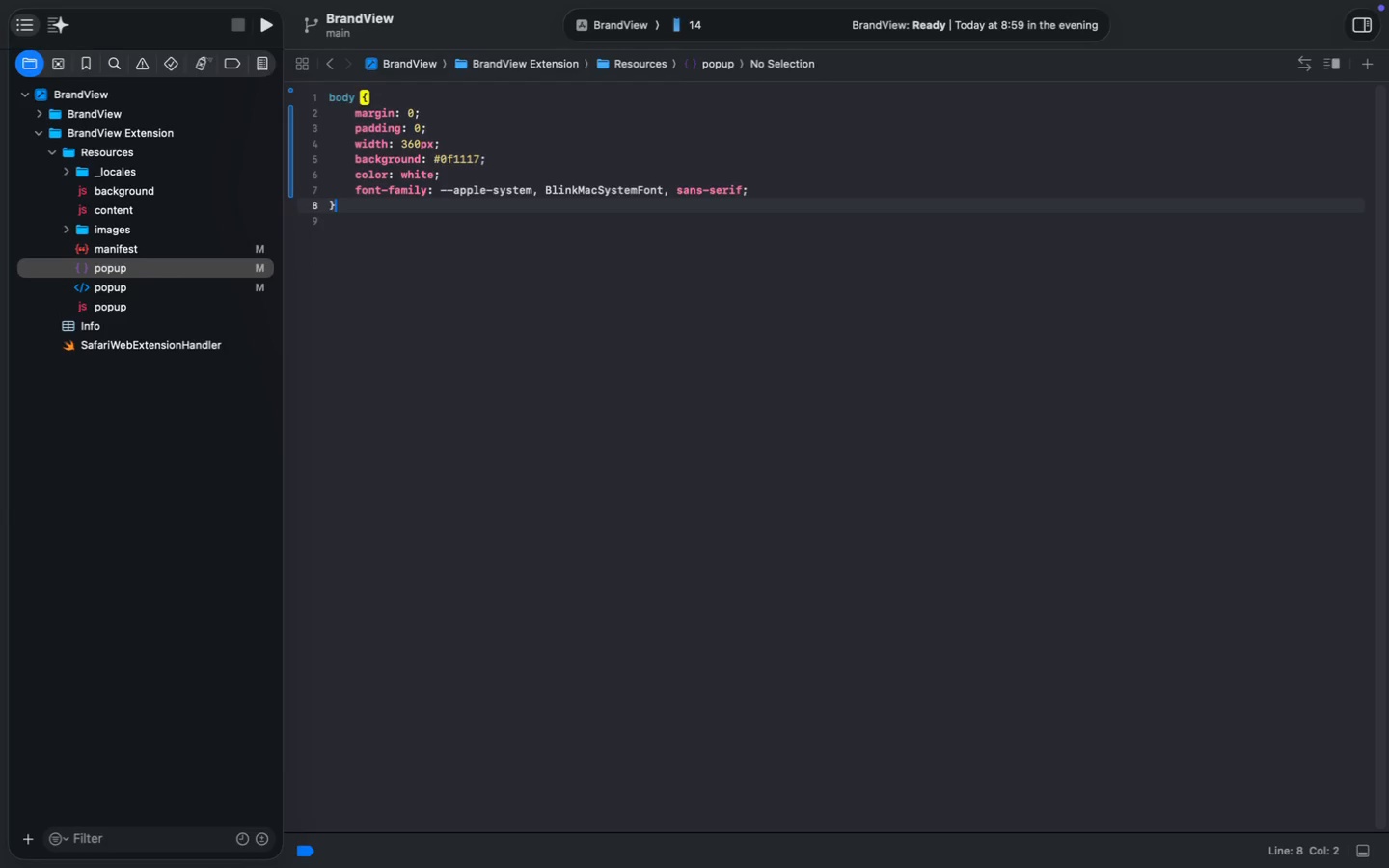 
key(Enter)
 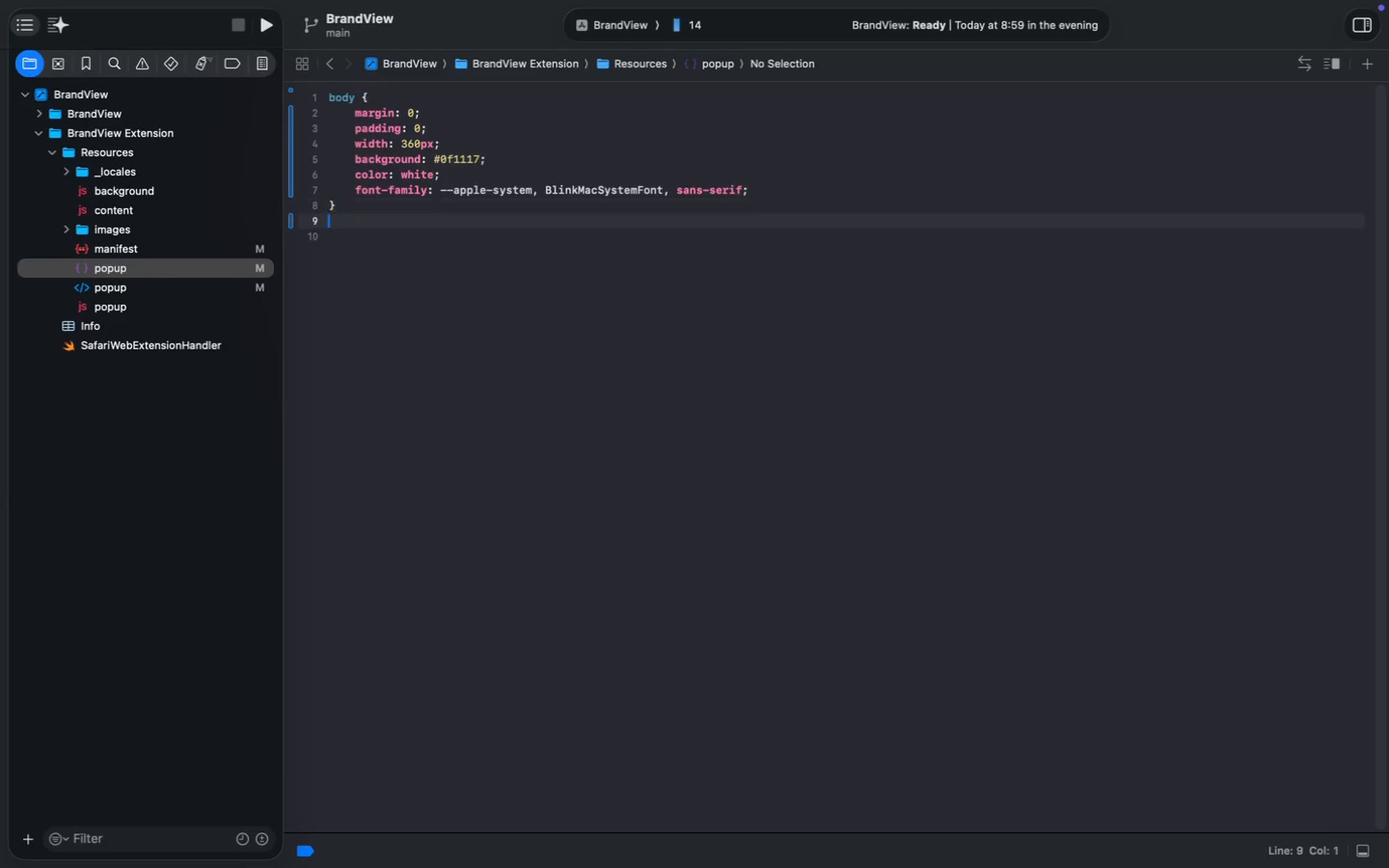 
key(Enter)
 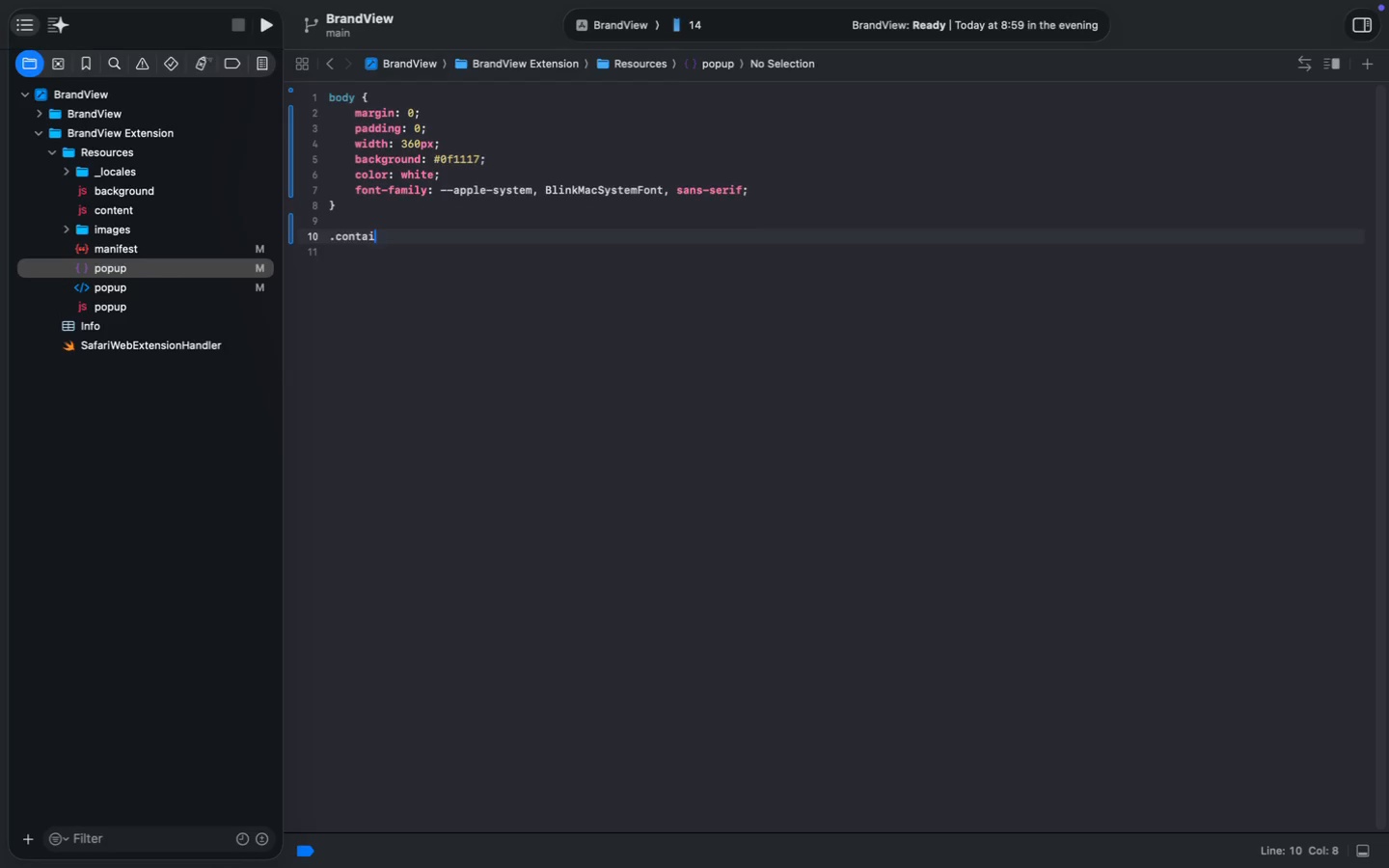 
type(.container {)
 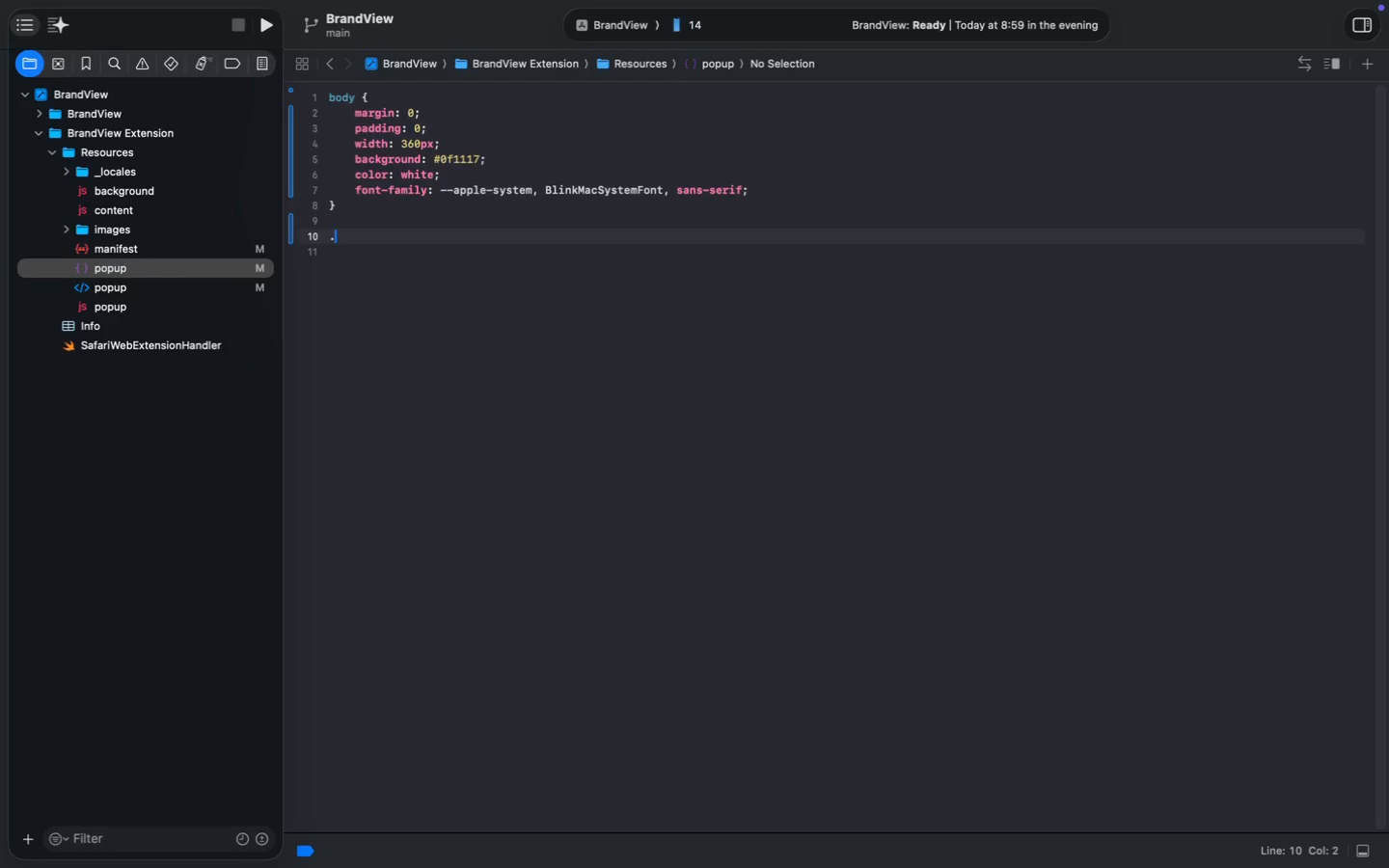 
key(Enter)
 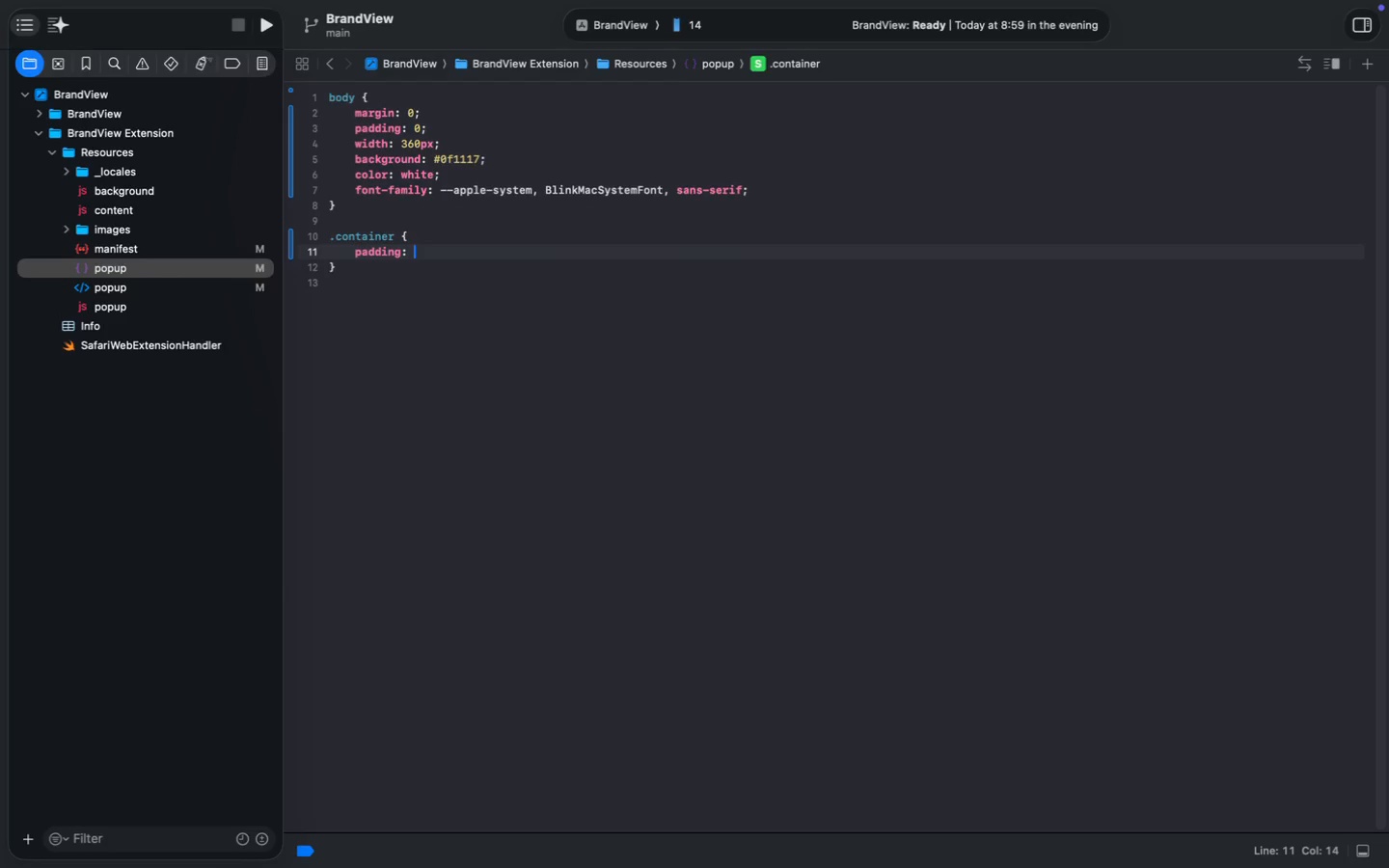 
type(padding: 20px;)
 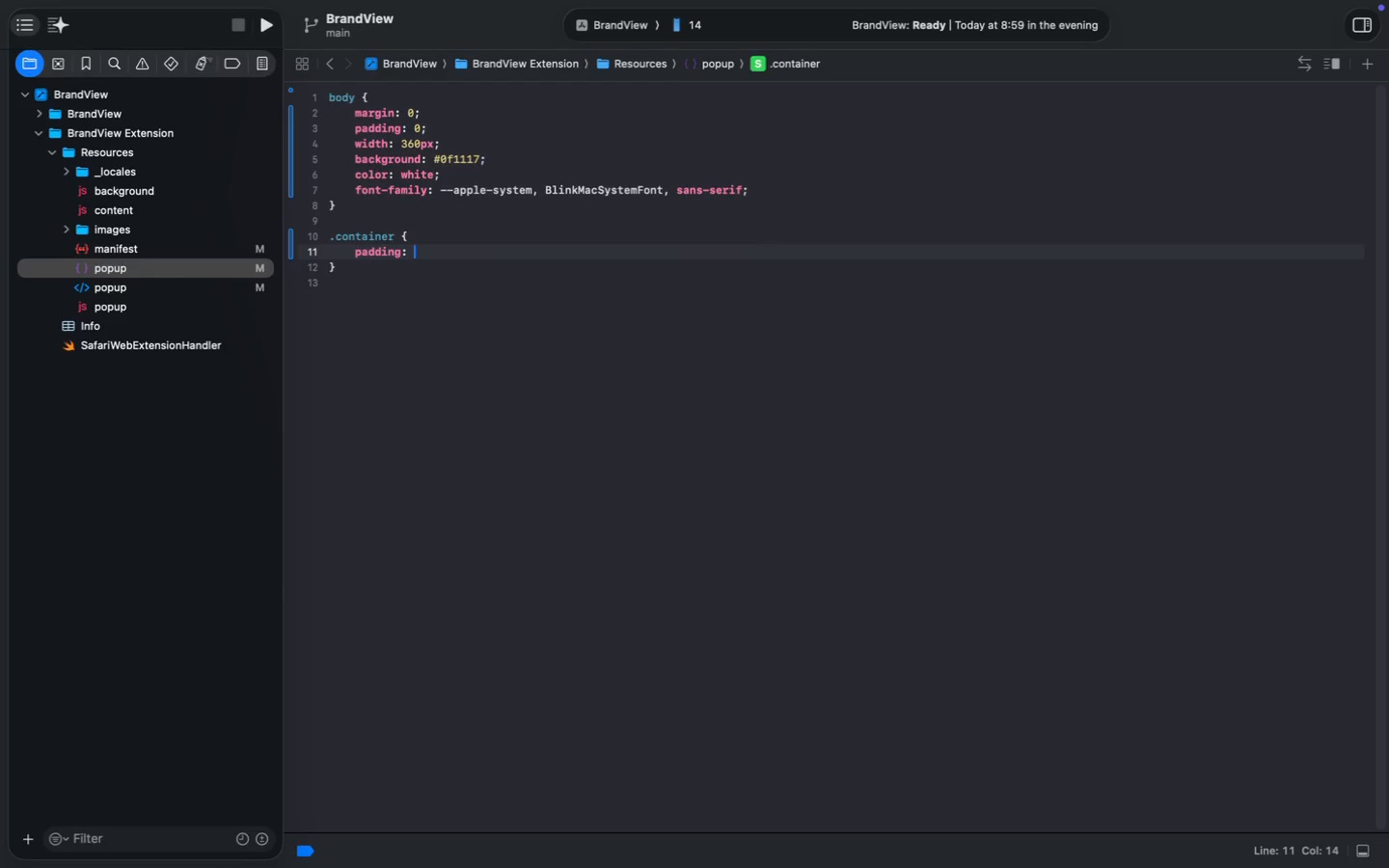 
key(ArrowDown)
 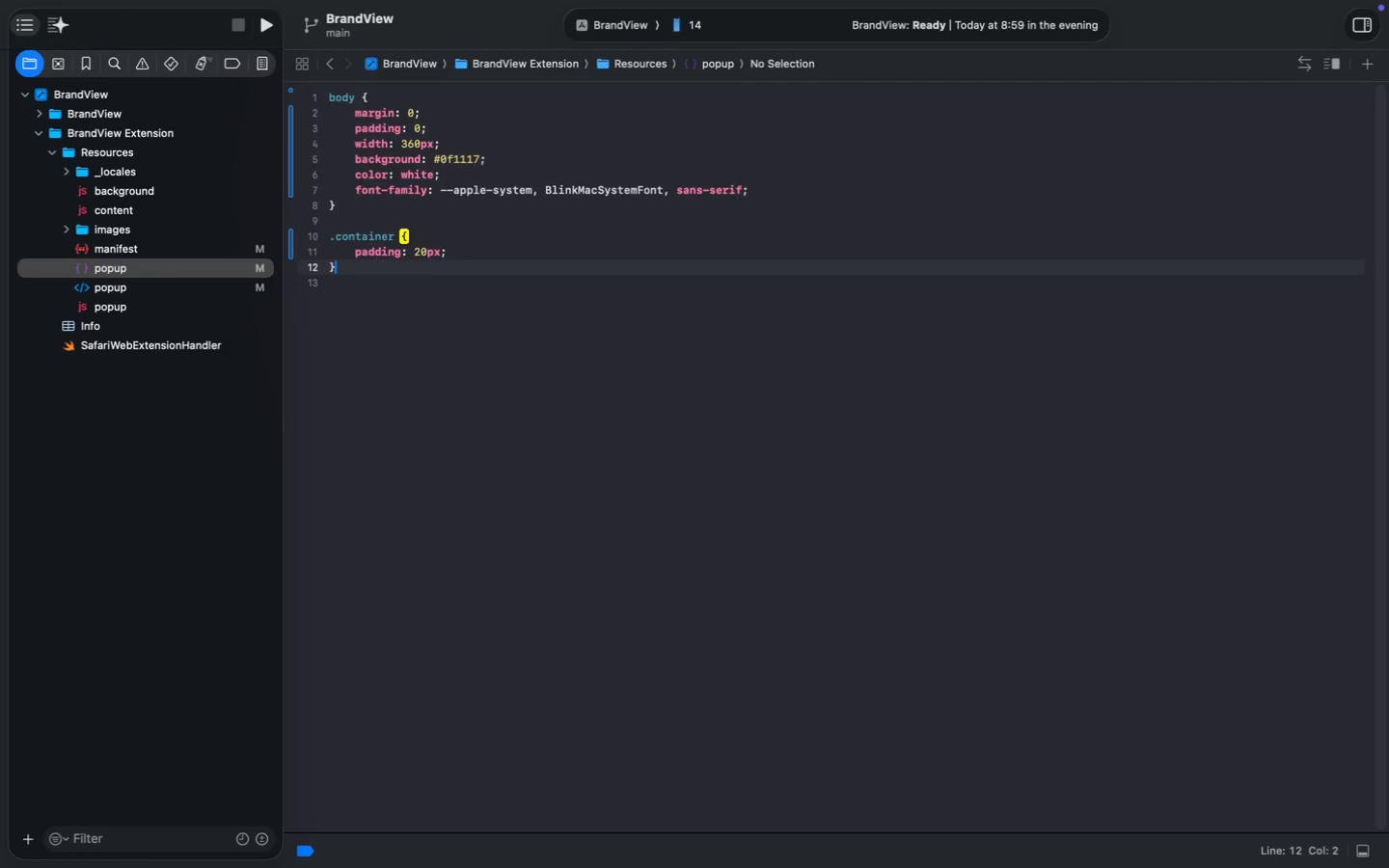 
key(Enter)
 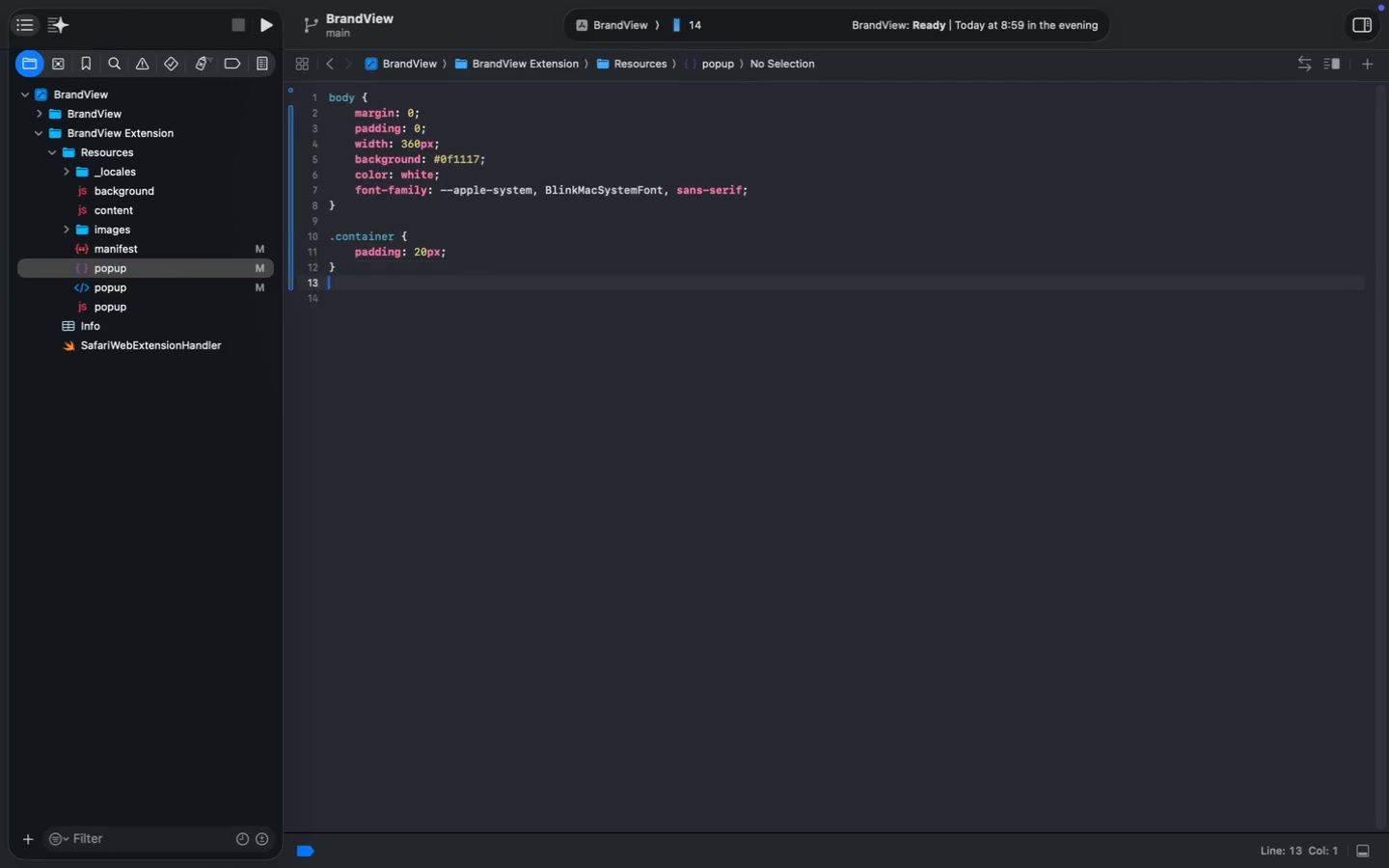 
key(Enter)
 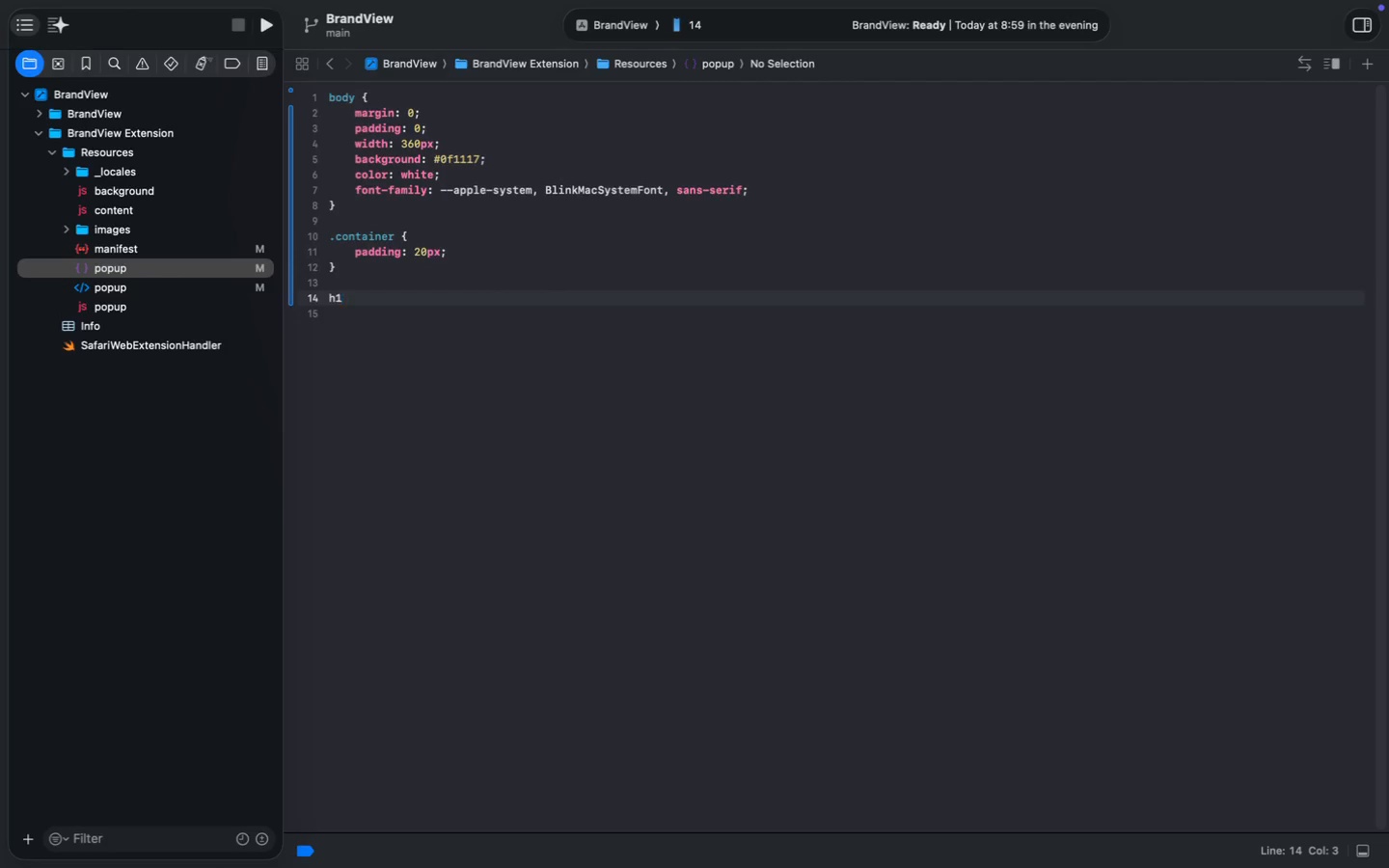 
type(h1 {)
 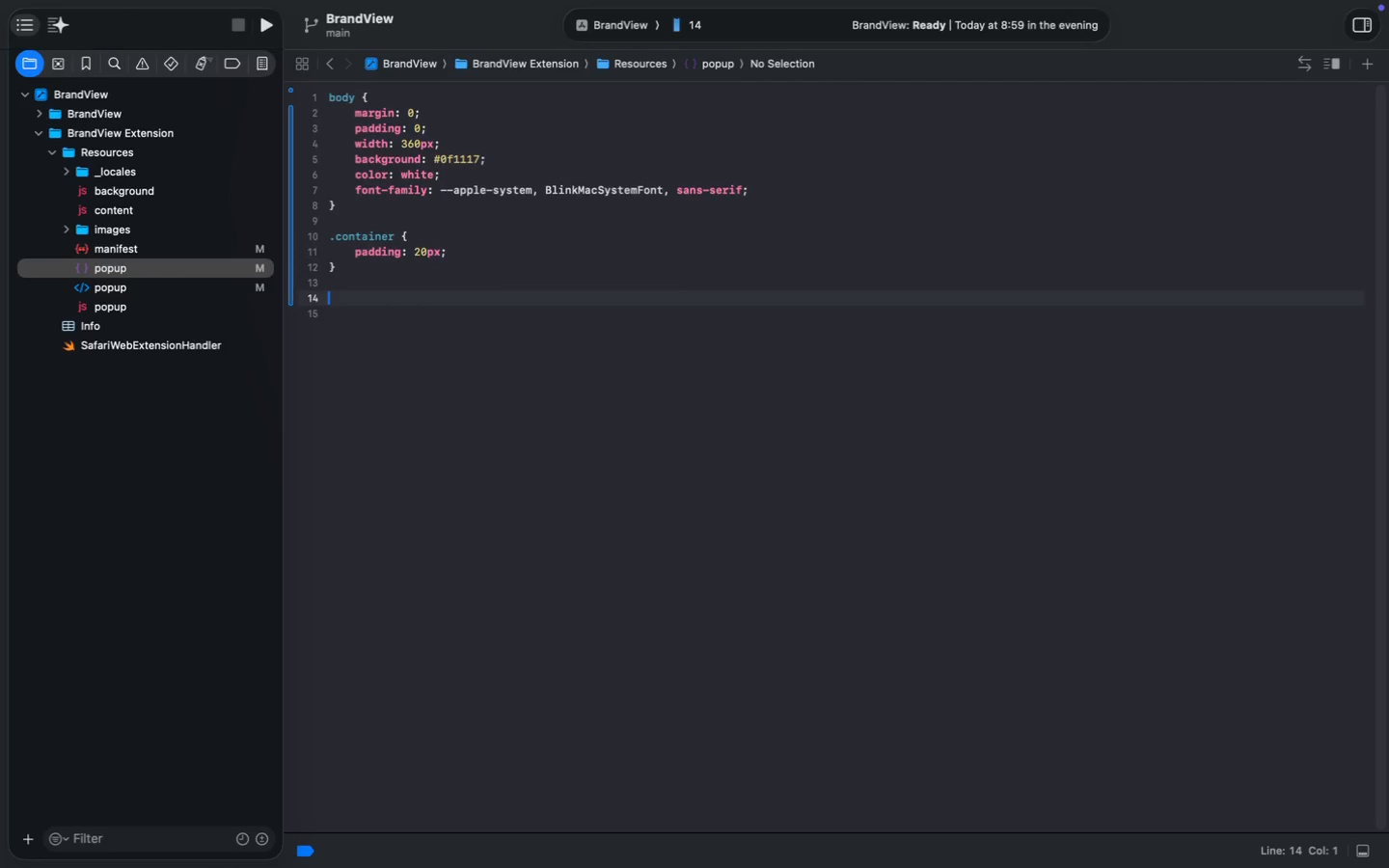 
key(Enter)
 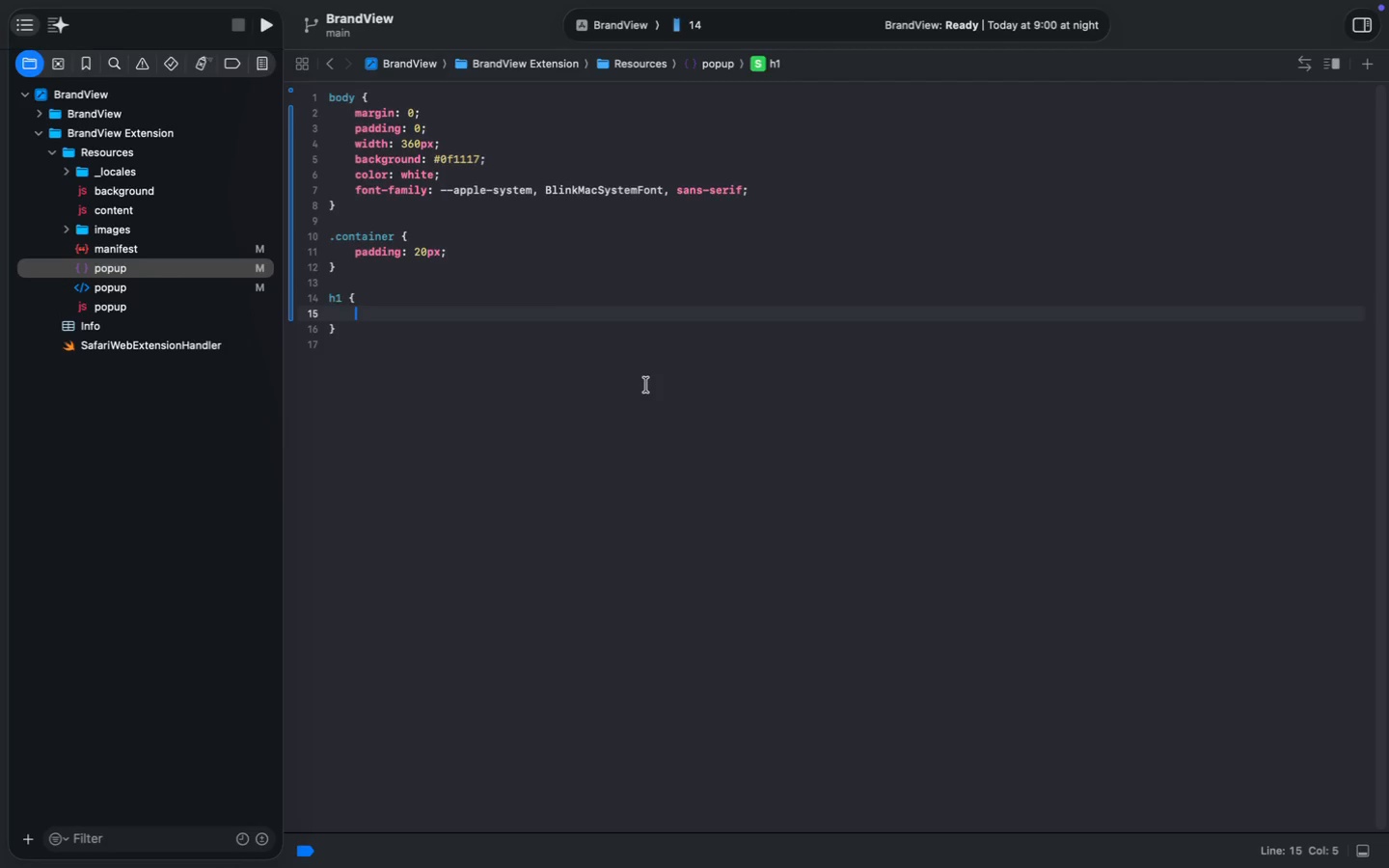 
wait(31.75)
 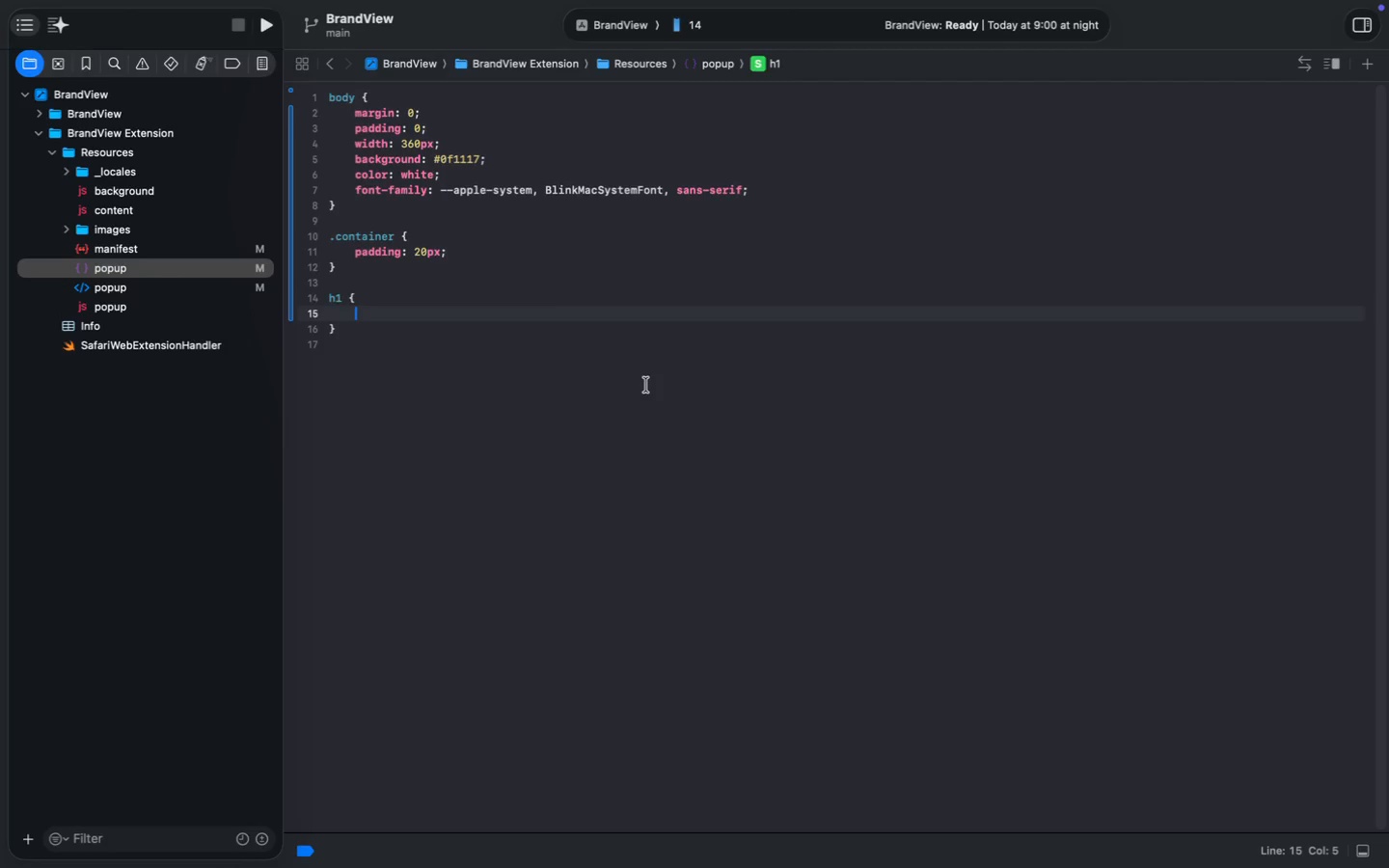 
type(margin)
 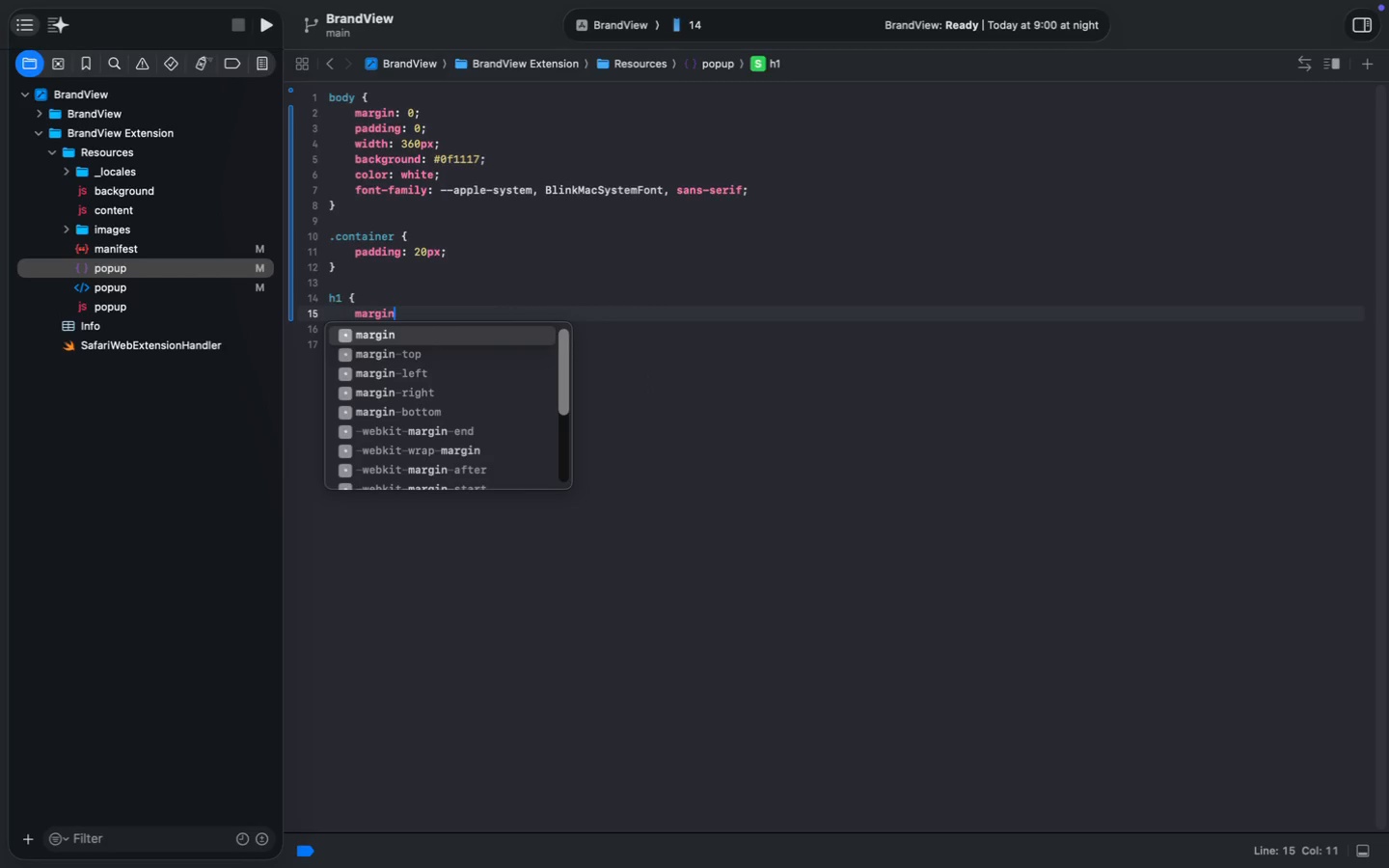 
key(ArrowDown)
 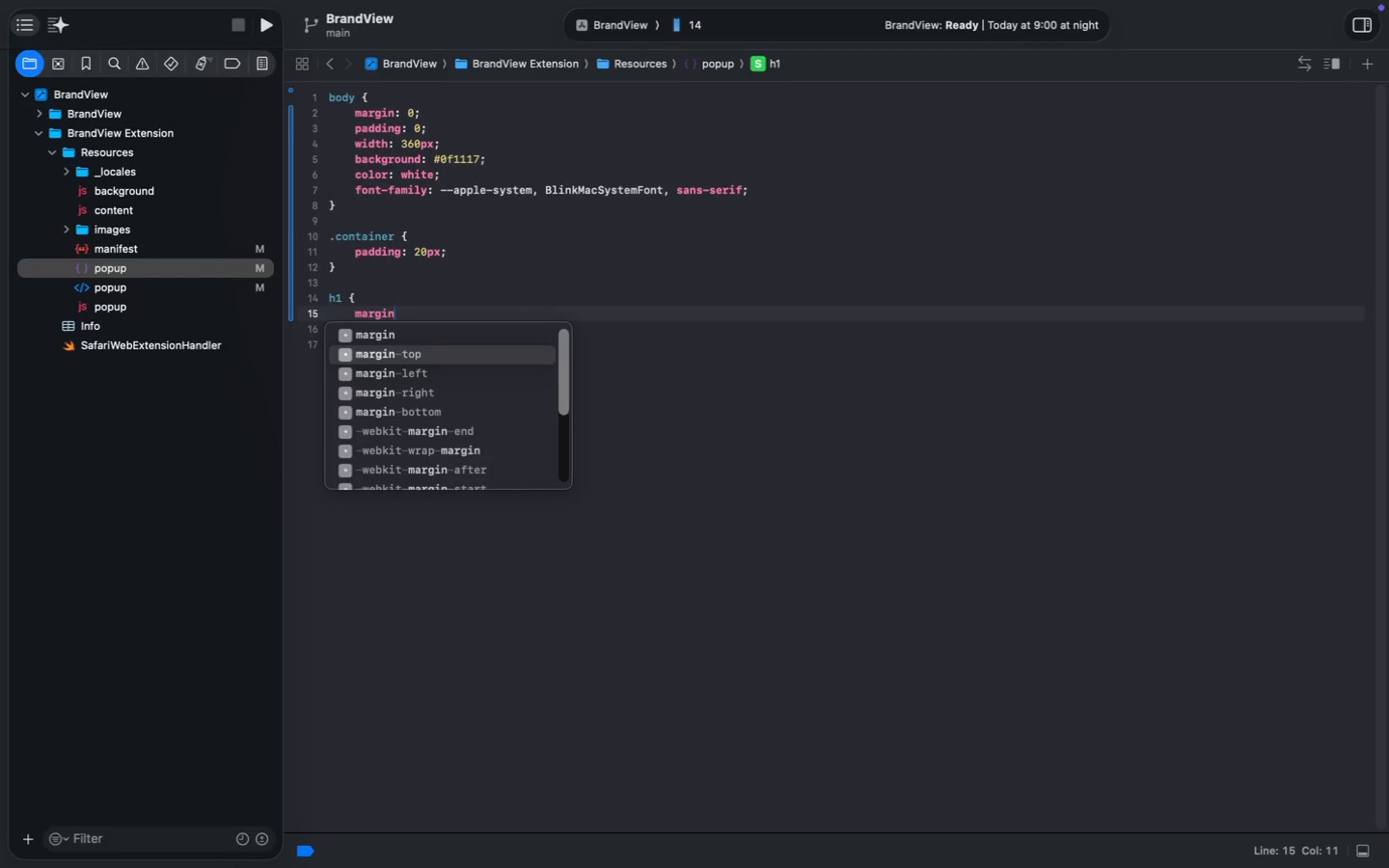 
key(Enter)
 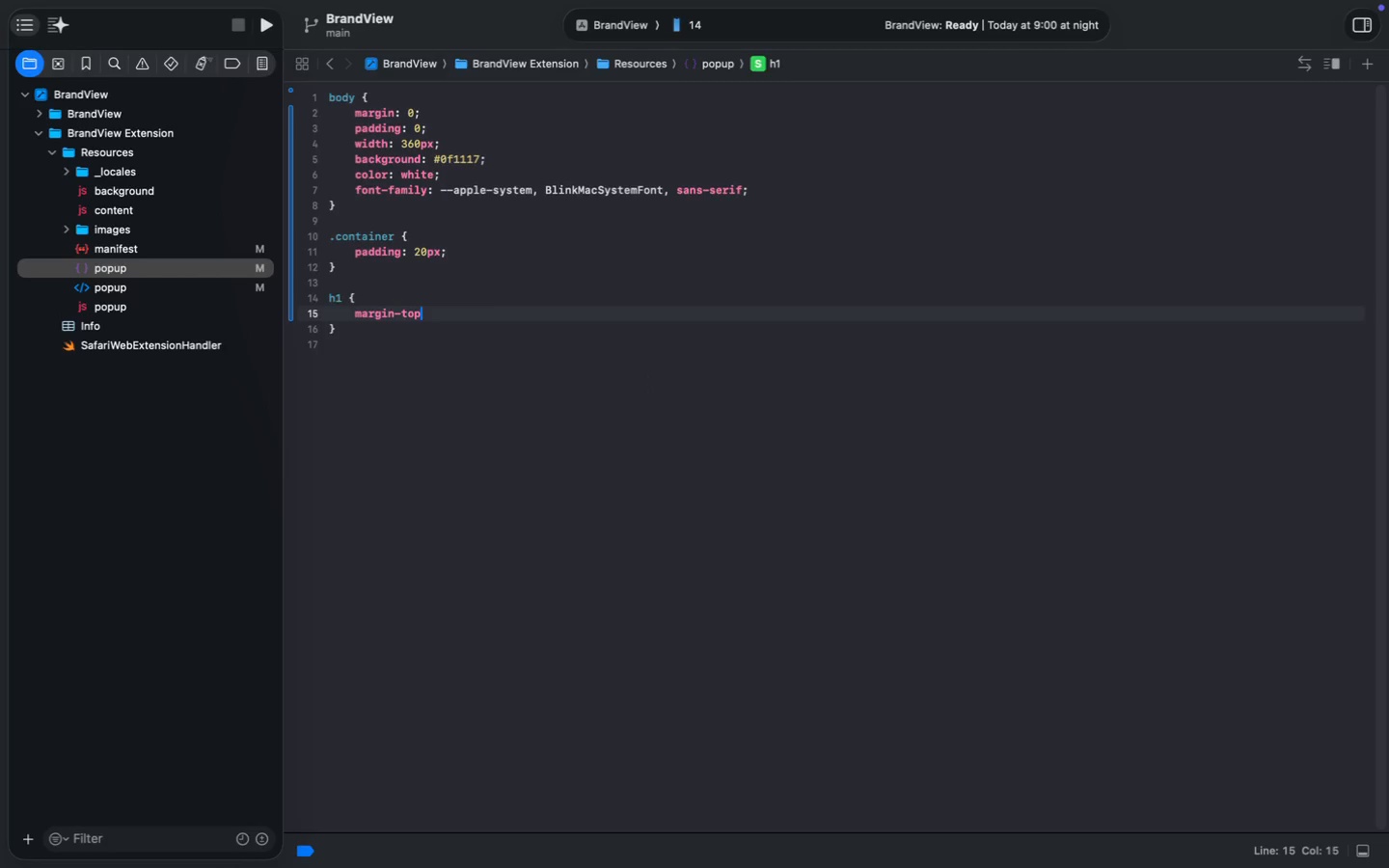 
key(Shift+ShiftLeft)
 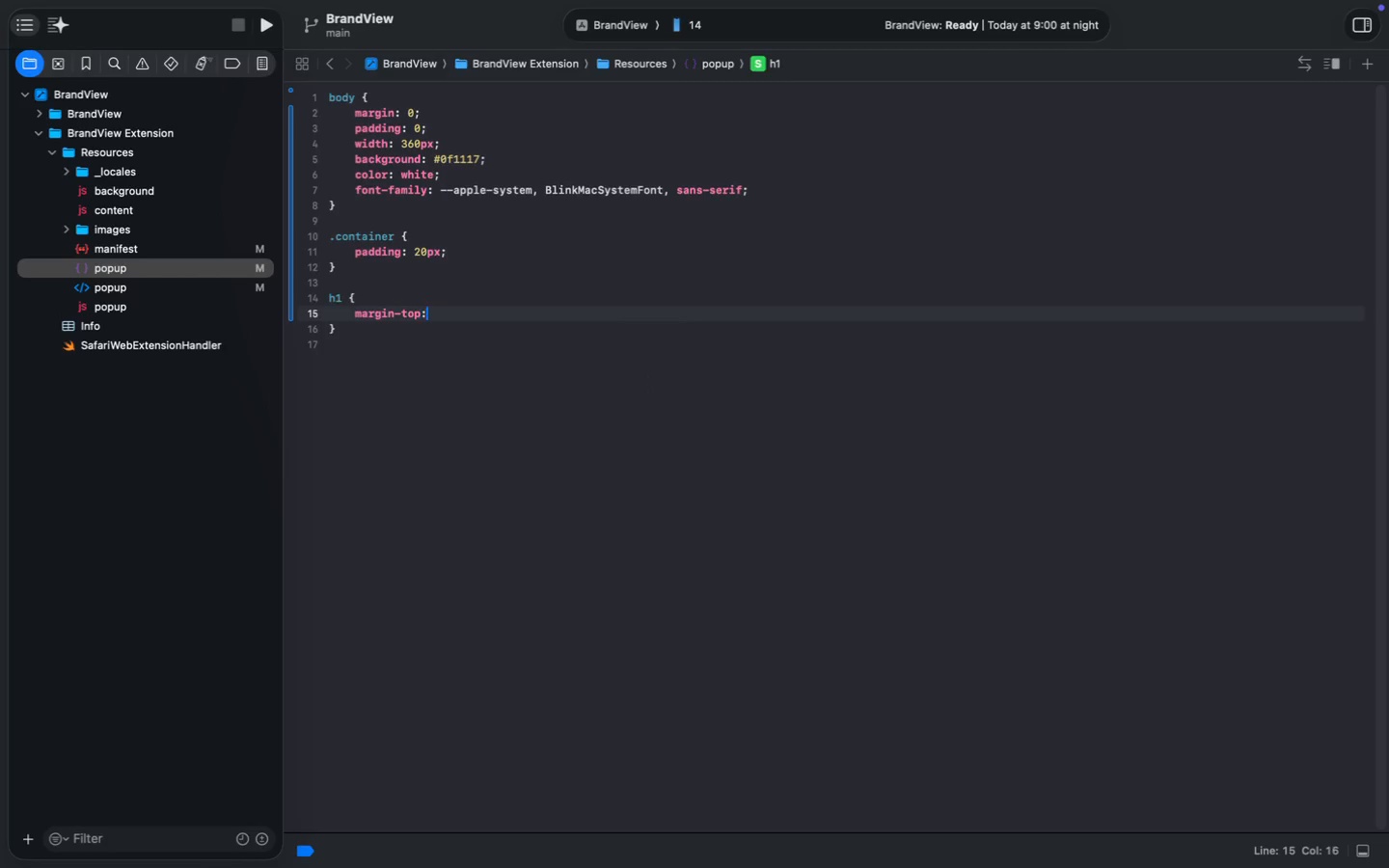 
key(Shift+Semicolon)
 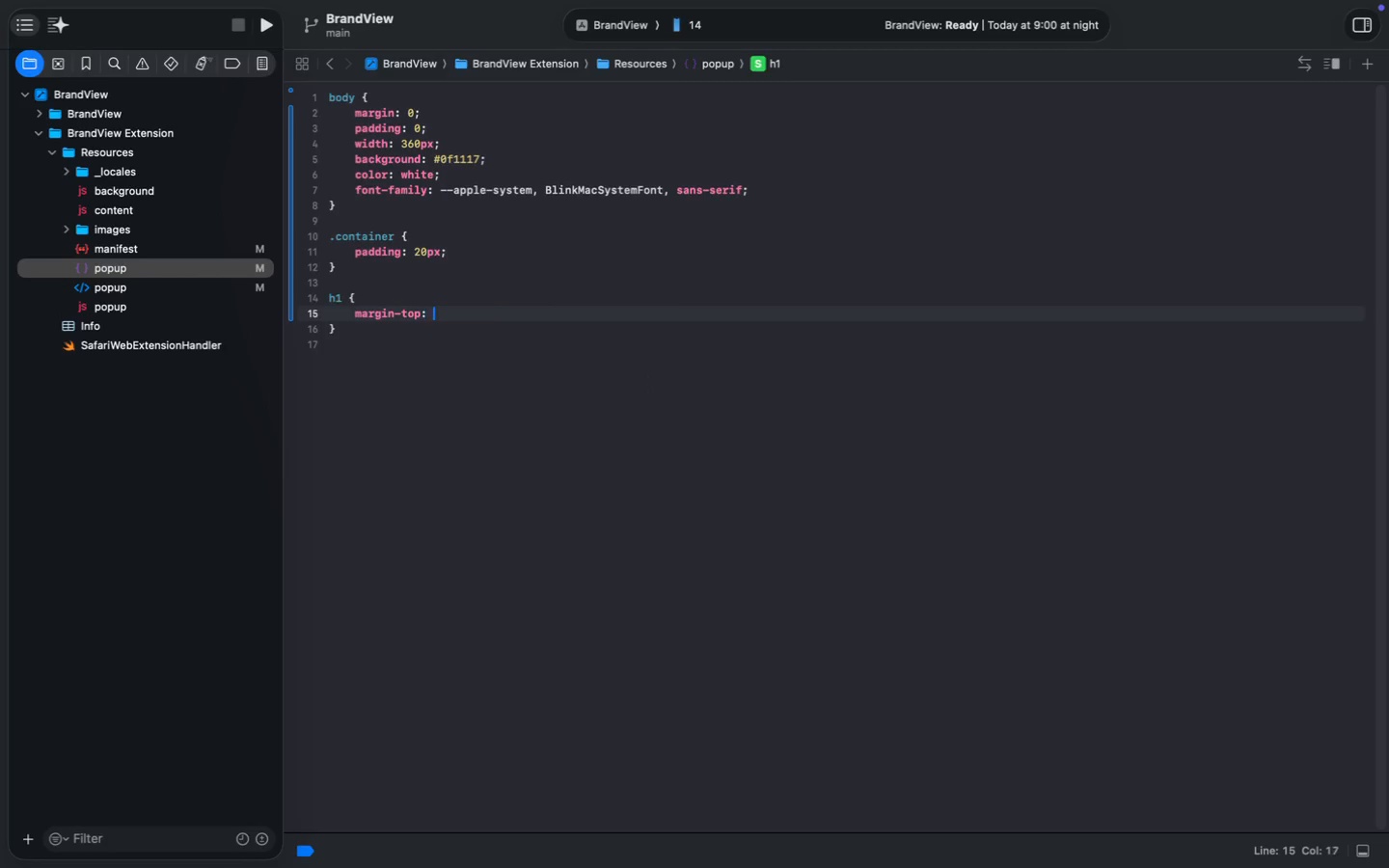 
key(Space)
 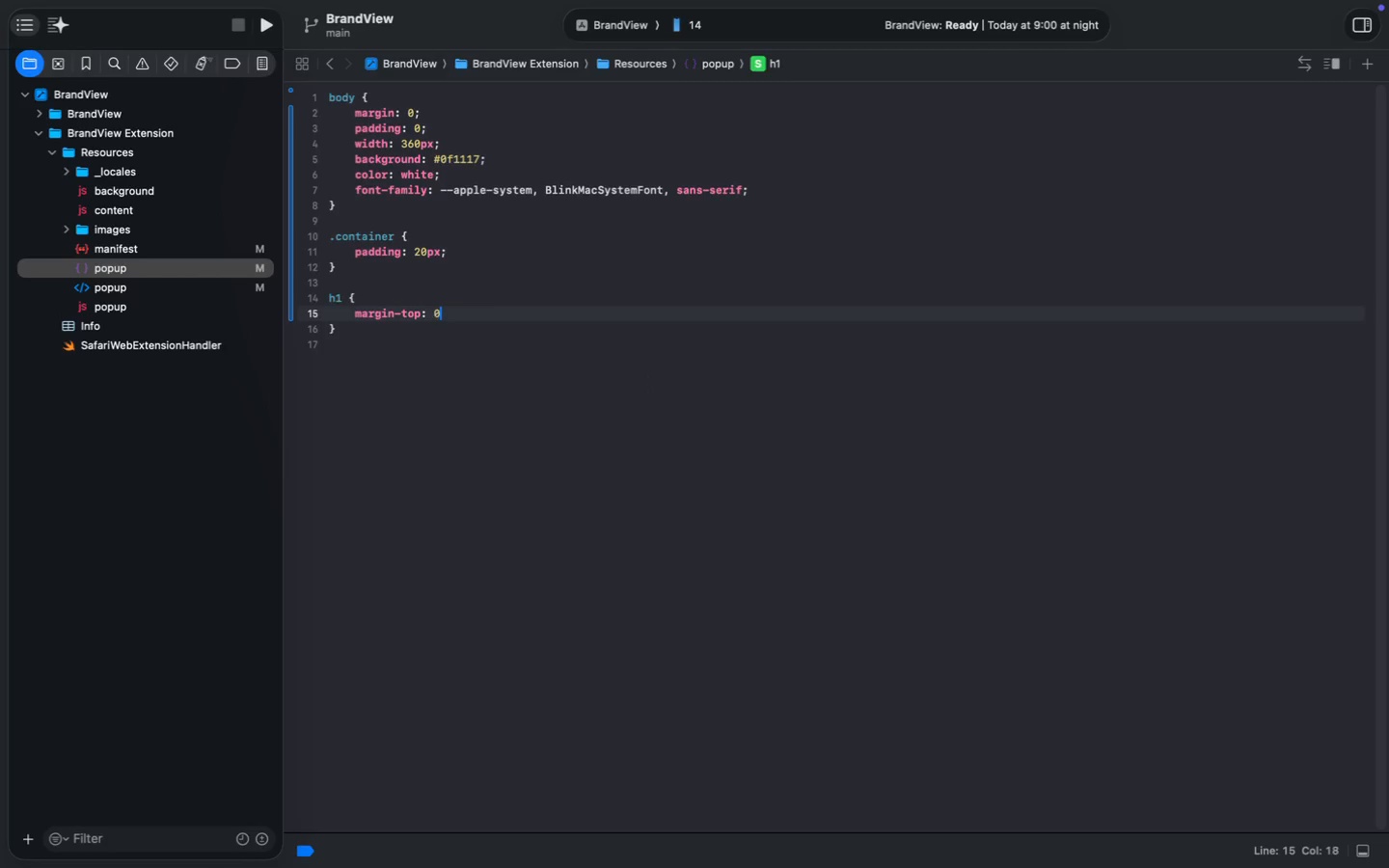 
key(0)
 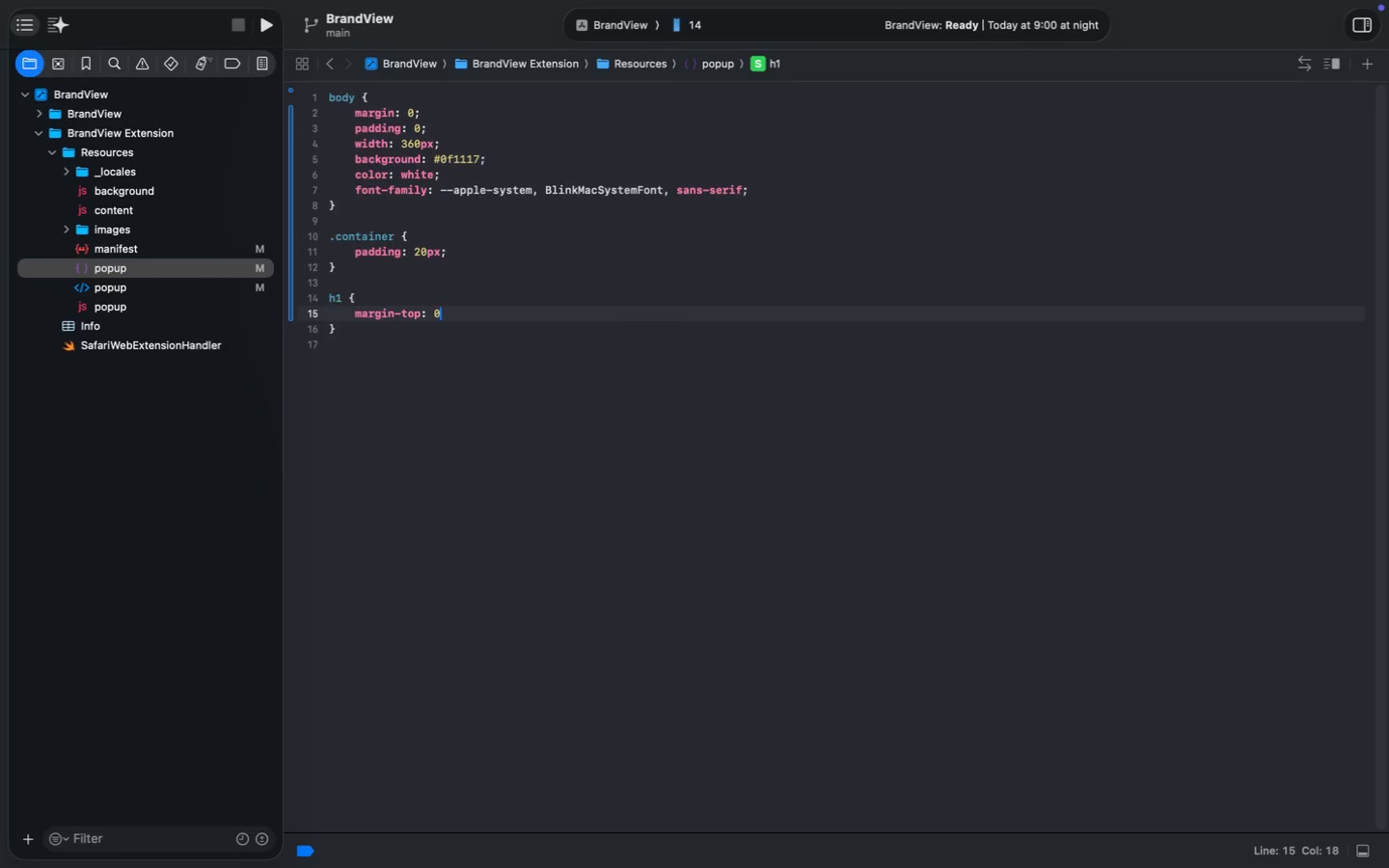 
key(Semicolon)
 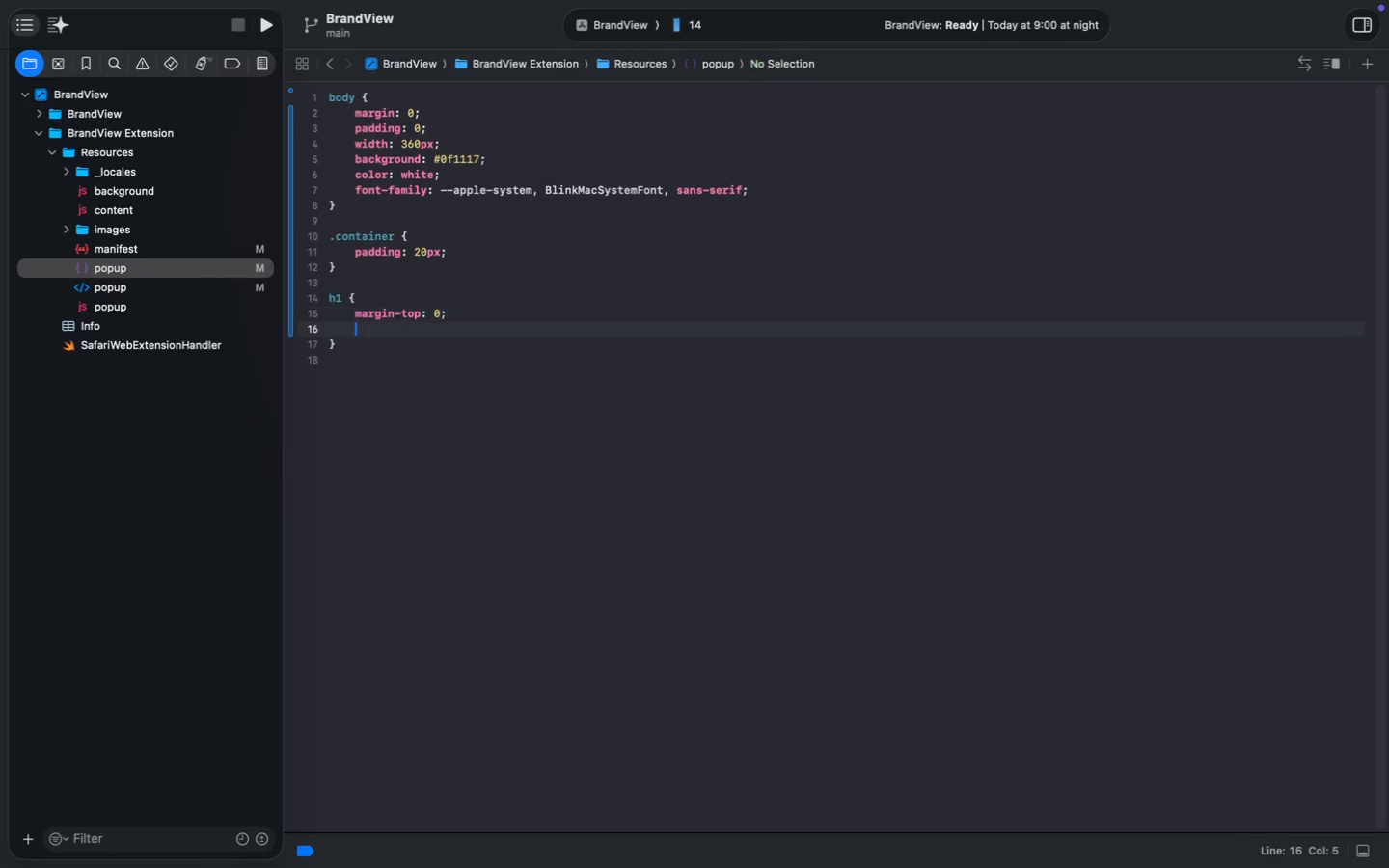 
key(Enter)
 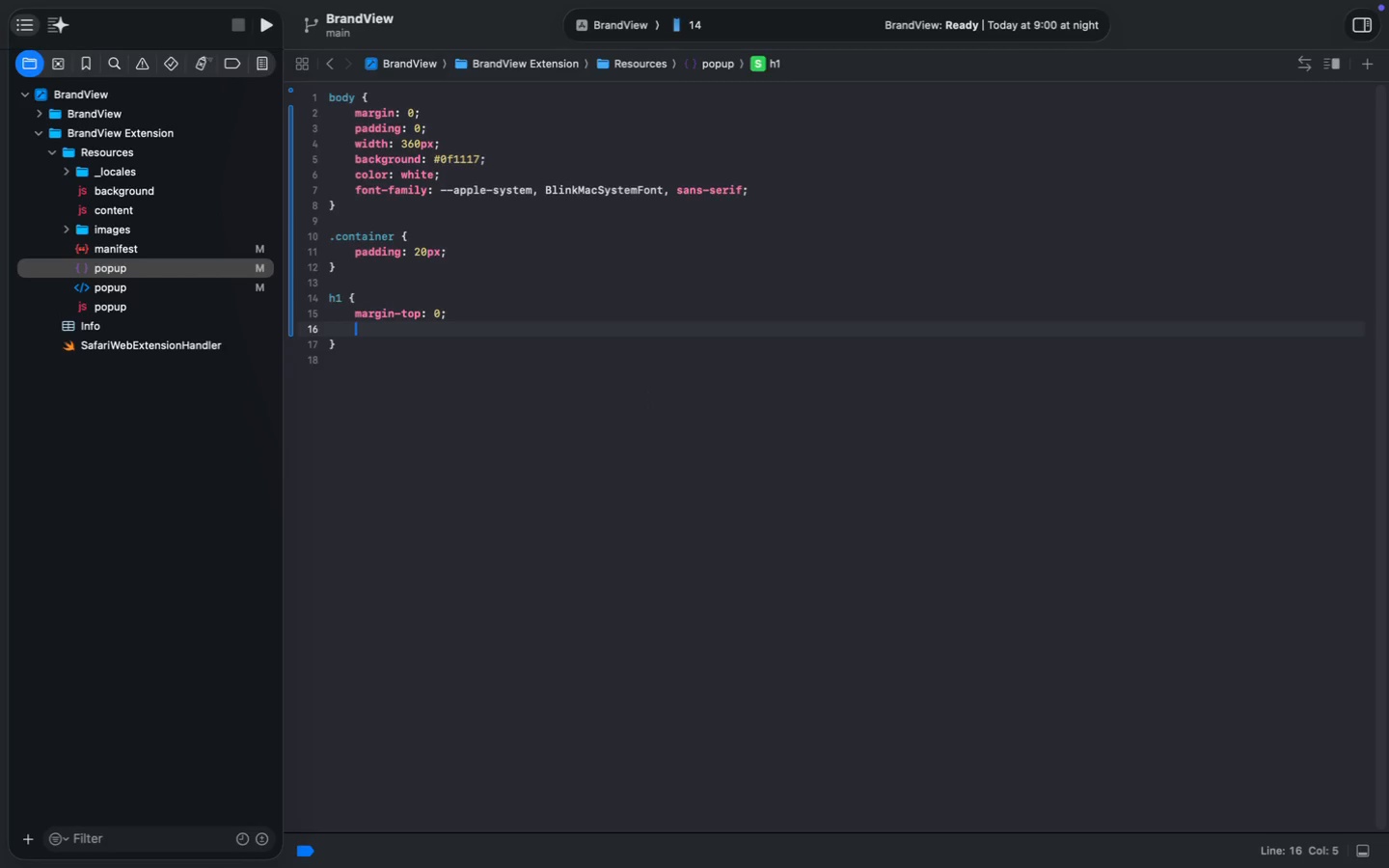 
type(font-s)
key(Tab)
type(: 24px;)
 